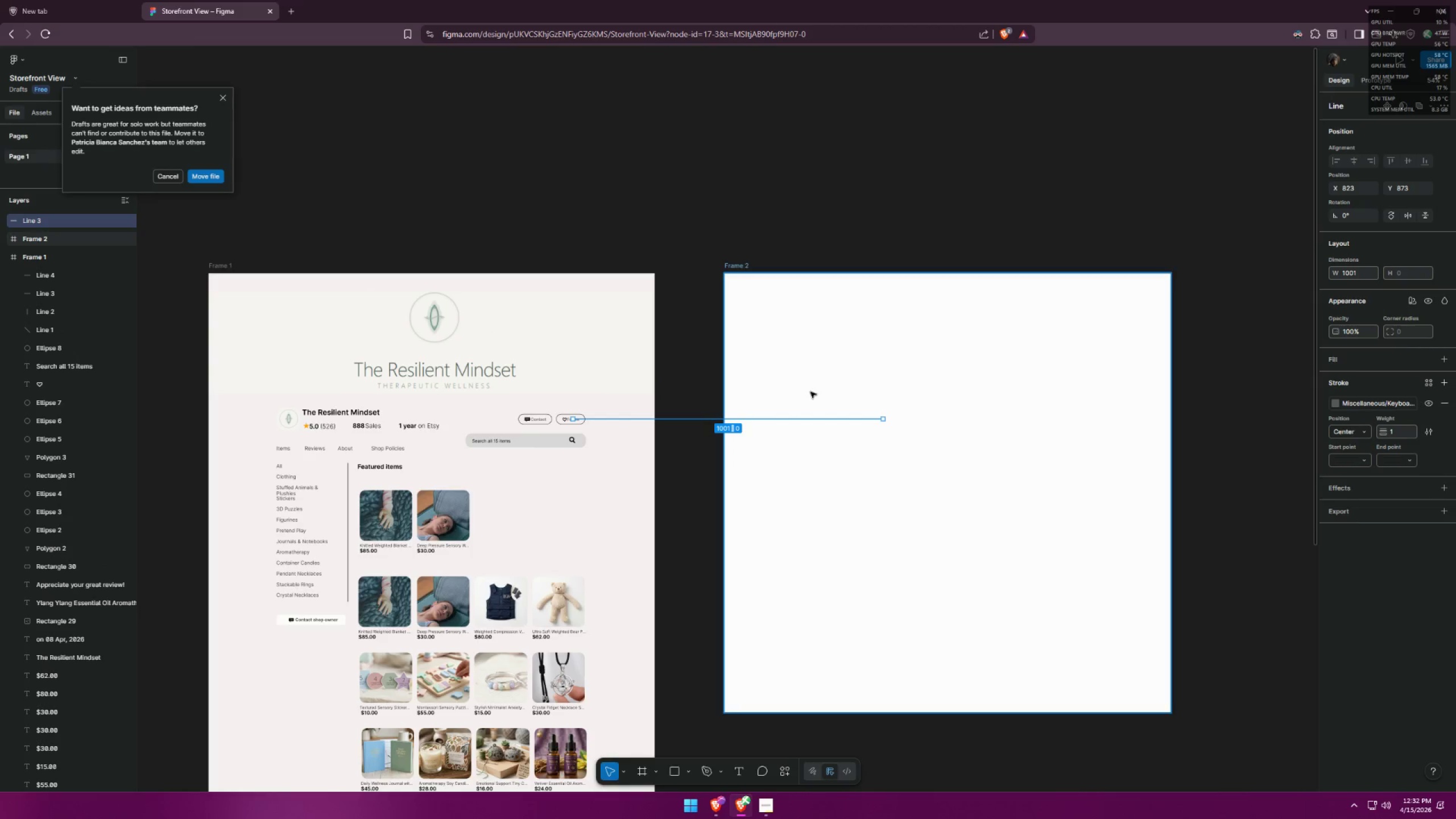 
key(Control+Z)
 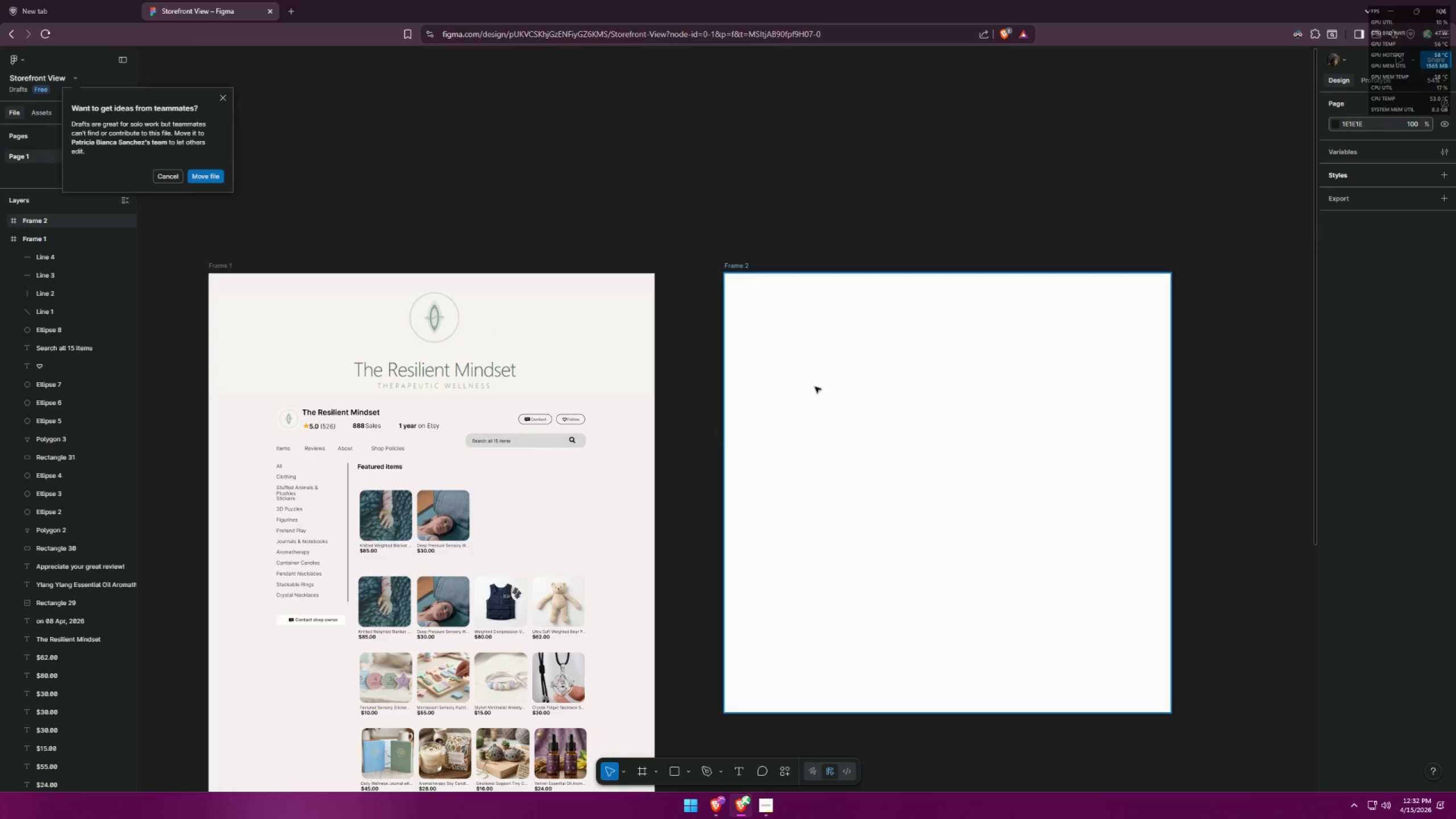 
left_click([846, 356])
 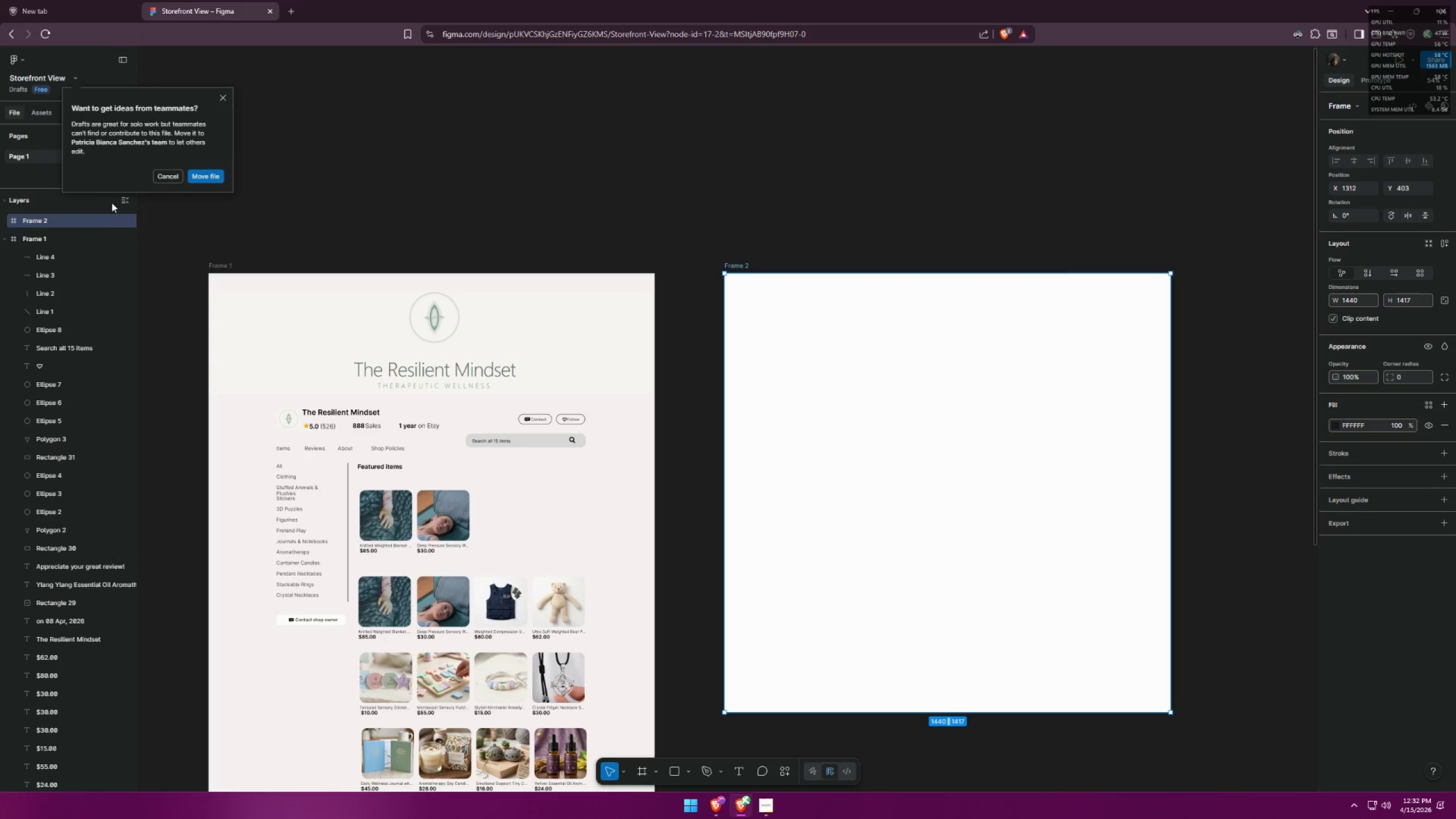 
left_click([125, 200])
 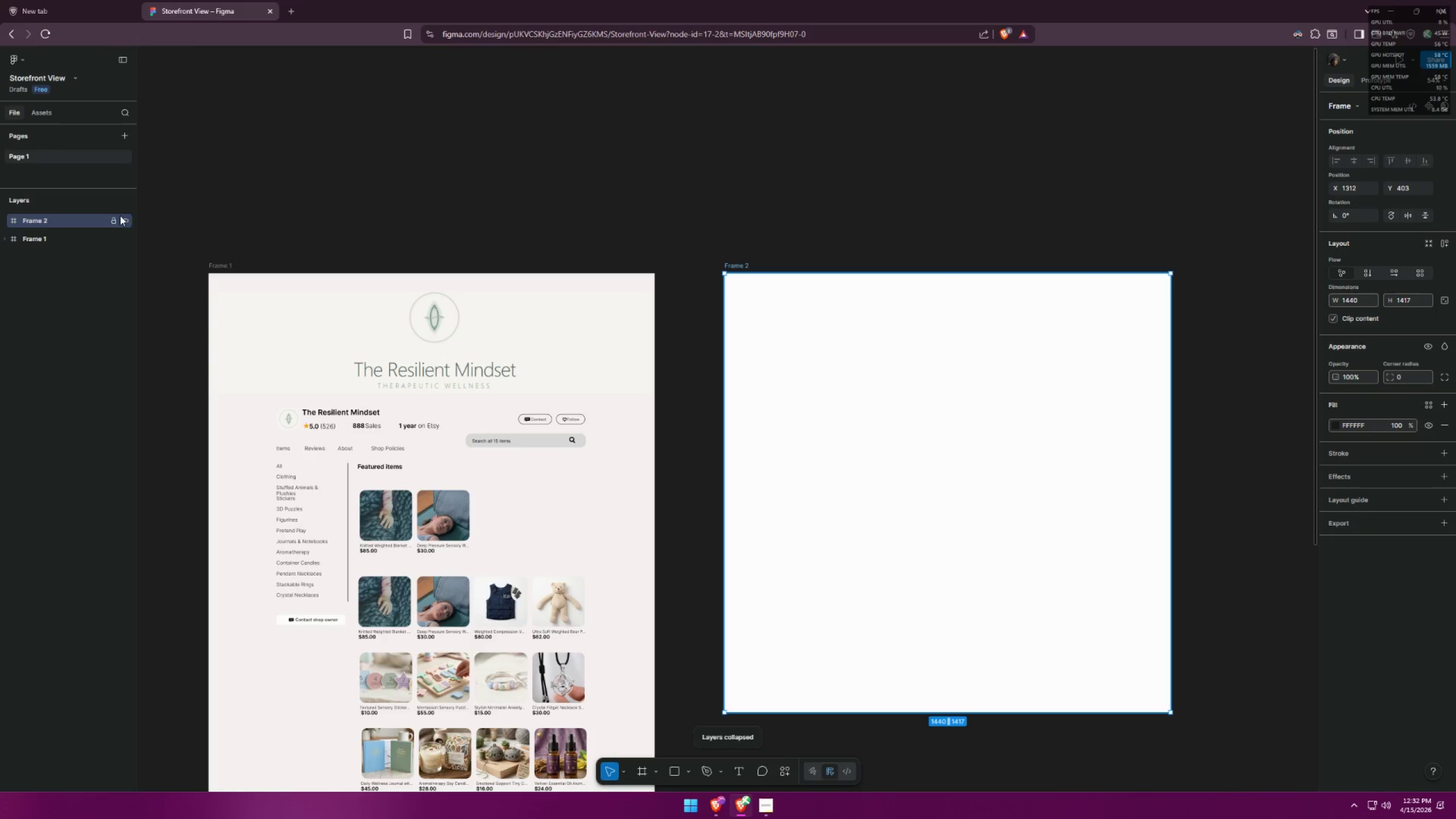 
double_click([118, 200])
 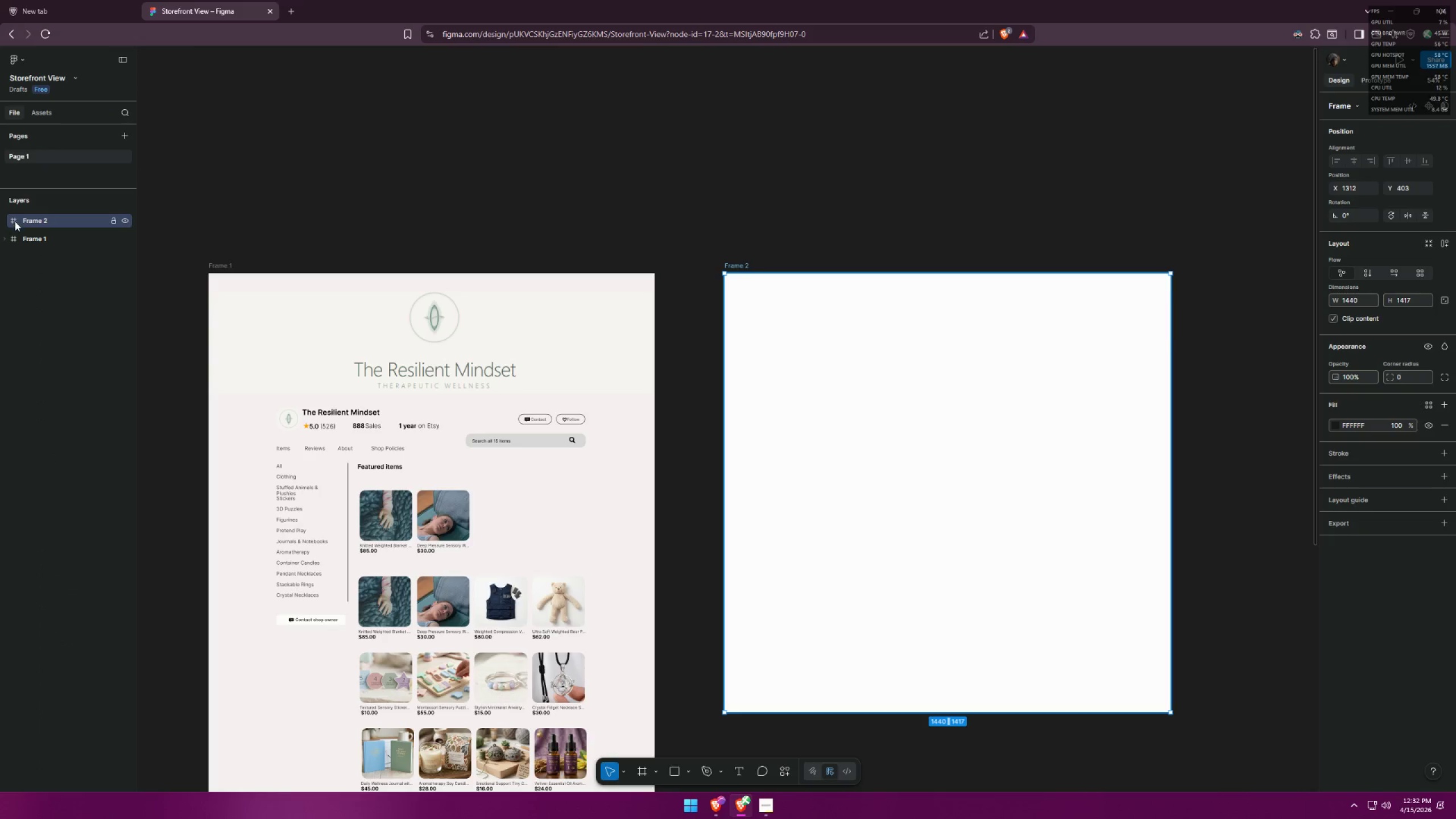 
double_click([35, 222])
 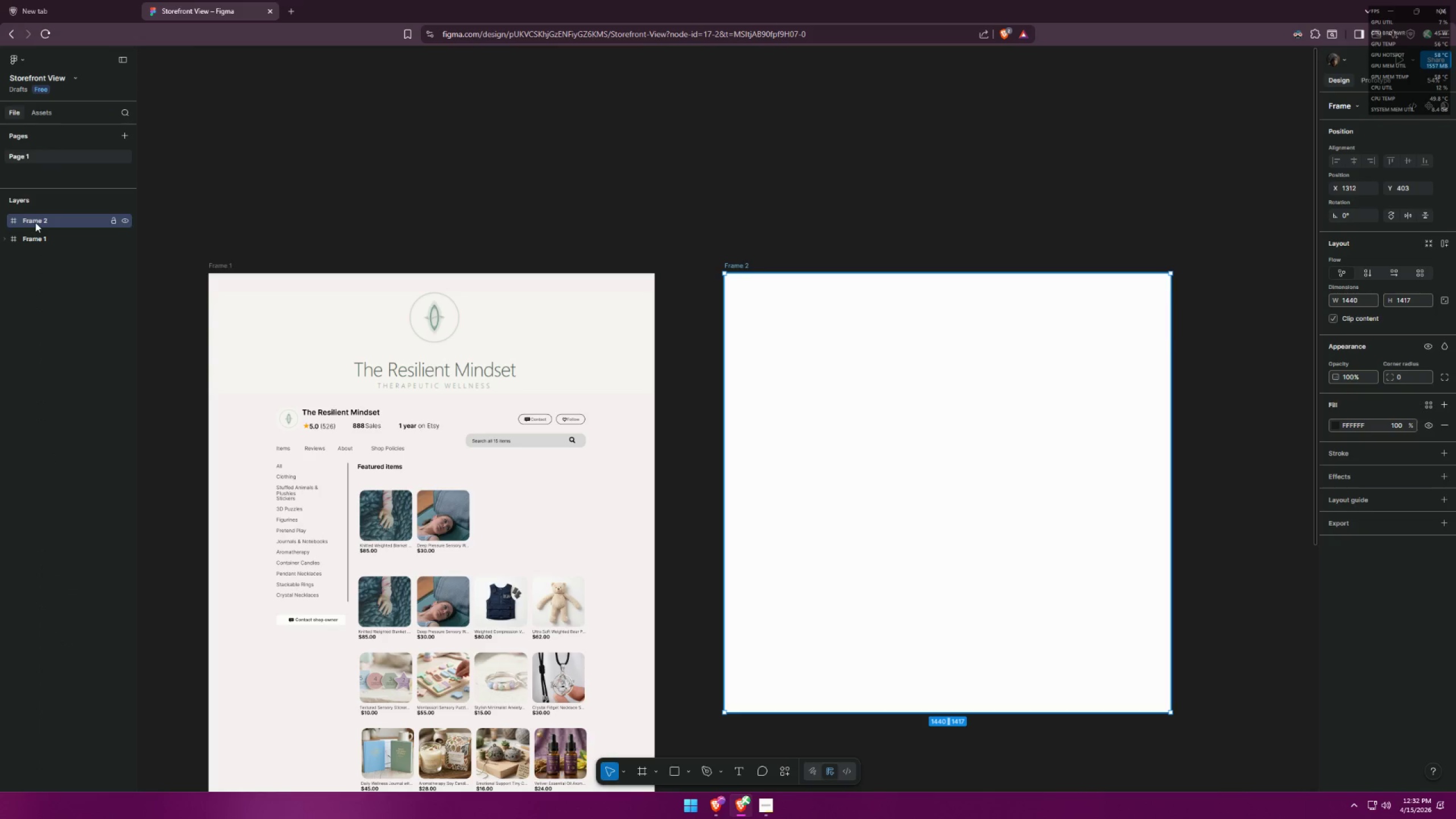 
triple_click([35, 222])
 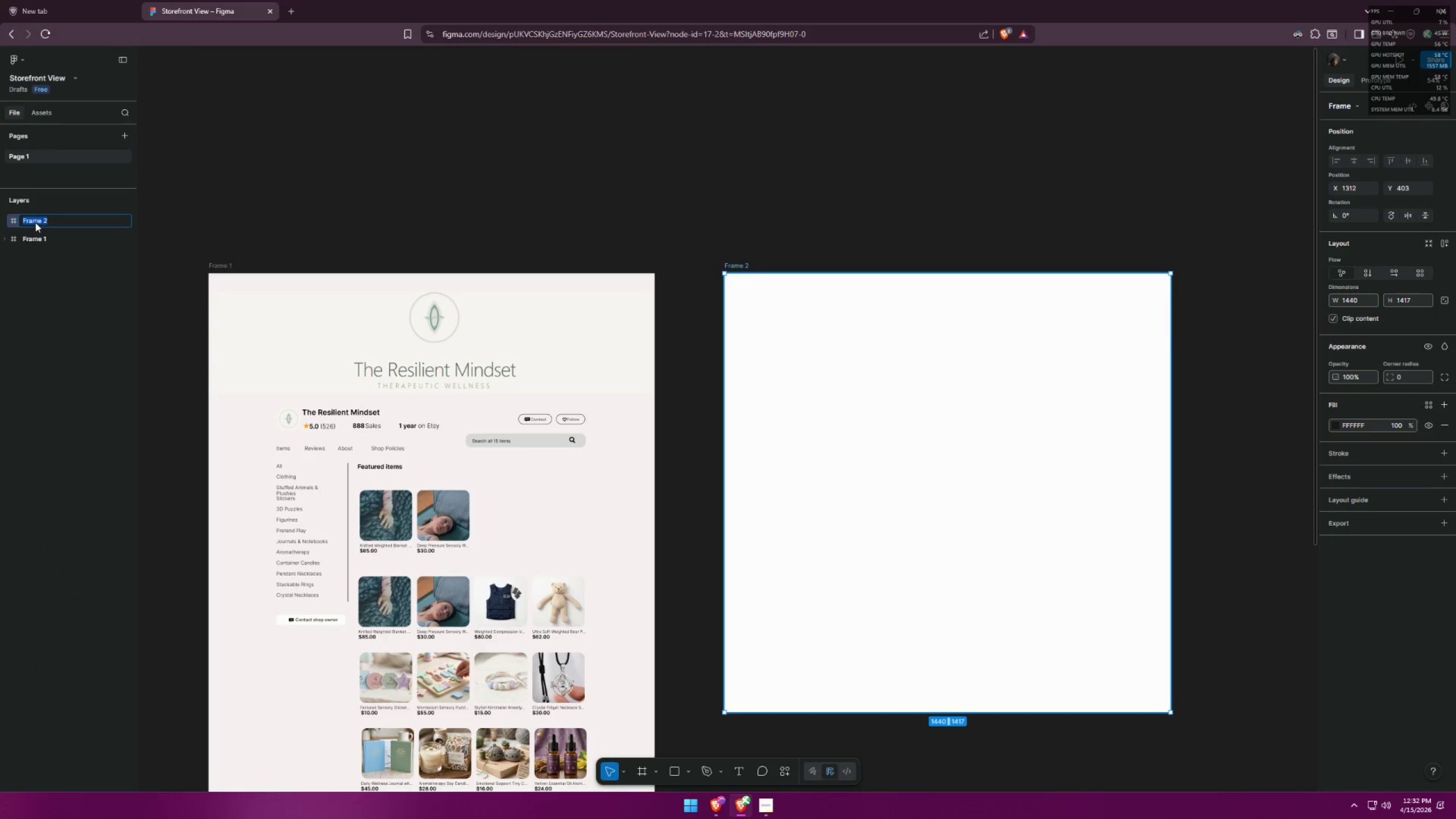 
triple_click([35, 222])
 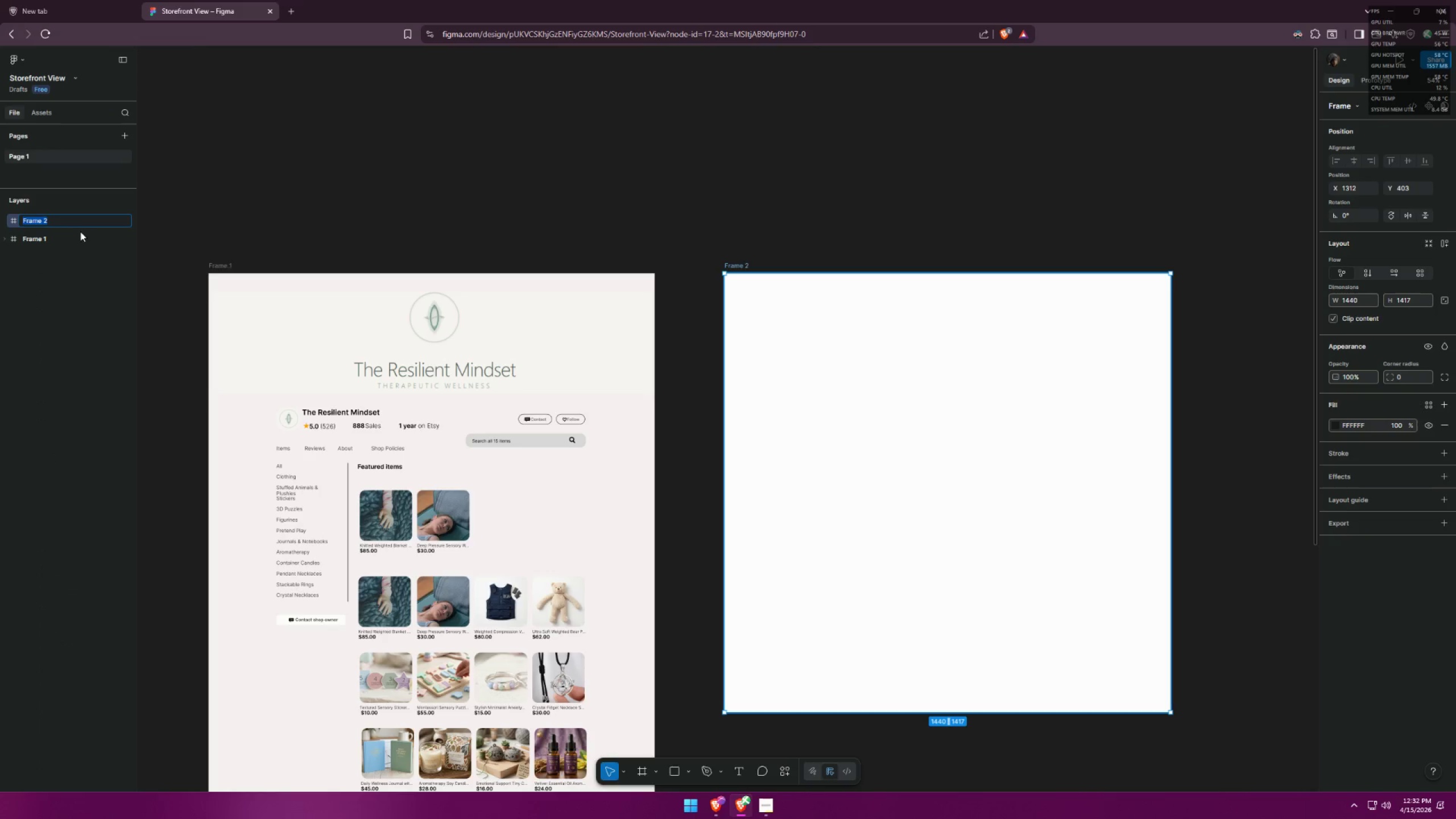 
triple_click([80, 242])
 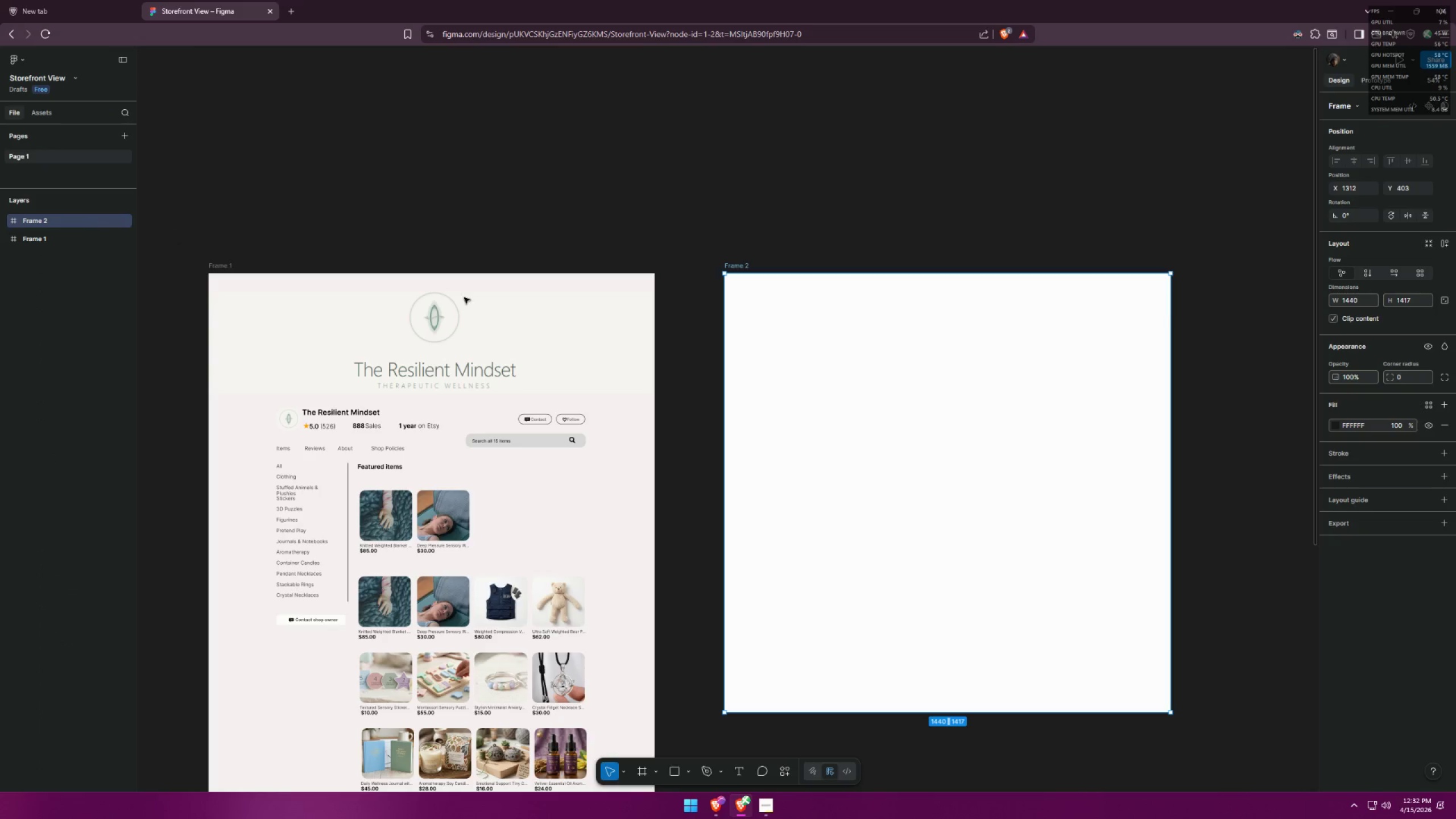 
triple_click([830, 404])
 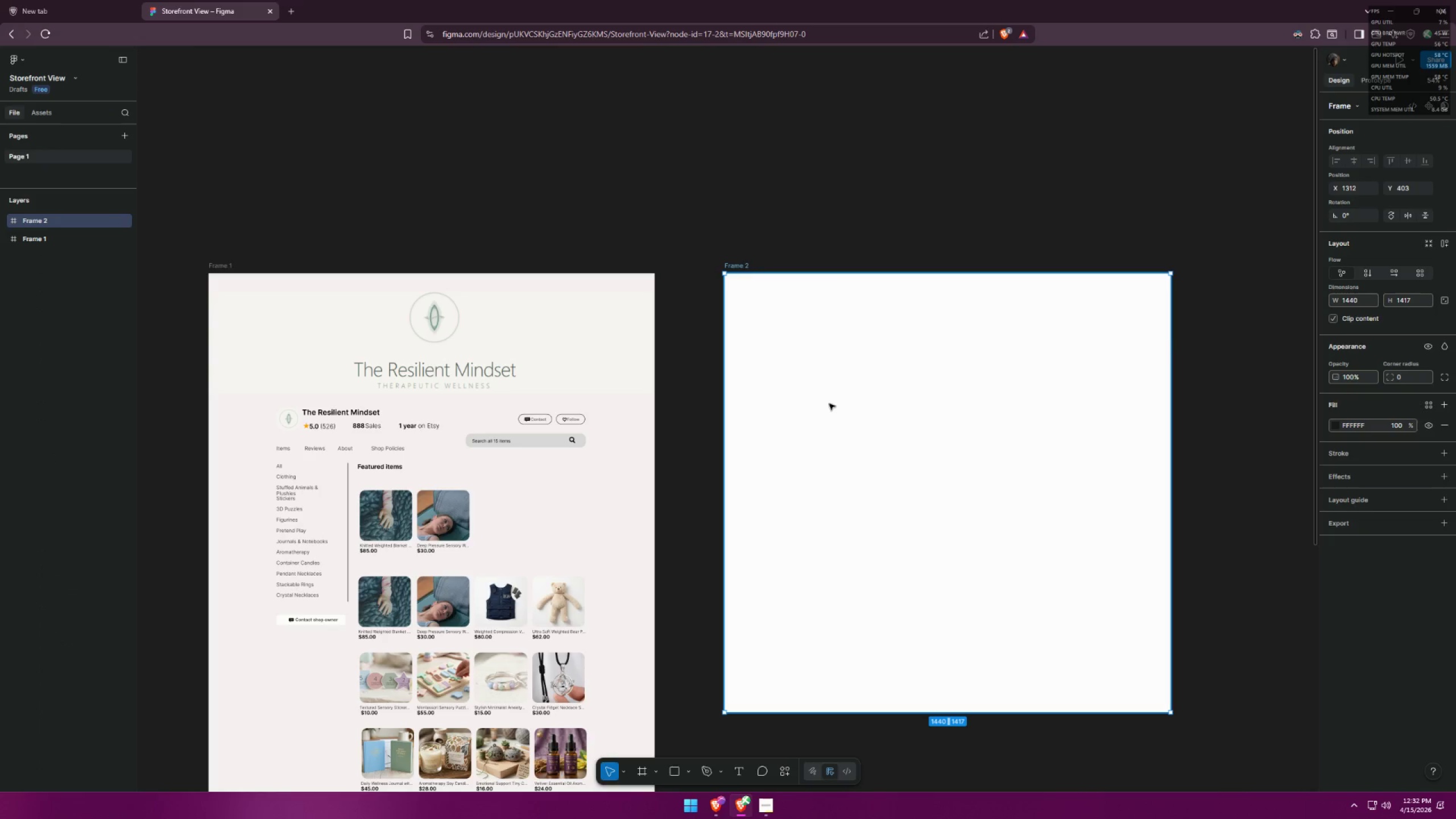 
key(Control+V)
 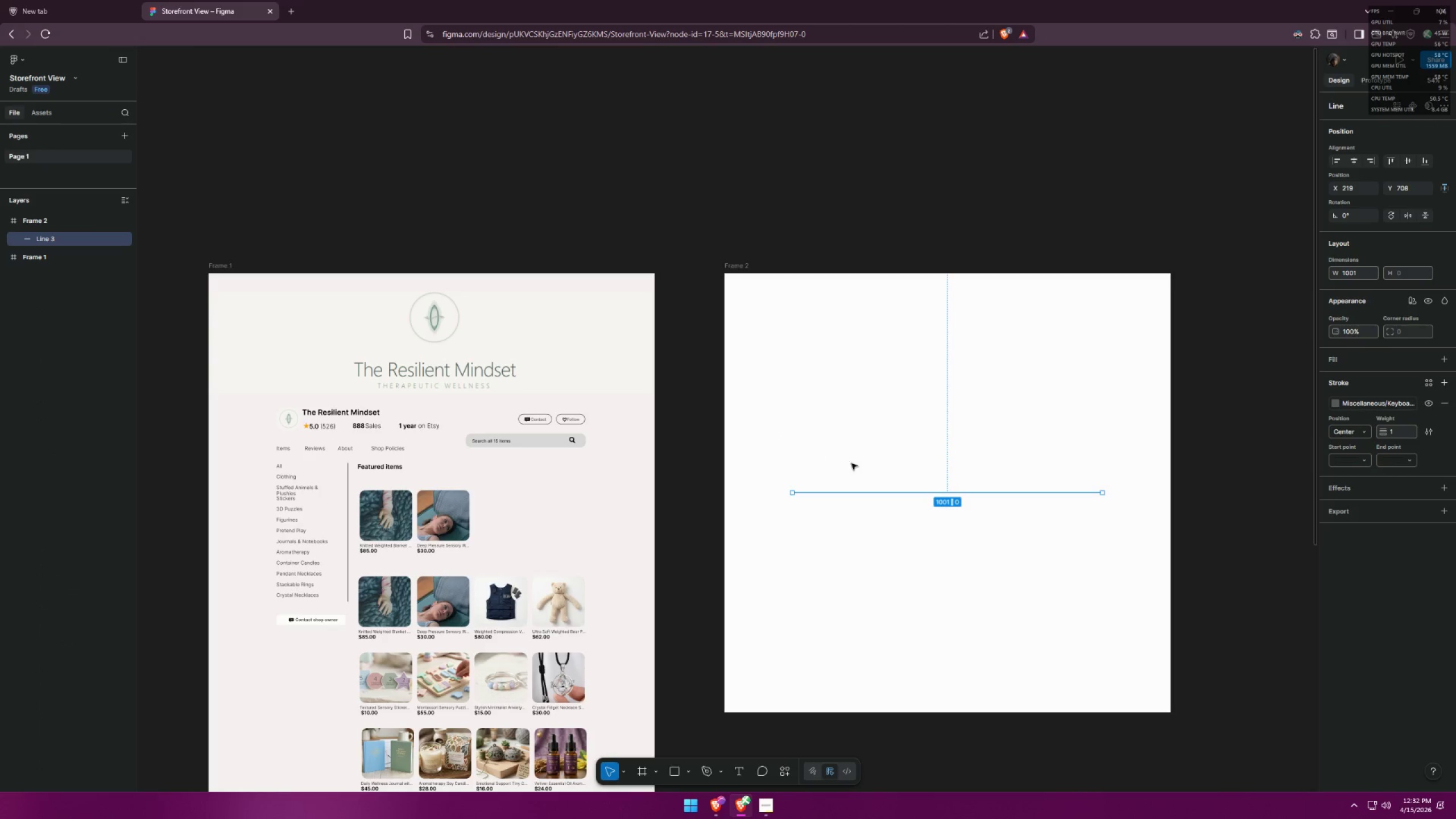 
hold_key(key=ShiftLeft, duration=1.5)
left_click_drag(start_coordinate=[1111, 489], to_coordinate=[943, 587])
 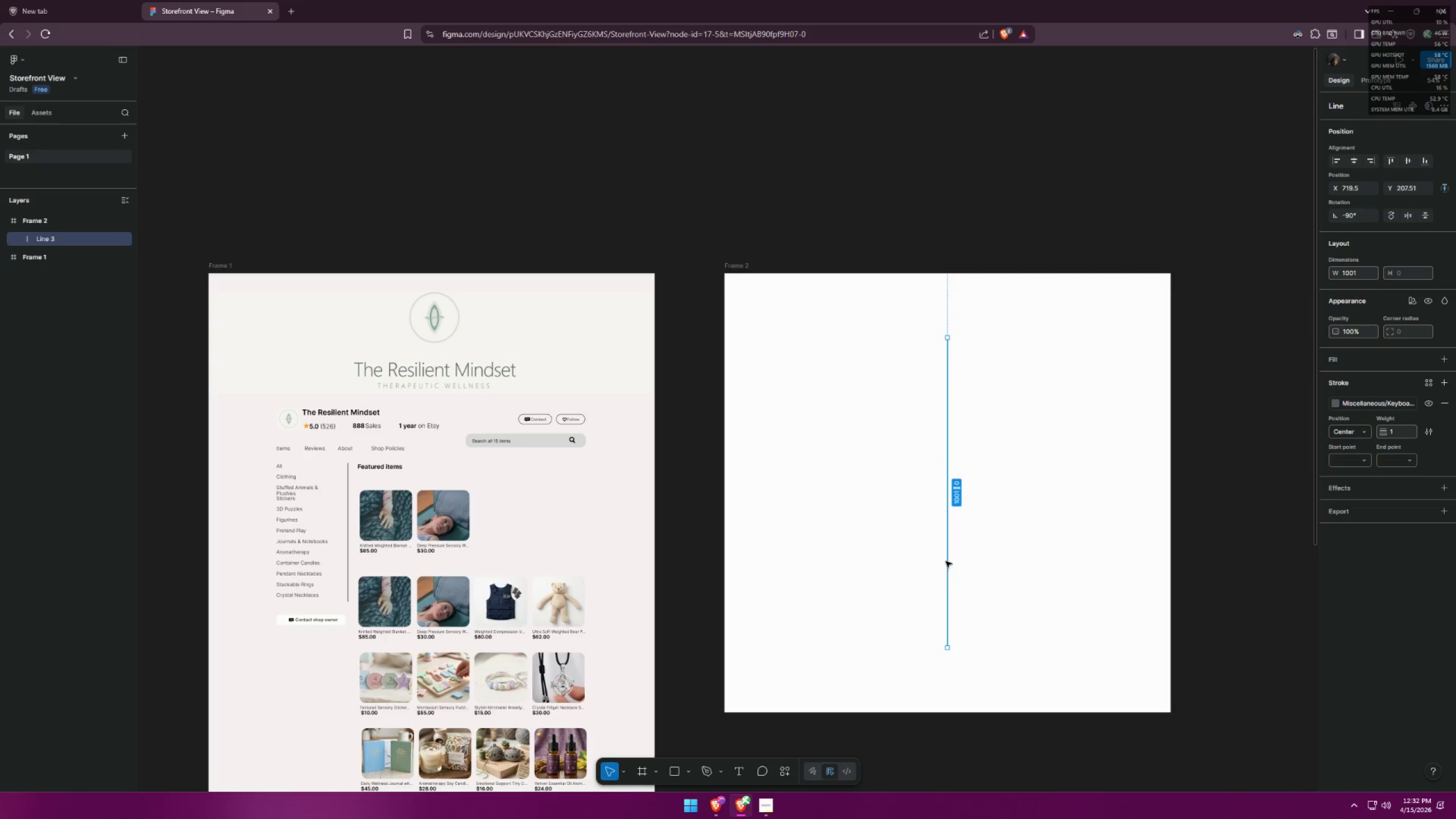 
hold_key(key=ShiftLeft, duration=0.8)
 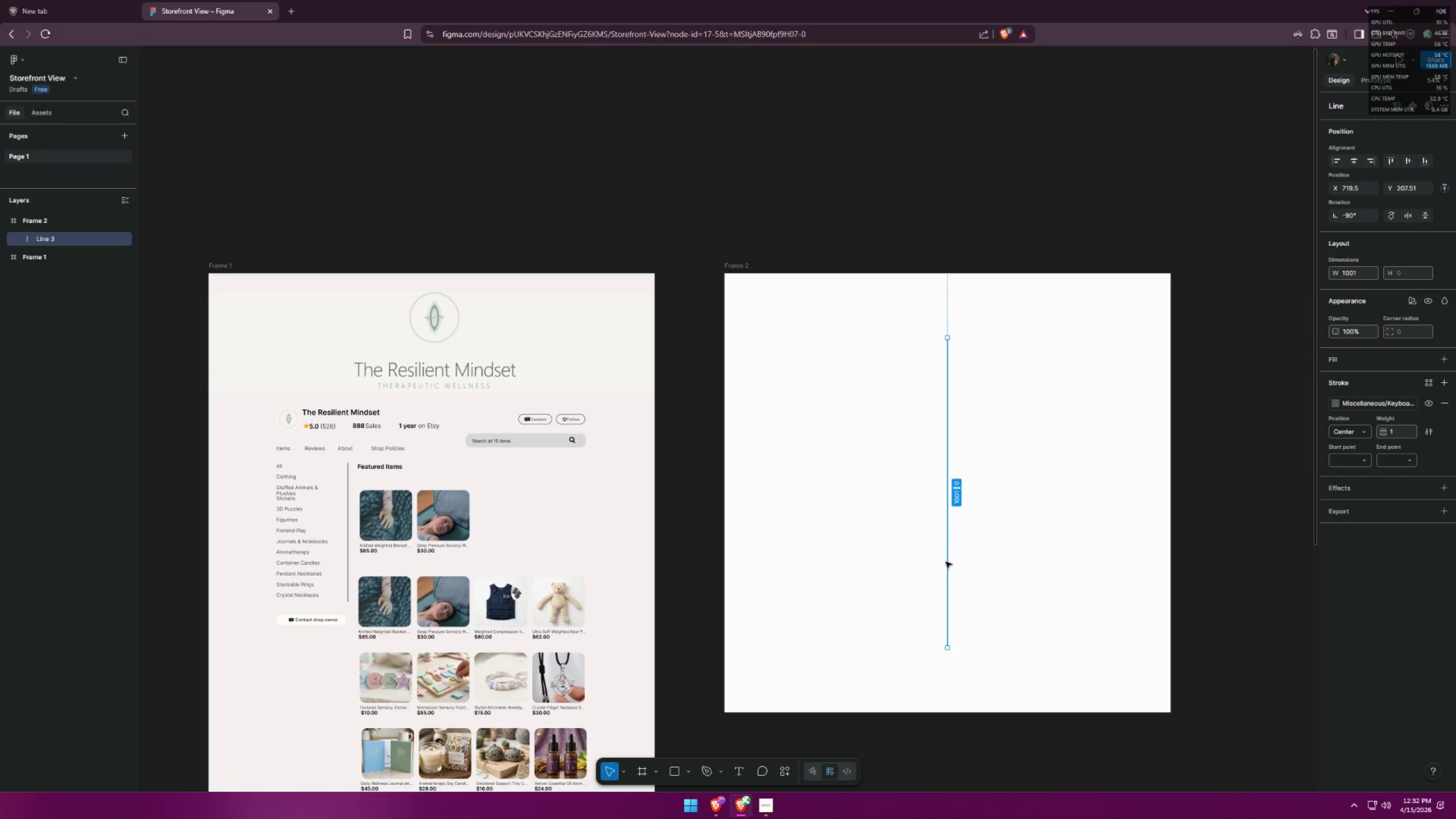 
left_click_drag(start_coordinate=[946, 561], to_coordinate=[766, 500])
 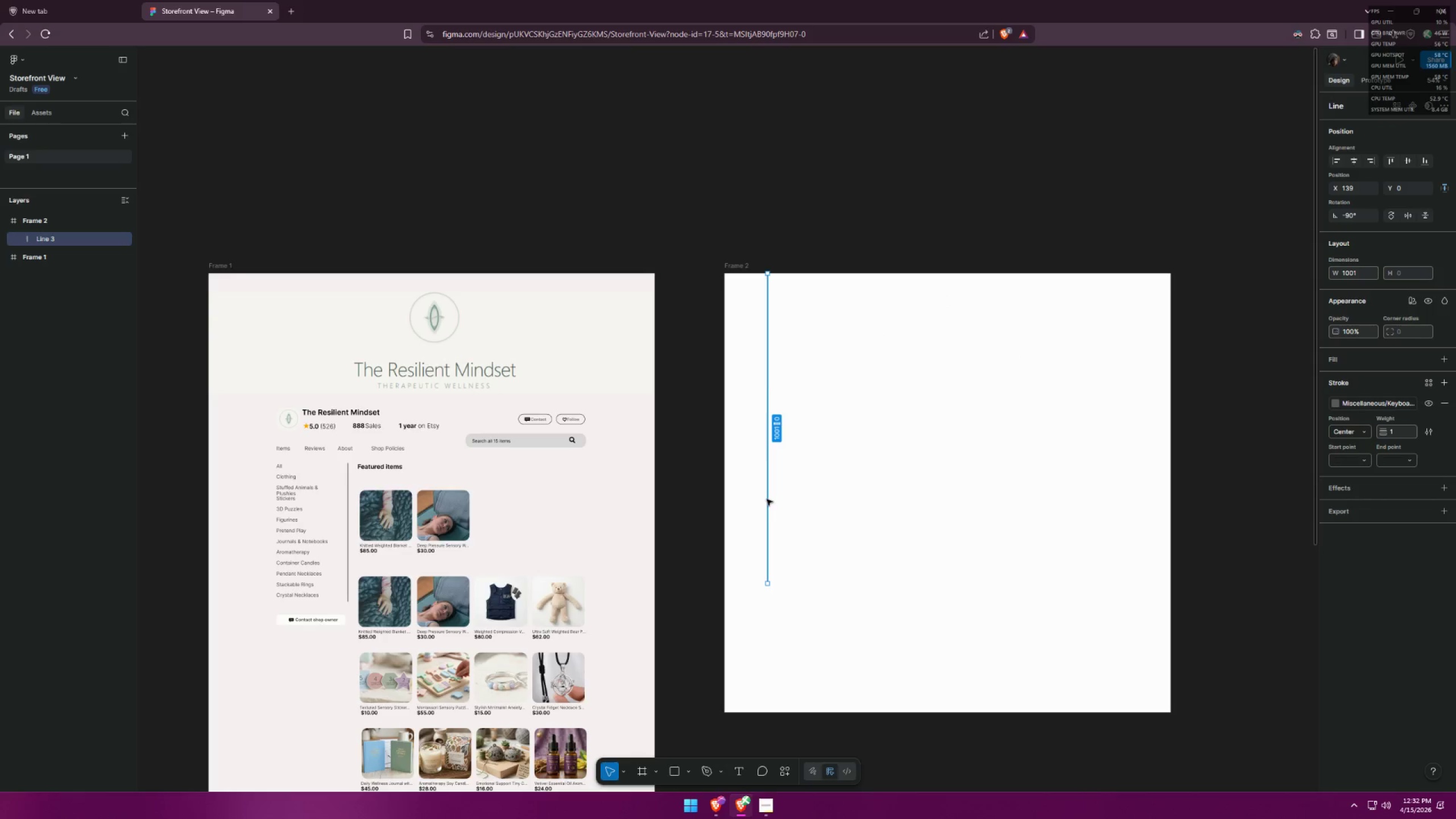 
key(Alt+AltLeft)
 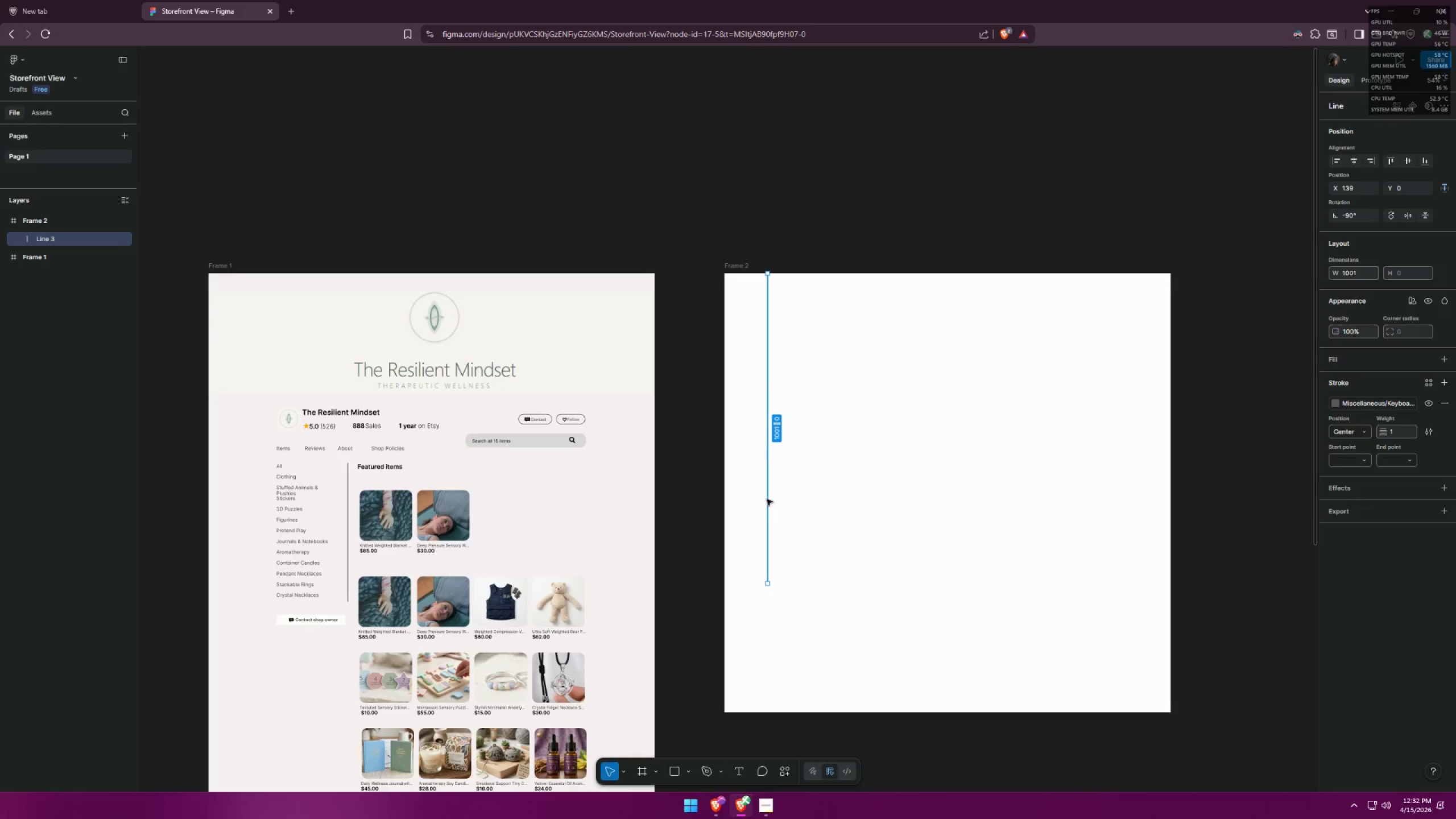 
key(Alt+Tab)
 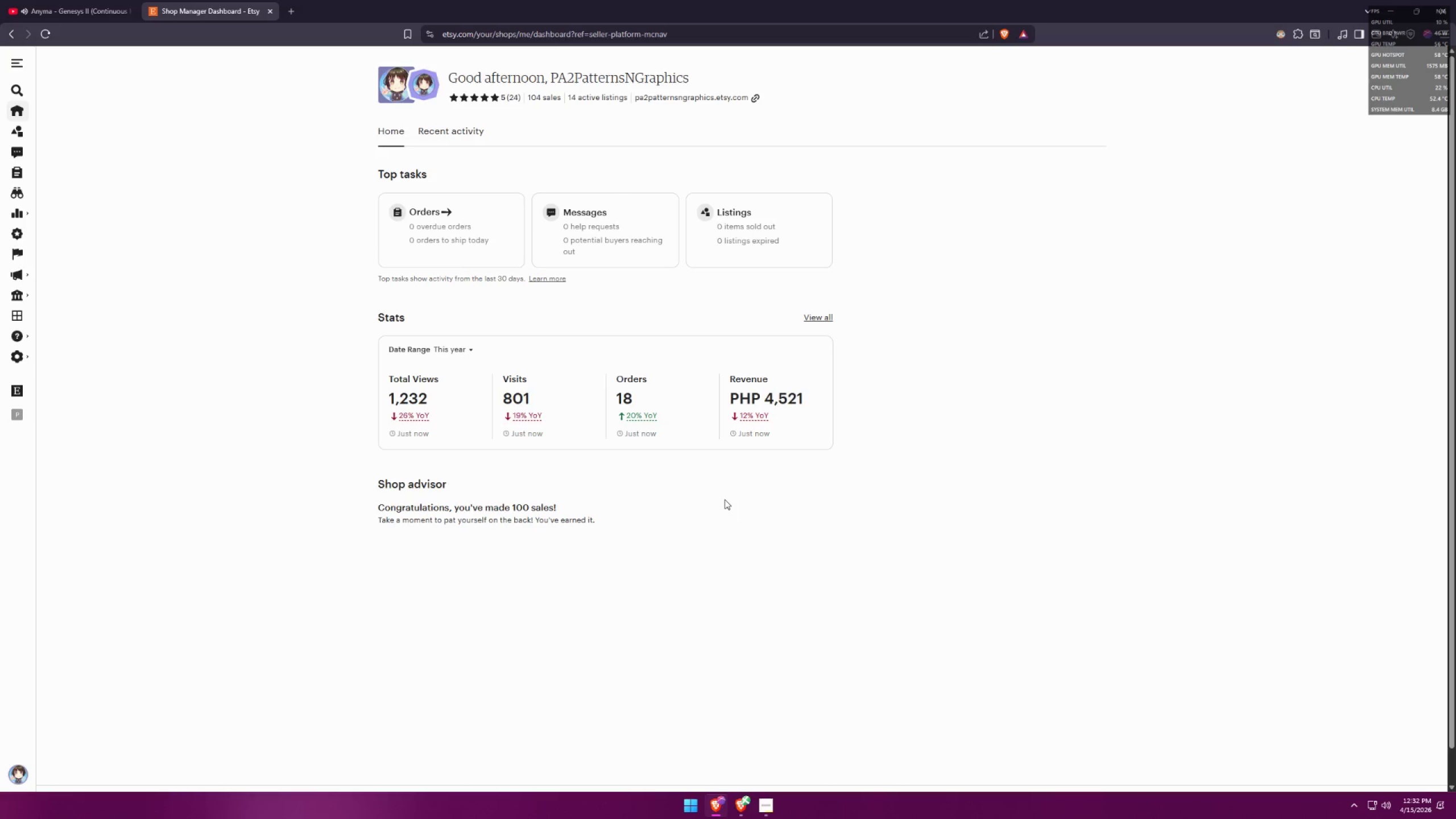 
key(Alt+AltLeft)
 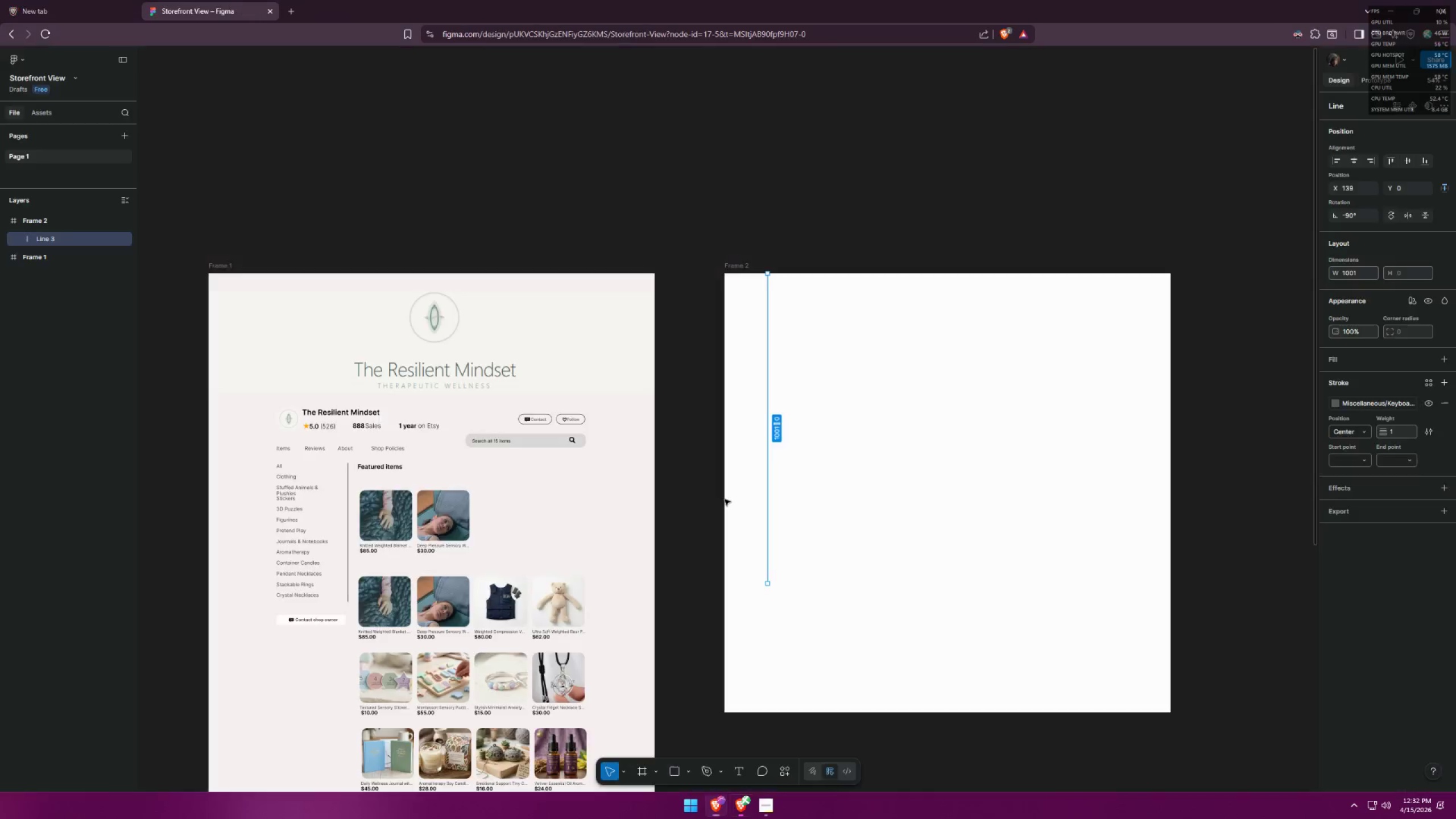 
key(Alt+Tab)
 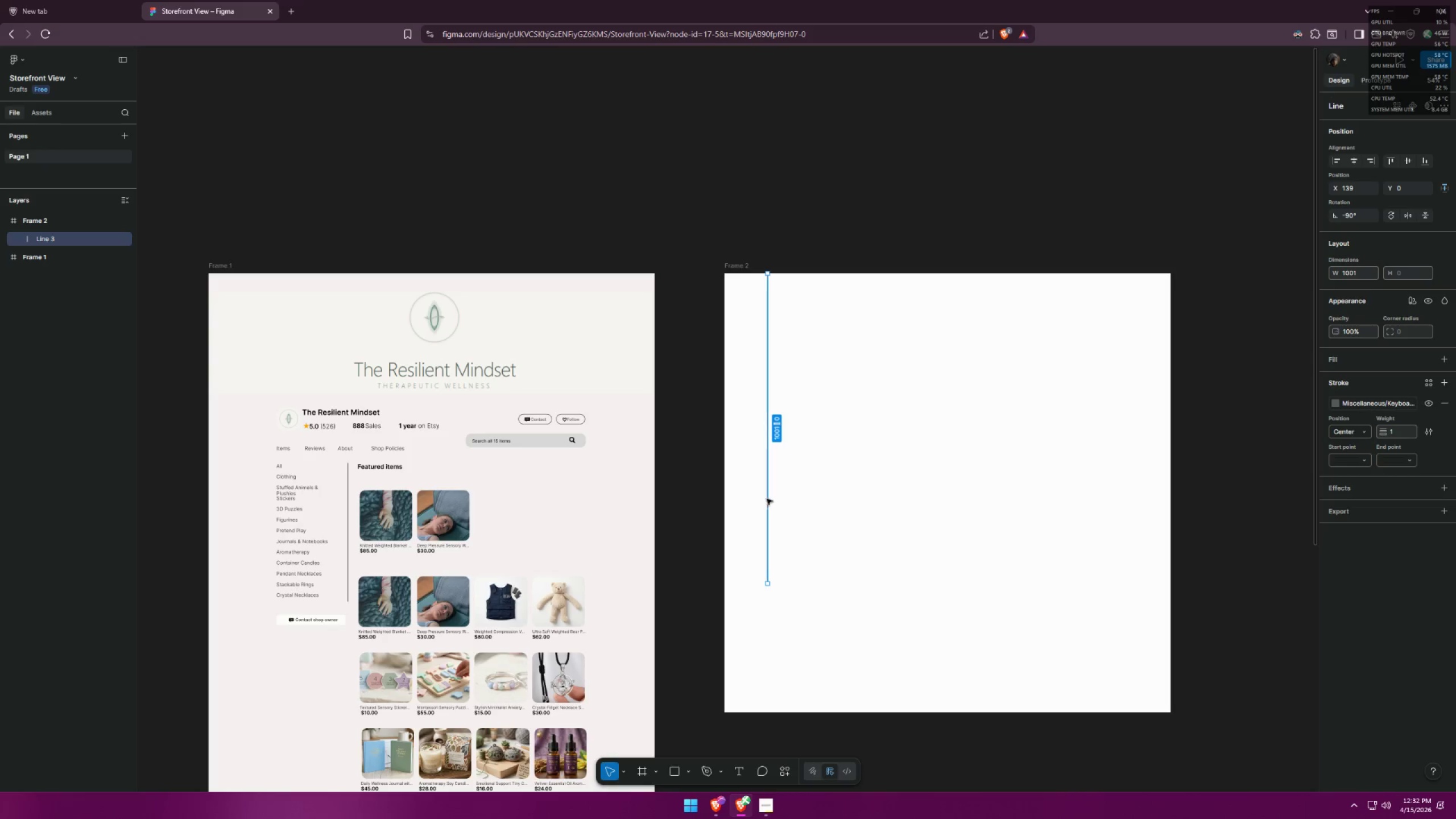 
left_click_drag(start_coordinate=[767, 498], to_coordinate=[752, 497])
 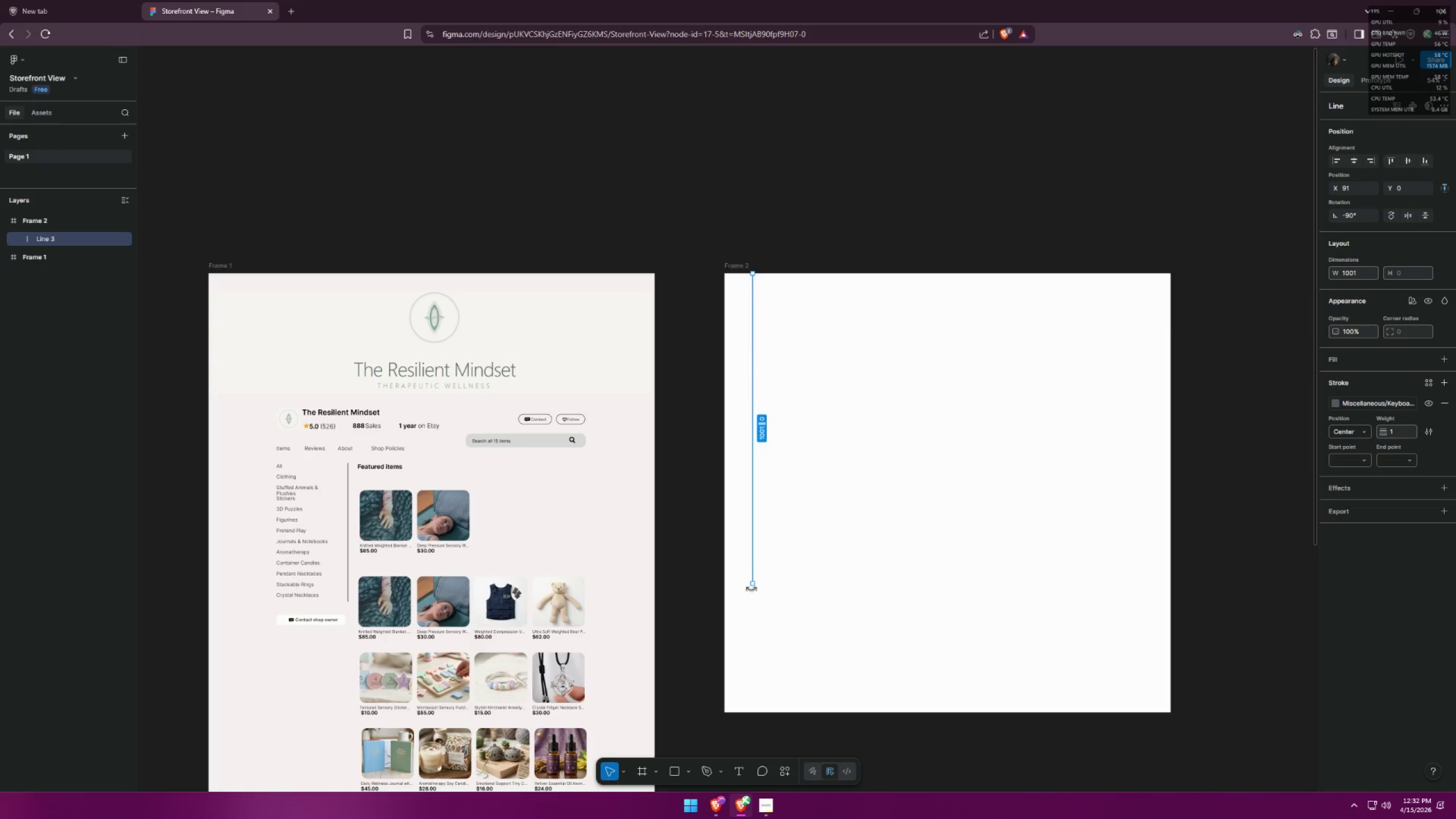 
hold_key(key=ShiftLeft, duration=0.7)
 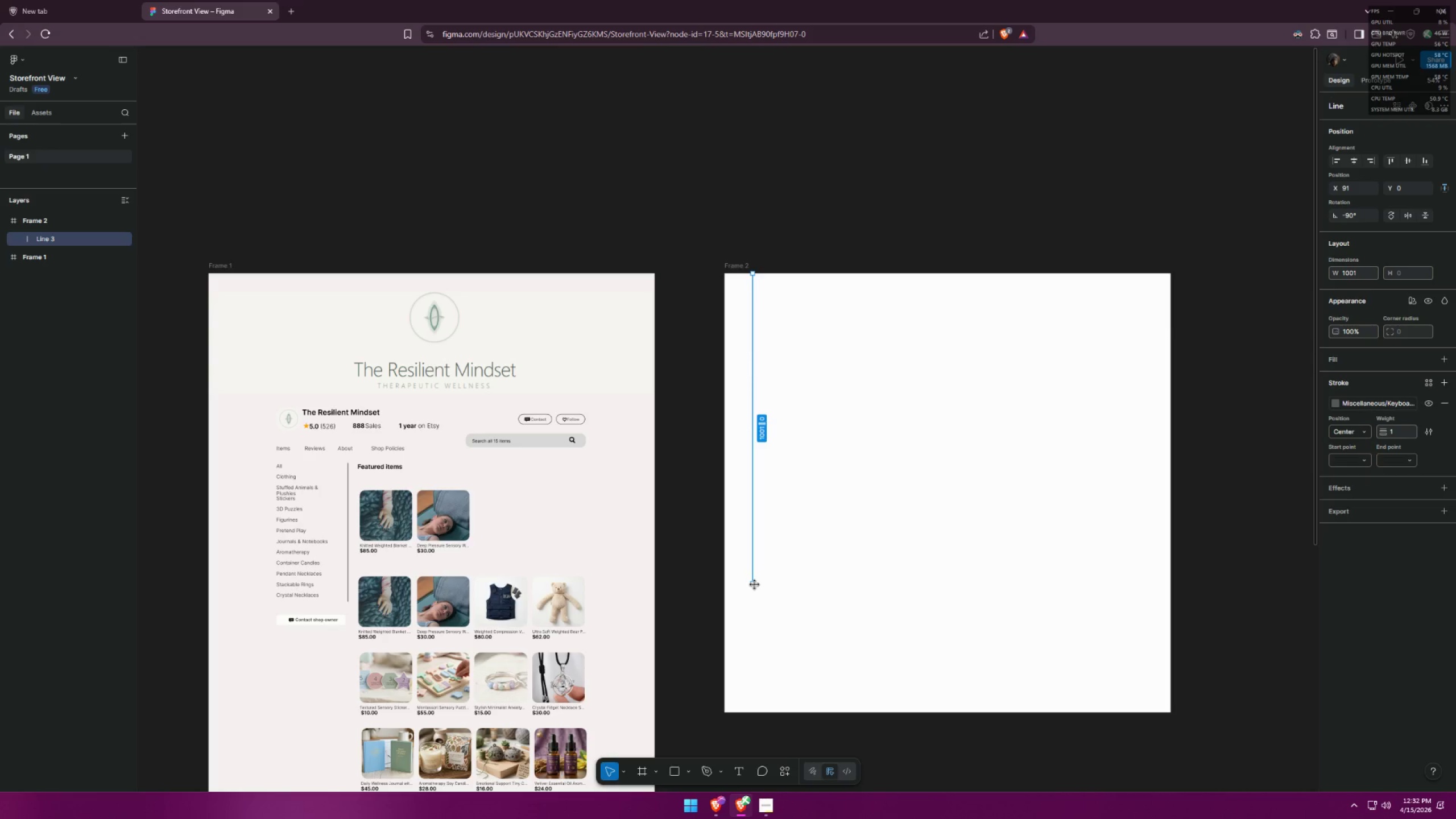 
hold_key(key=ControlLeft, duration=0.59)
scroll: coordinate [756, 616], scroll_direction: up, amount: 9.0
 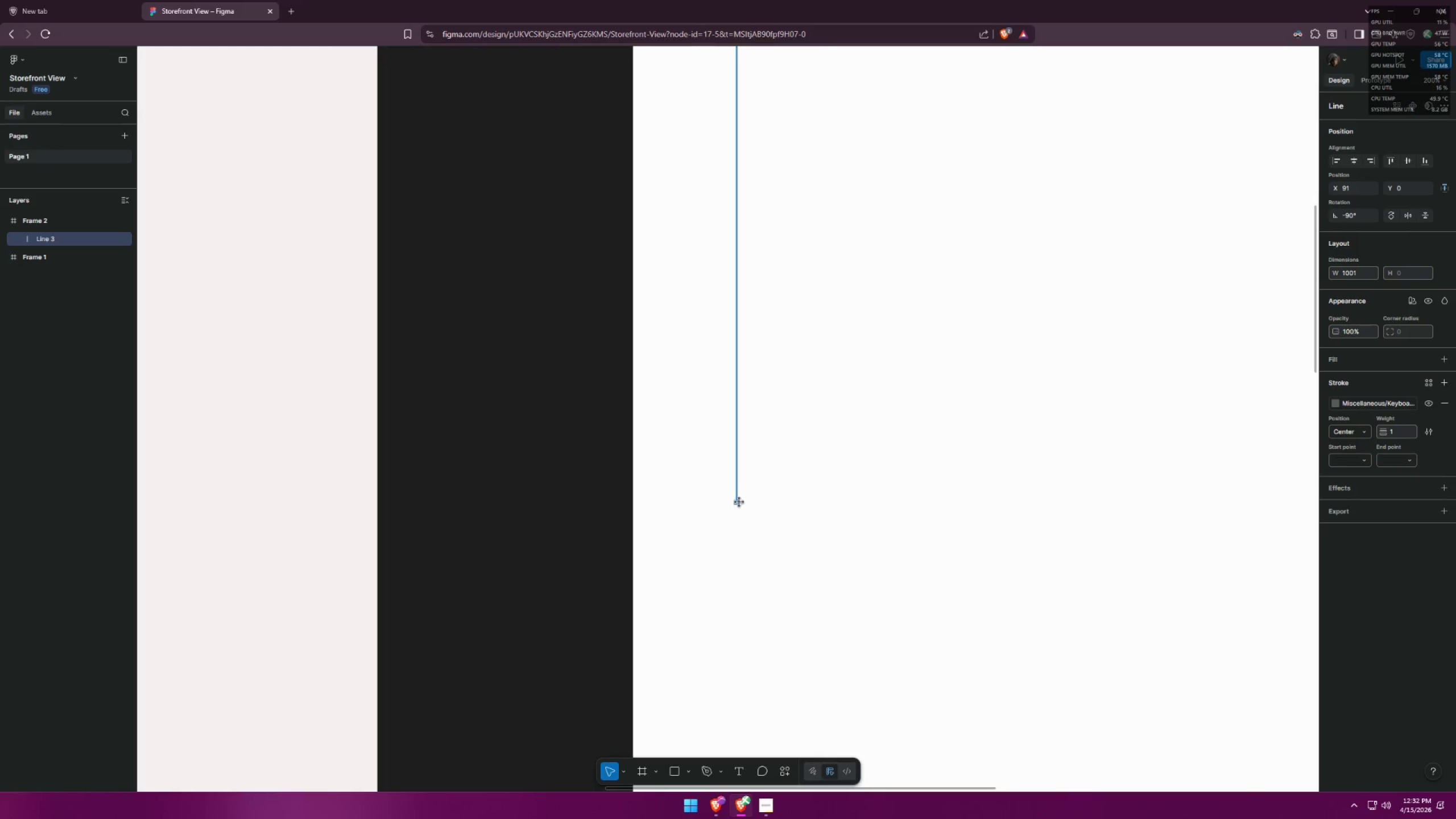 
hold_key(key=ShiftLeft, duration=0.92)
left_click_drag(start_coordinate=[738, 503], to_coordinate=[726, 719])
 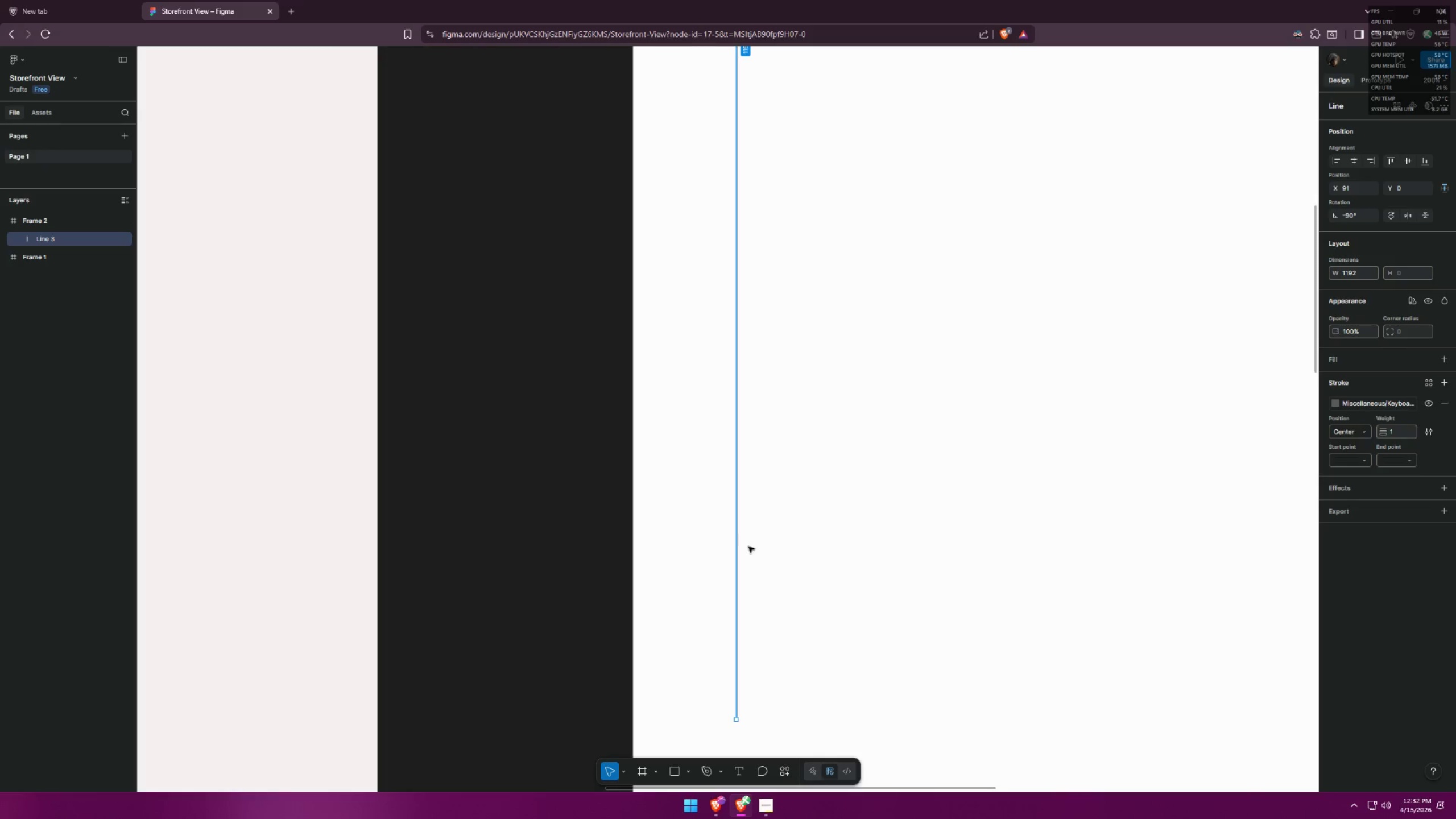 
hold_key(key=ControlLeft, duration=0.45)
 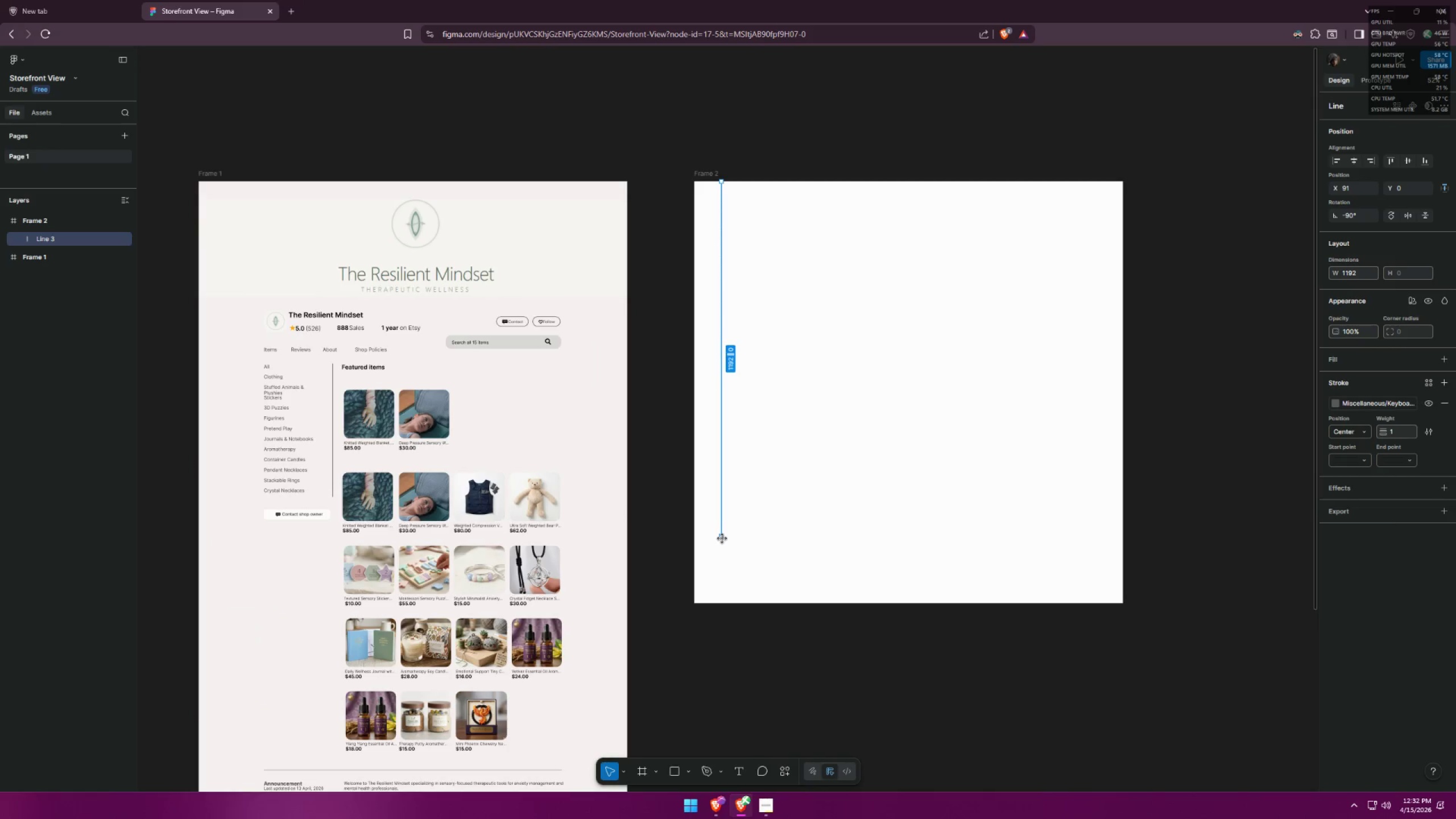 
hold_key(key=ShiftLeft, duration=1.5)
 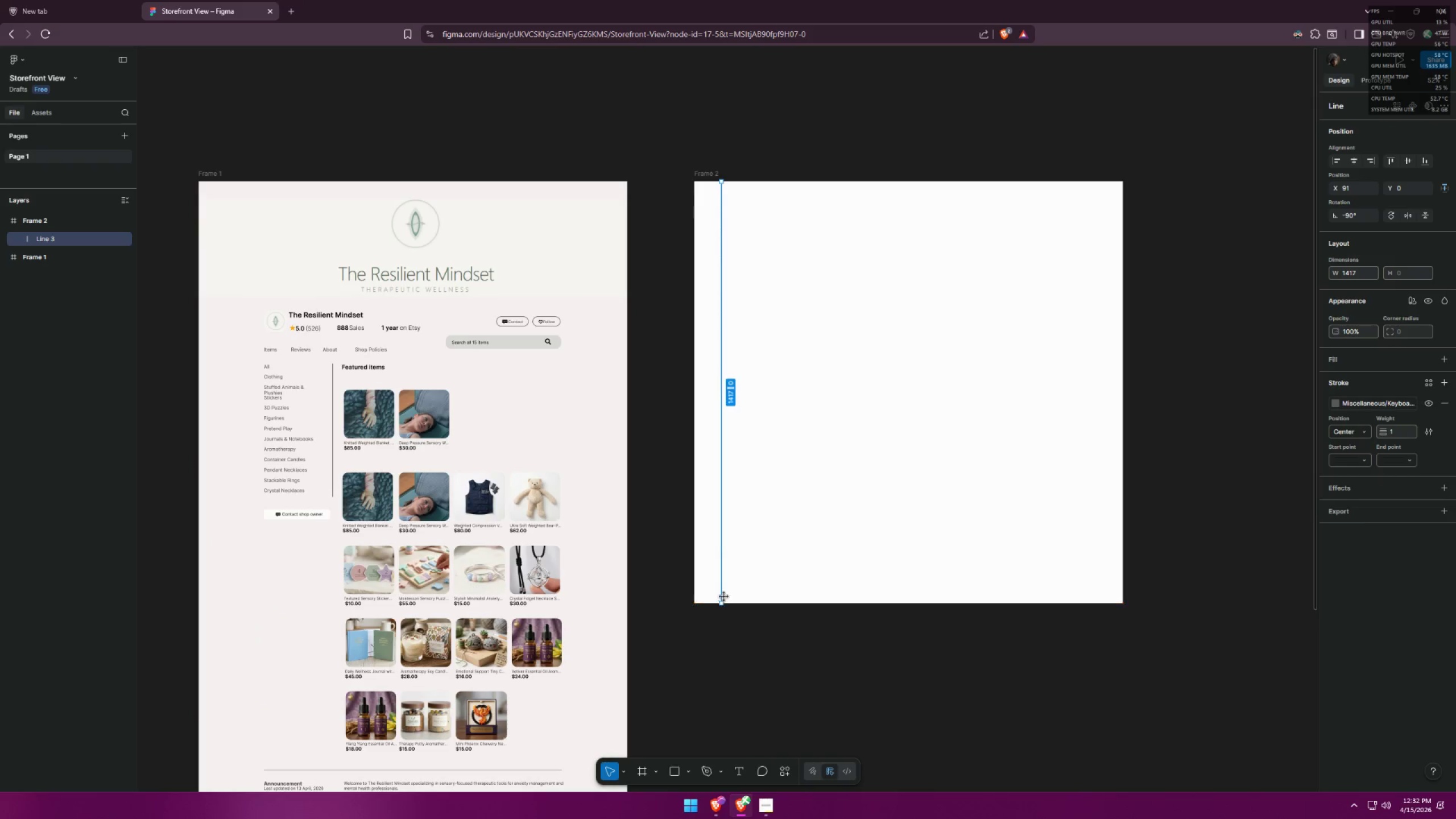 
scroll: coordinate [718, 450], scroll_direction: down, amount: 10.0
 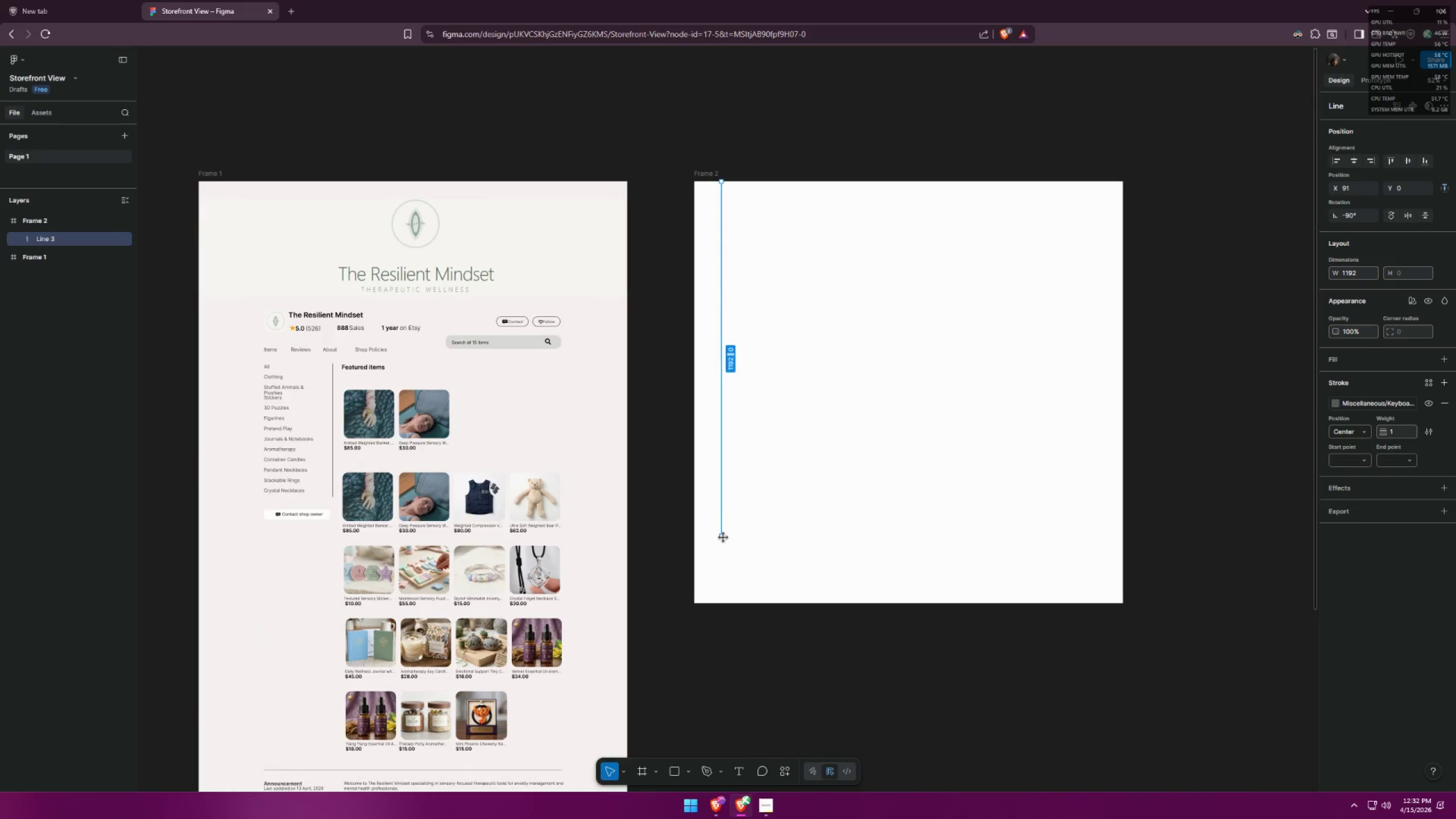 
left_click_drag(start_coordinate=[722, 539], to_coordinate=[721, 601])
 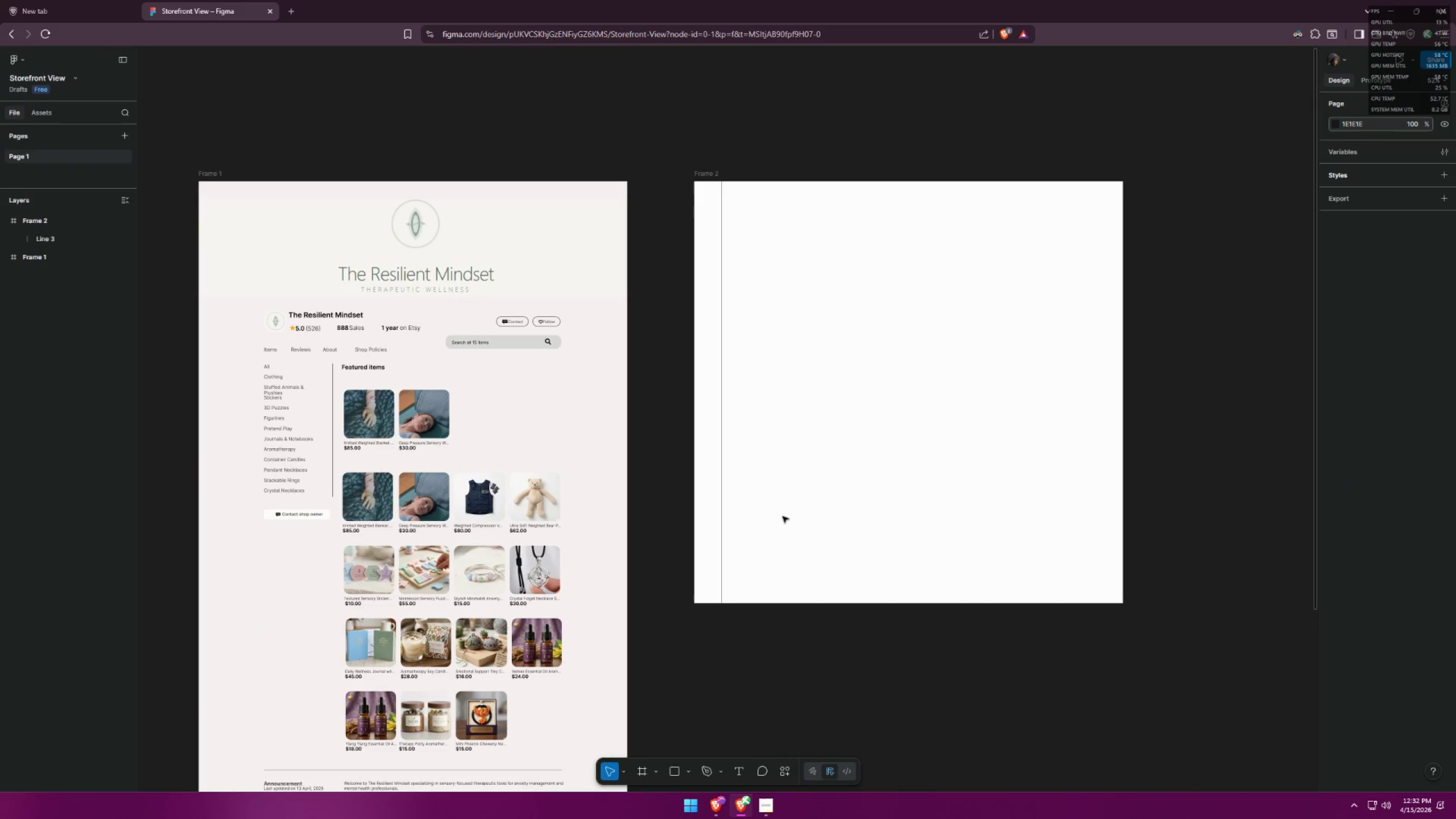 
hold_key(key=ShiftLeft, duration=0.55)
 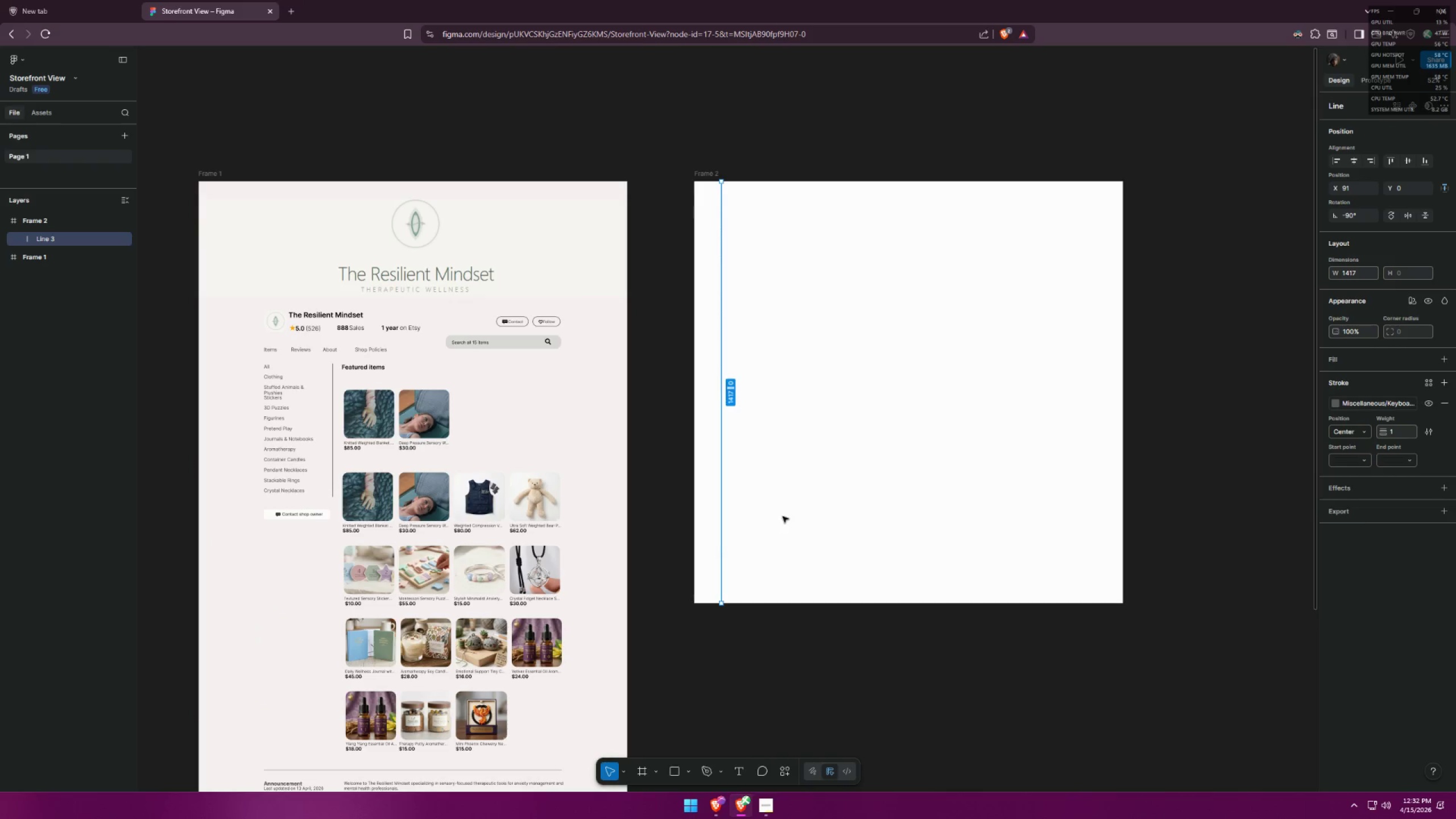 
left_click([783, 516])
 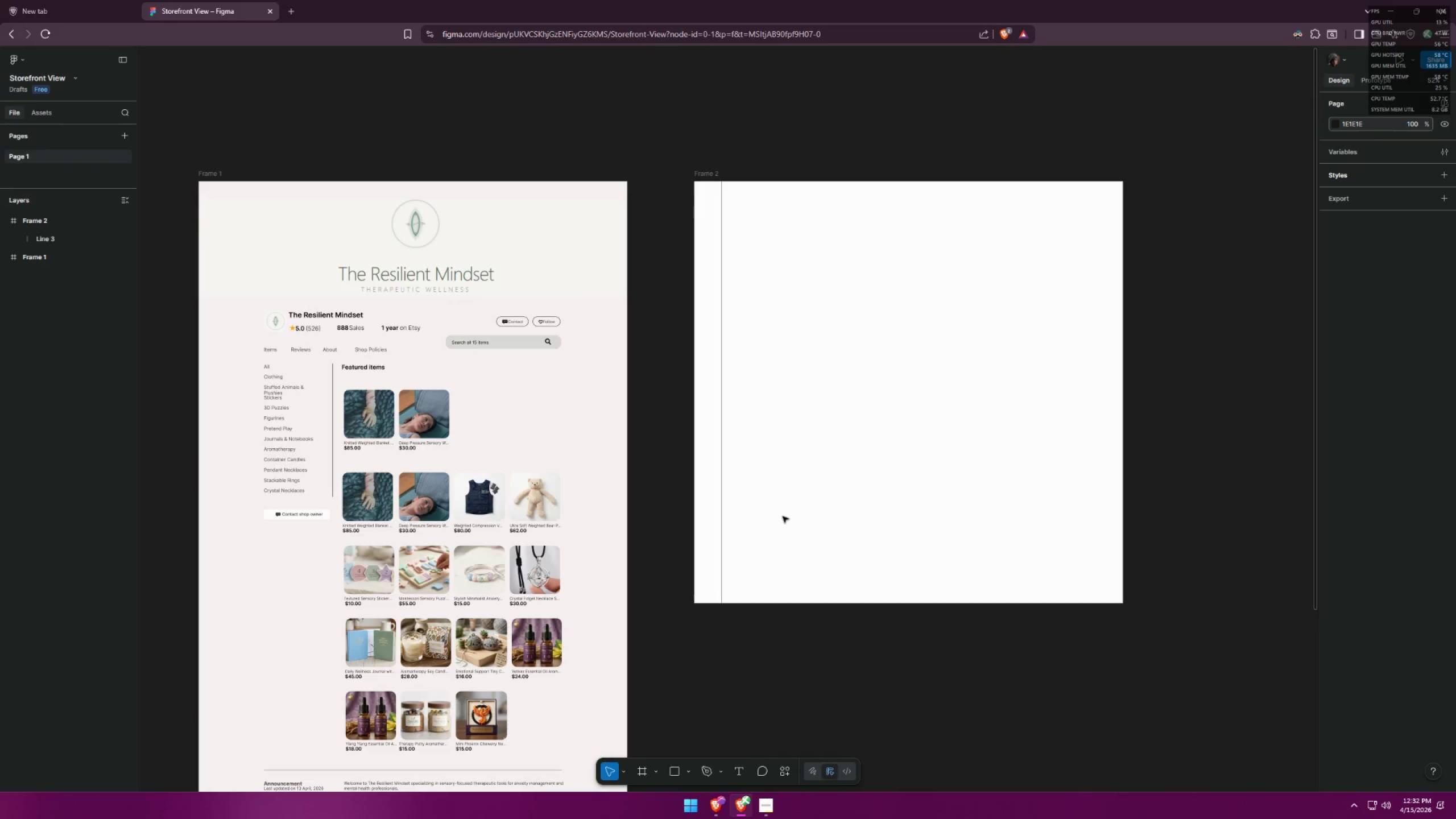 
key(Alt+AltLeft)
 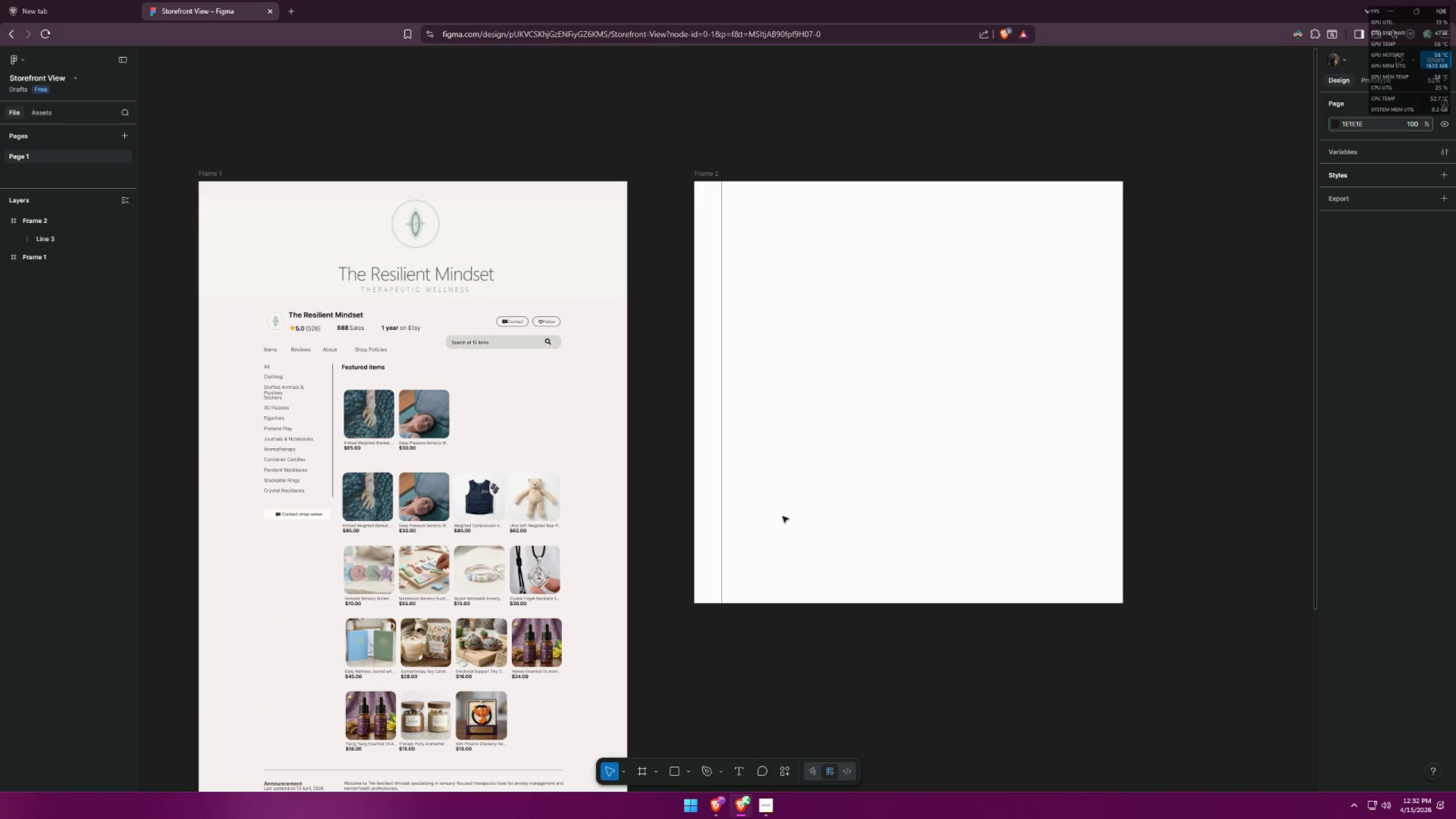 
key(Alt+Tab)
 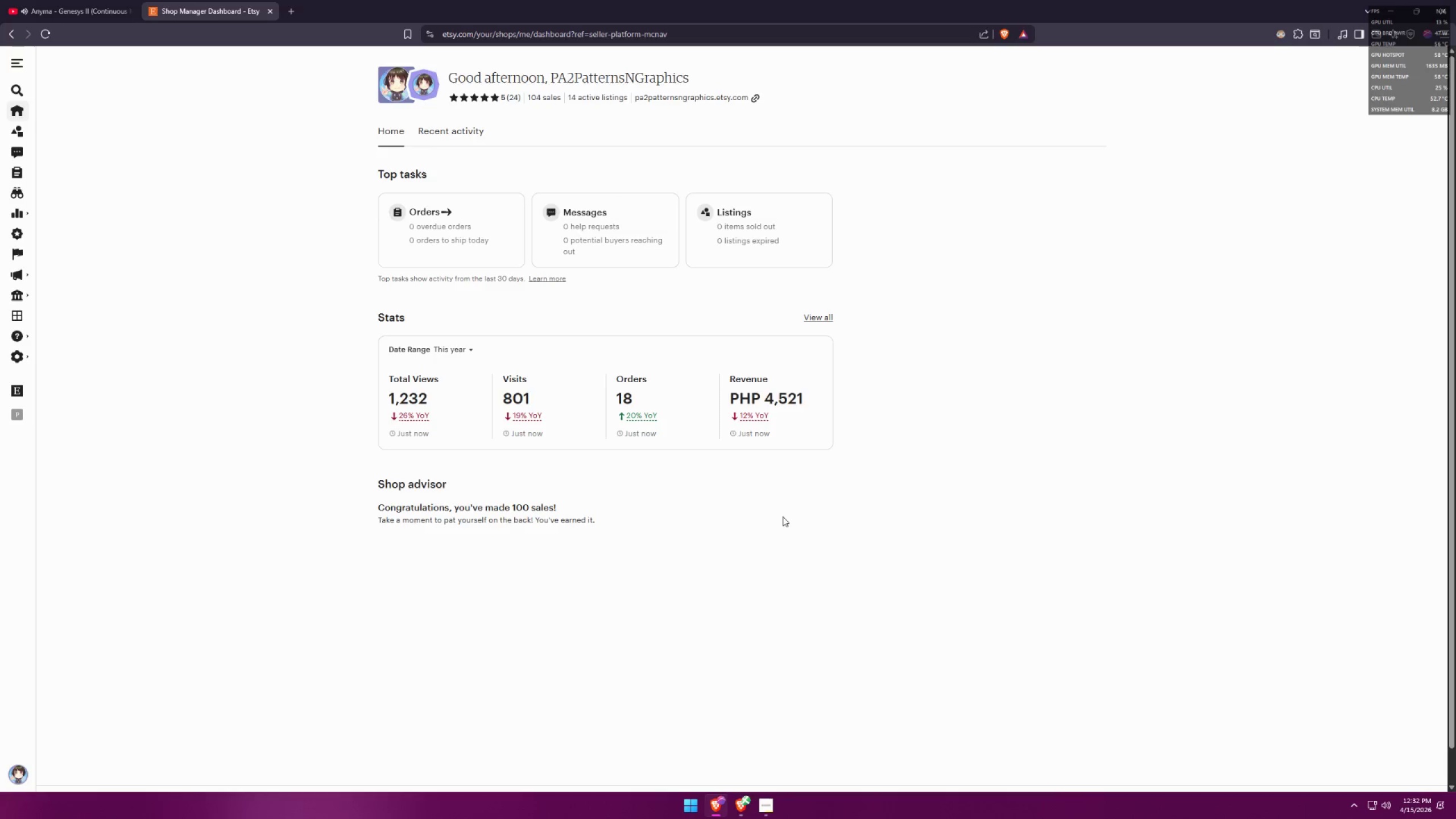 
key(Alt+AltLeft)
 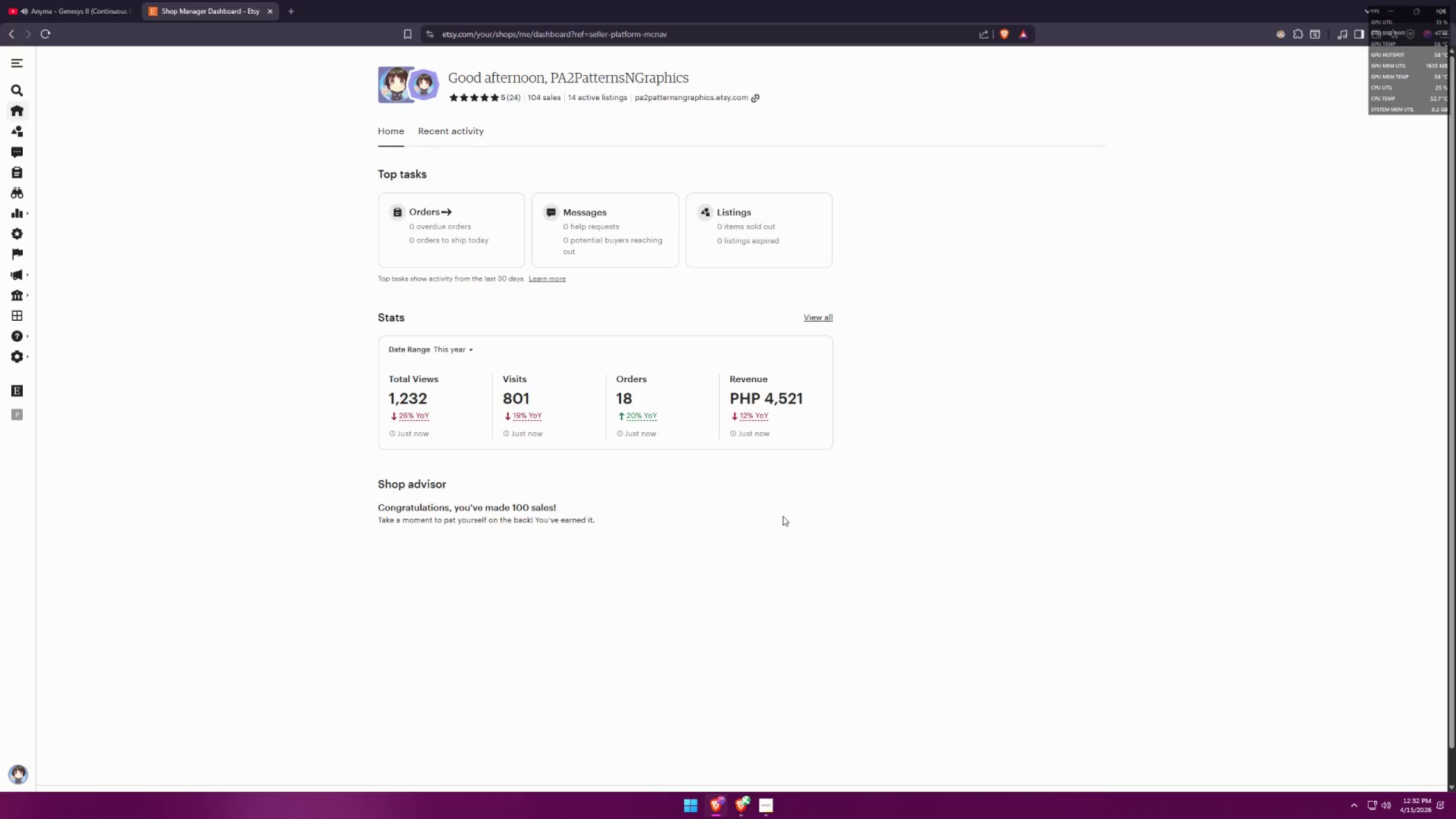 
key(Alt+Tab)
 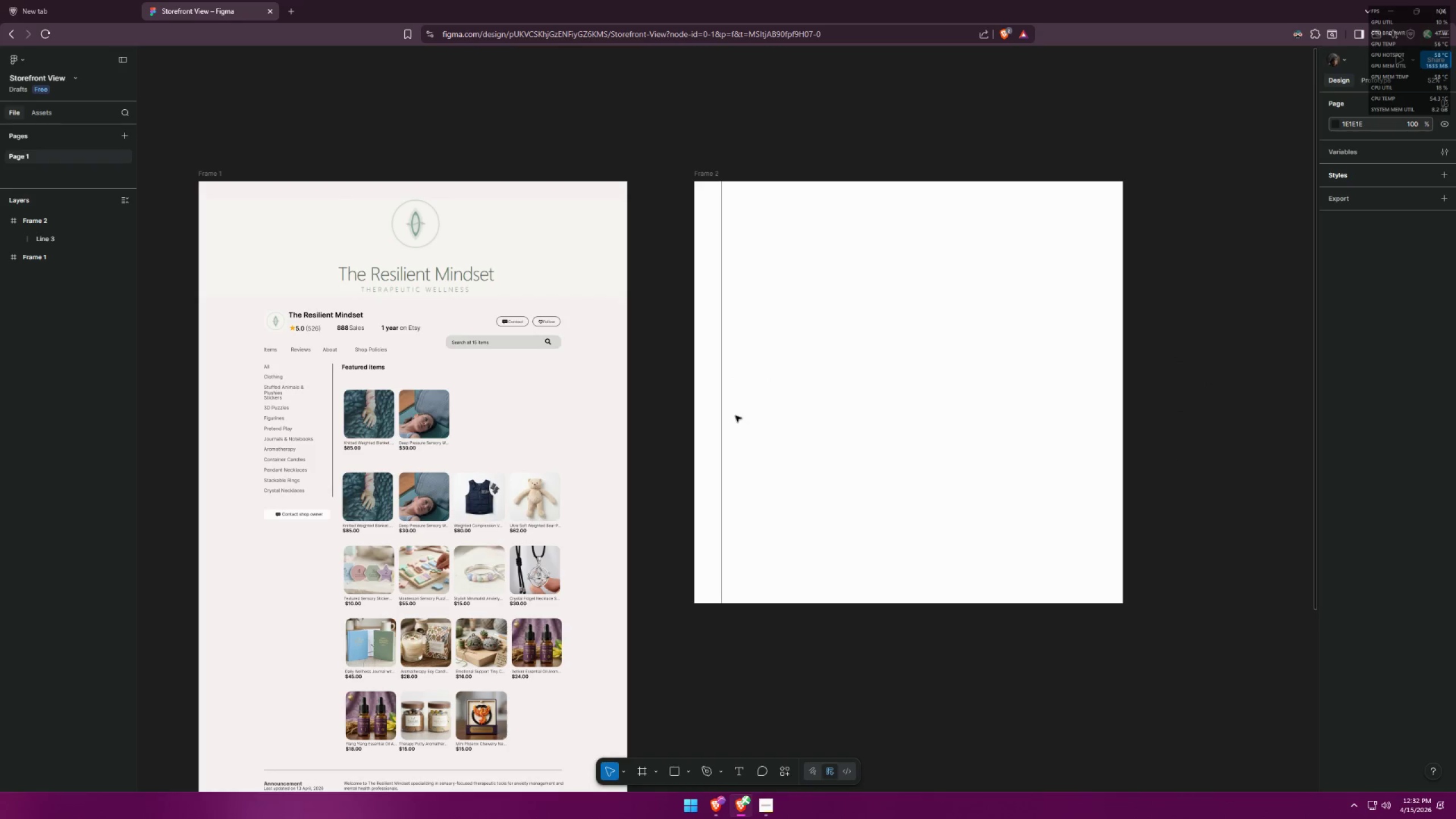 
hold_key(key=ShiftLeft, duration=1.5)
 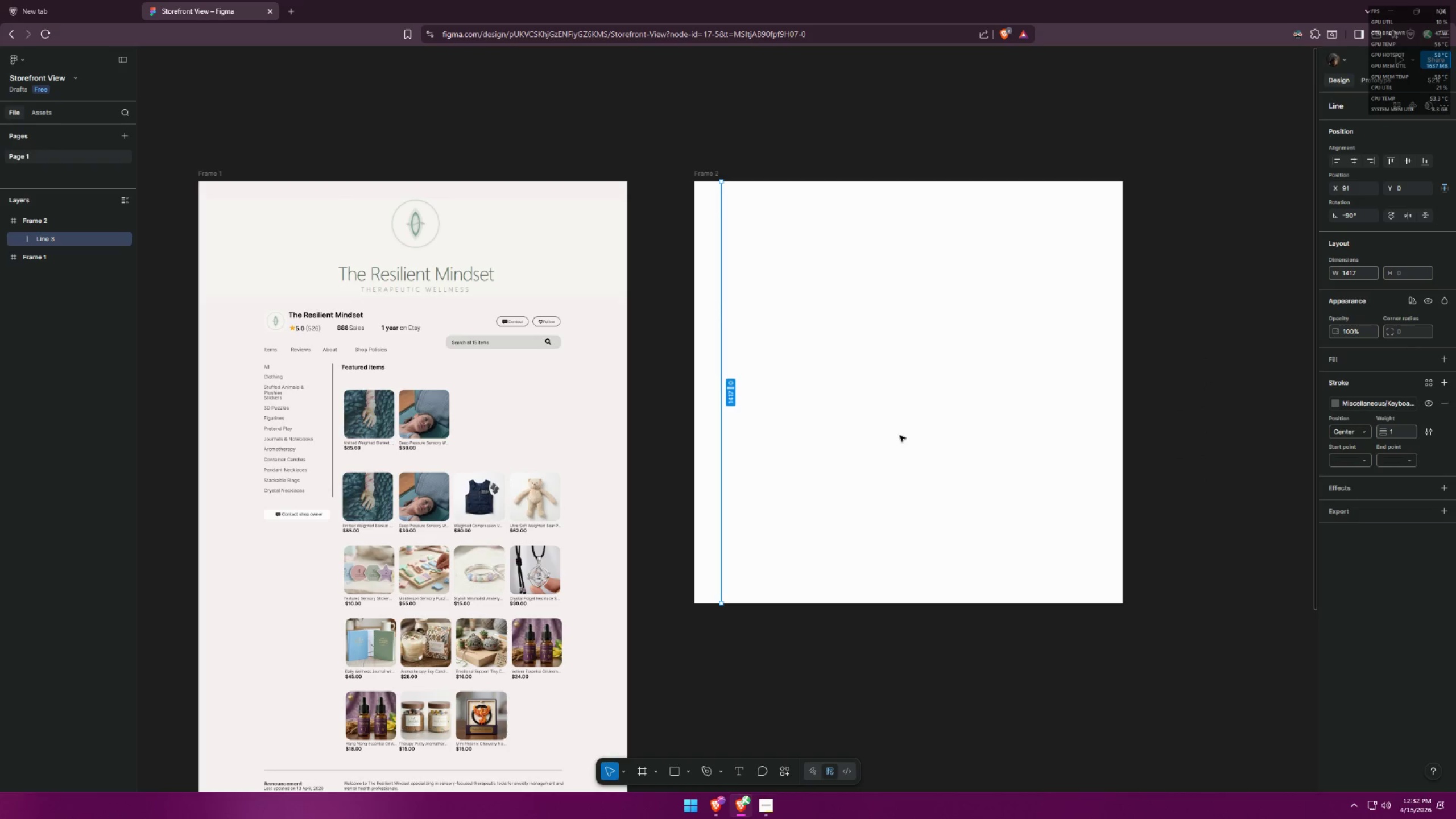 
hold_key(key=ShiftLeft, duration=0.31)
 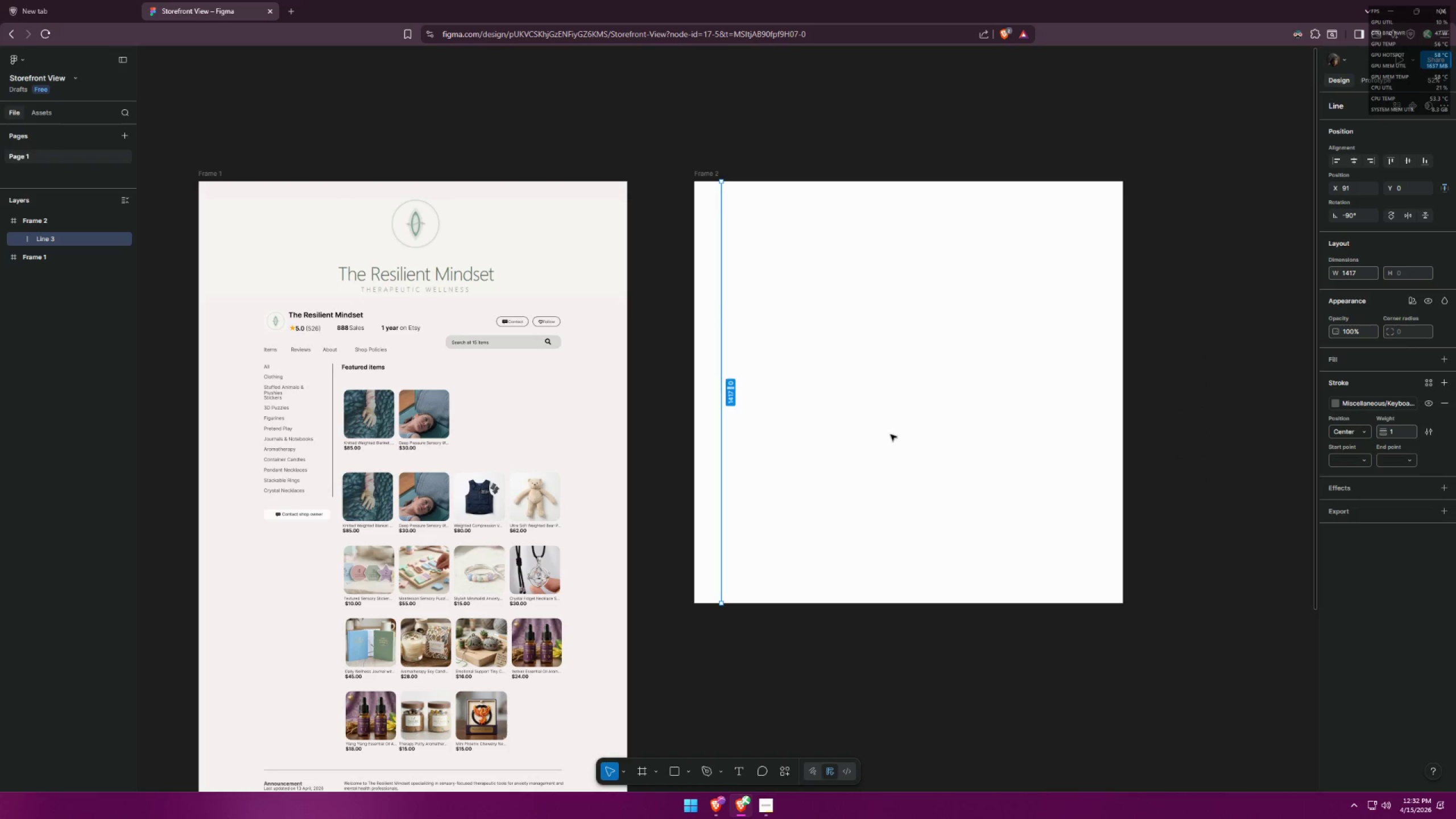 
left_click([900, 436])
 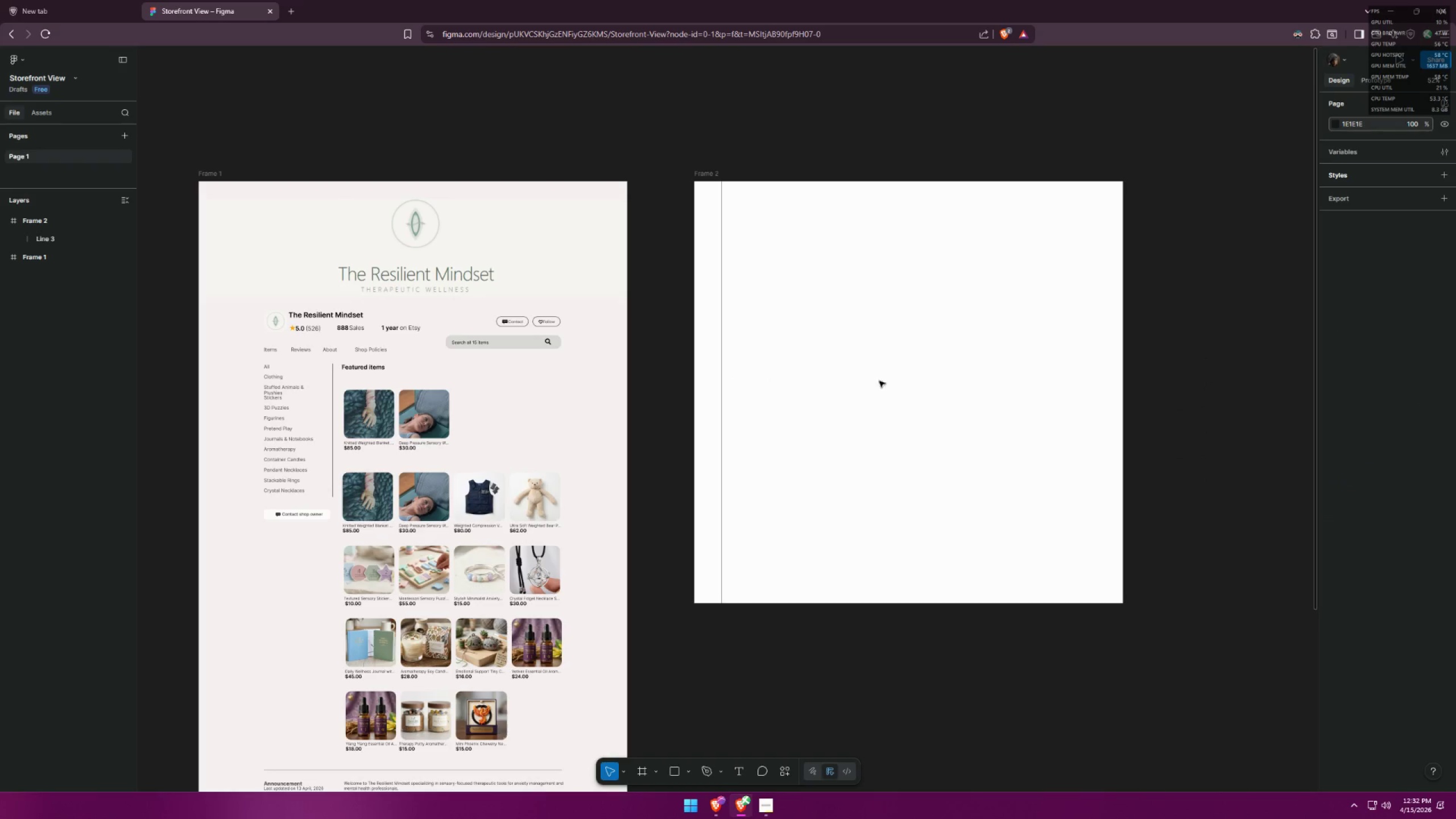 
left_click([953, 367])
 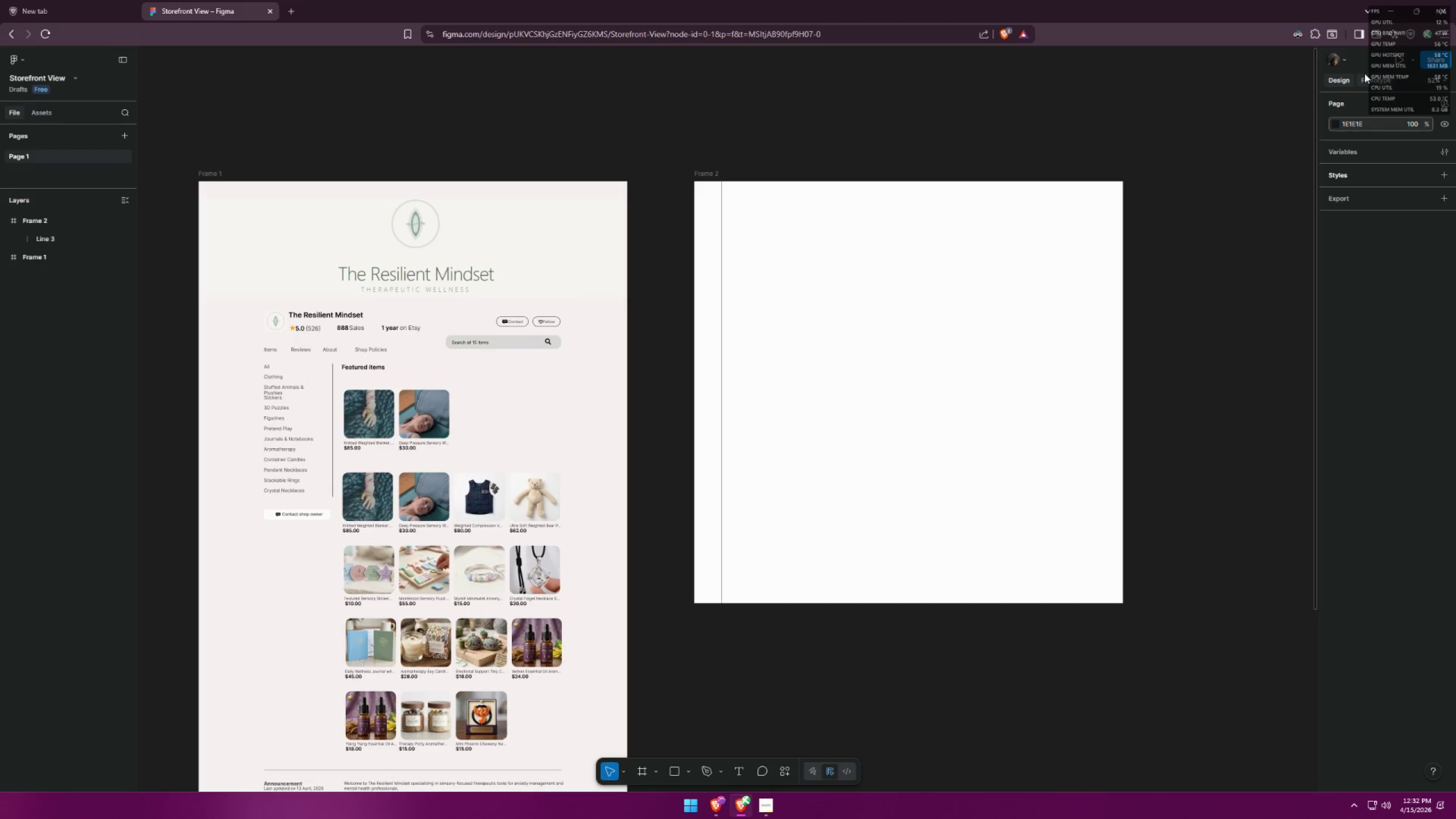 
double_click([1368, 86])
 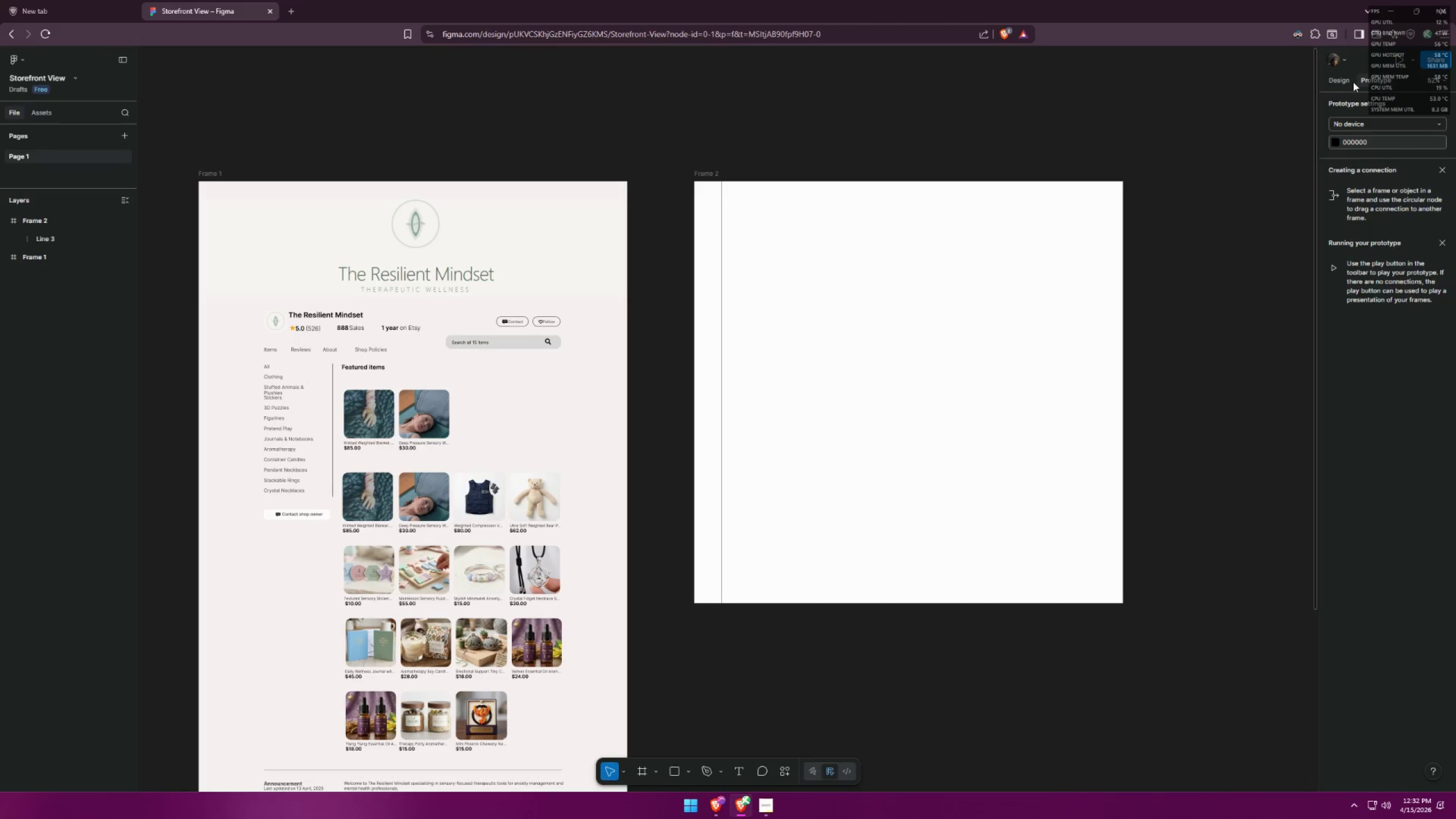 
left_click([1333, 80])
 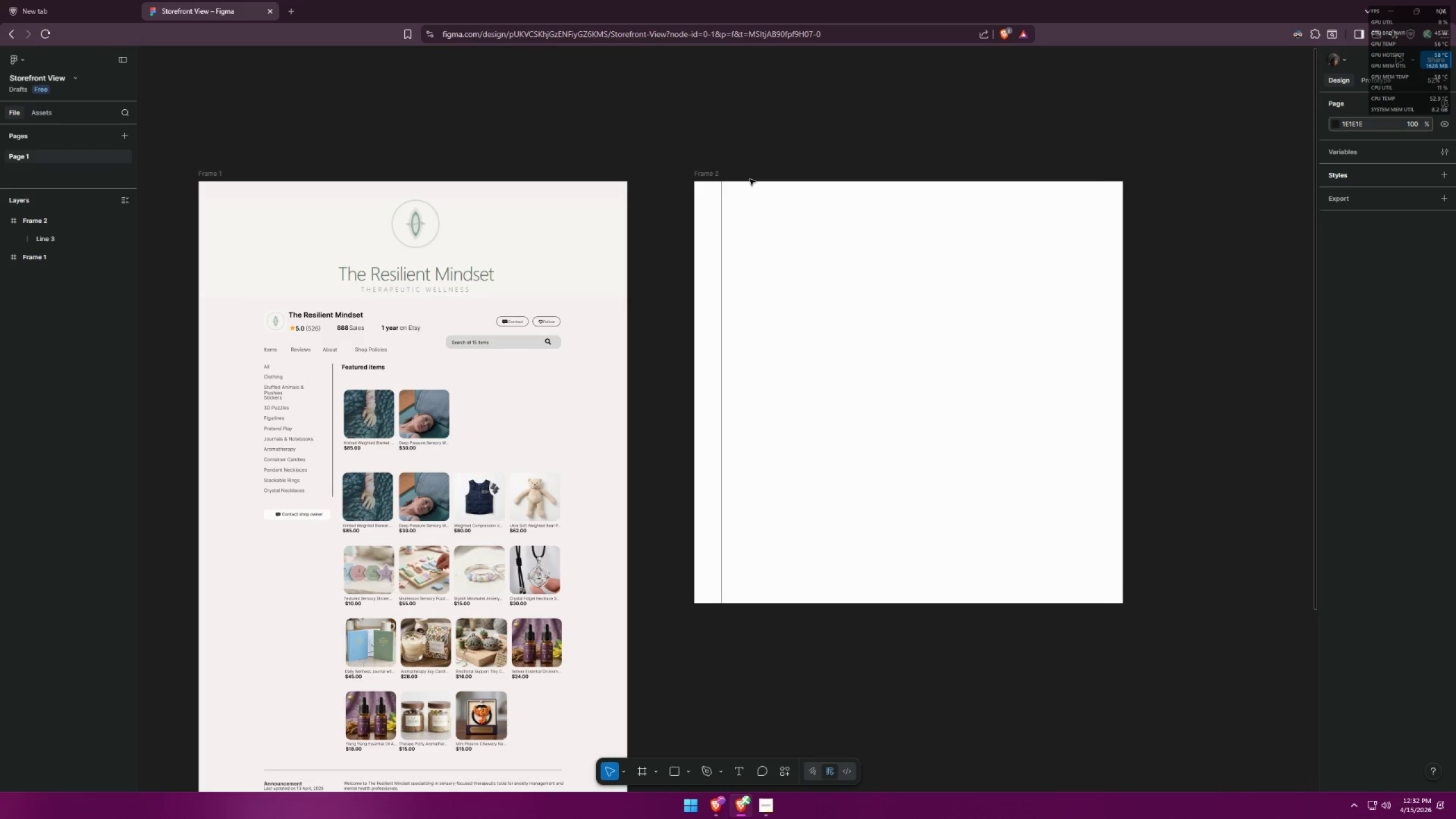 
left_click([713, 173])
 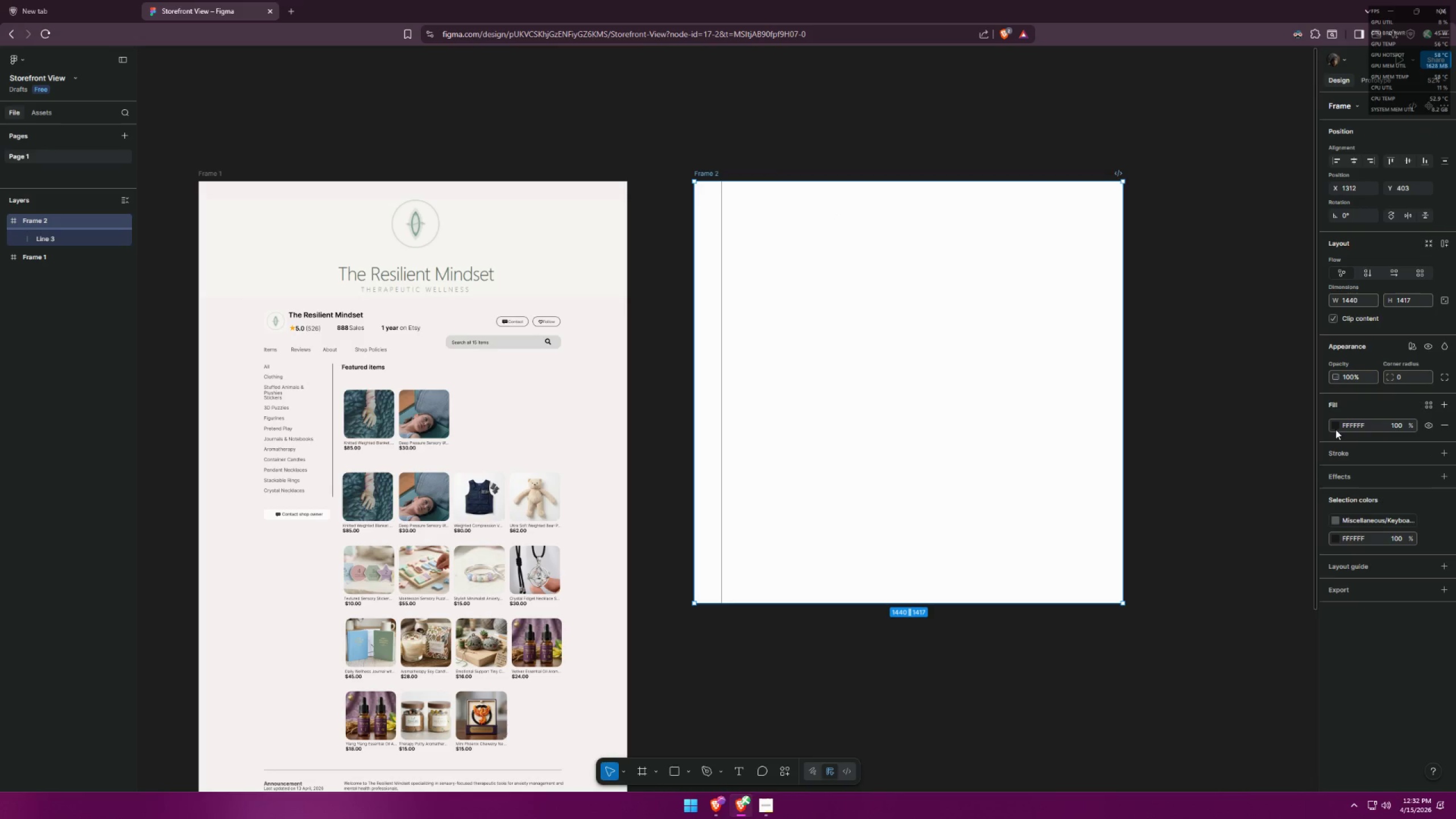 
double_click([1342, 424])
 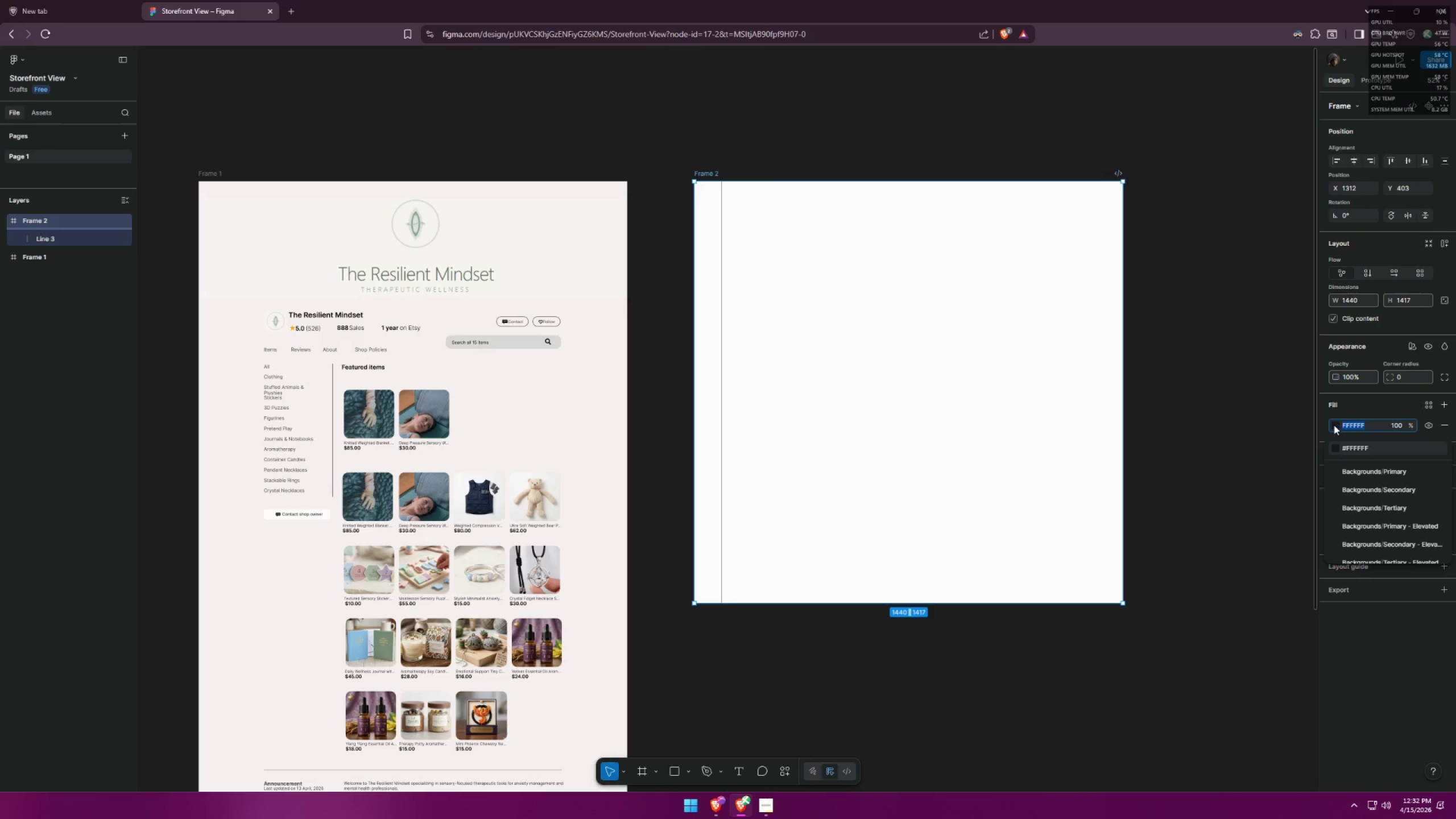 
double_click([1334, 425])
 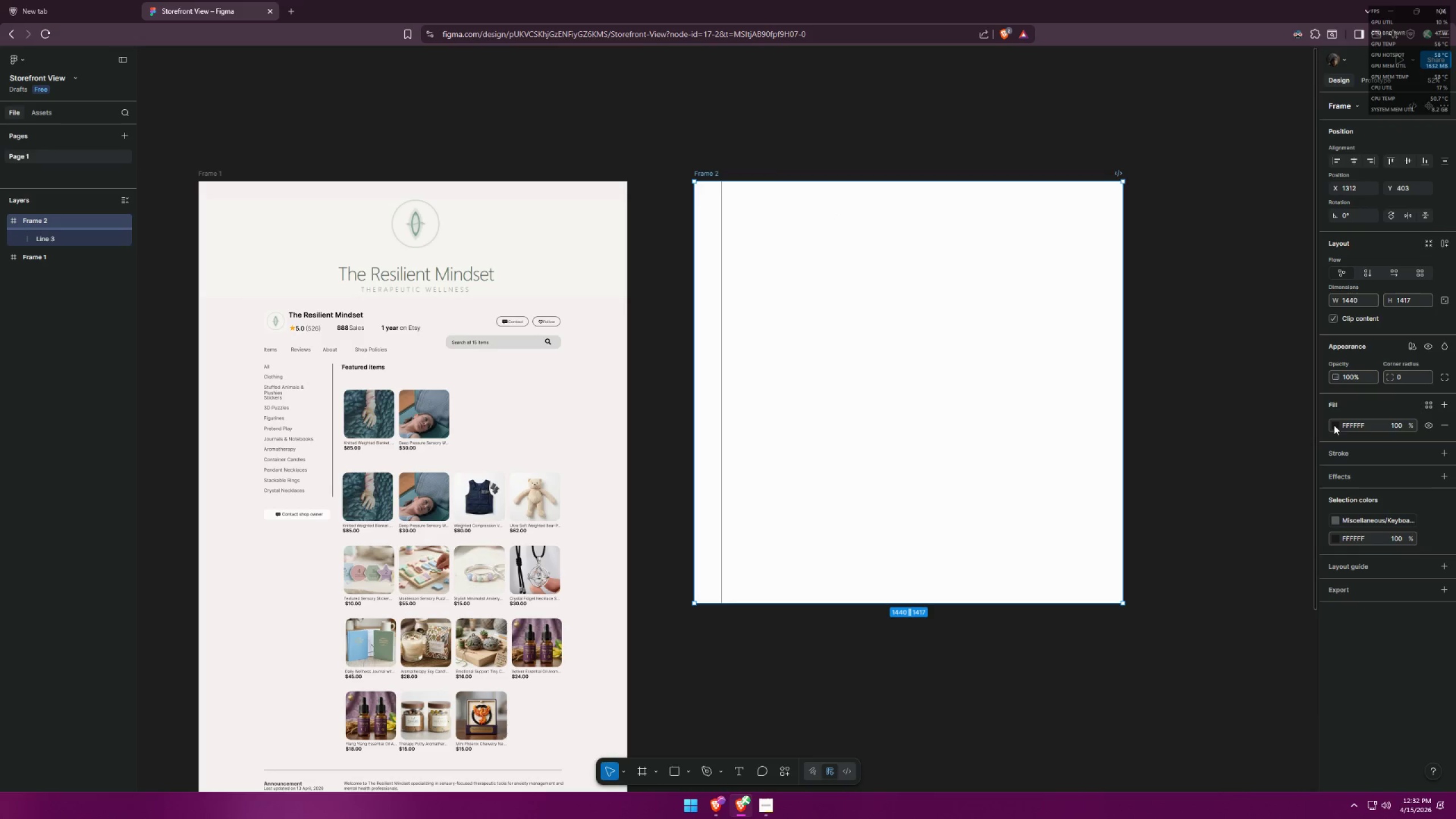 
triple_click([1334, 425])
 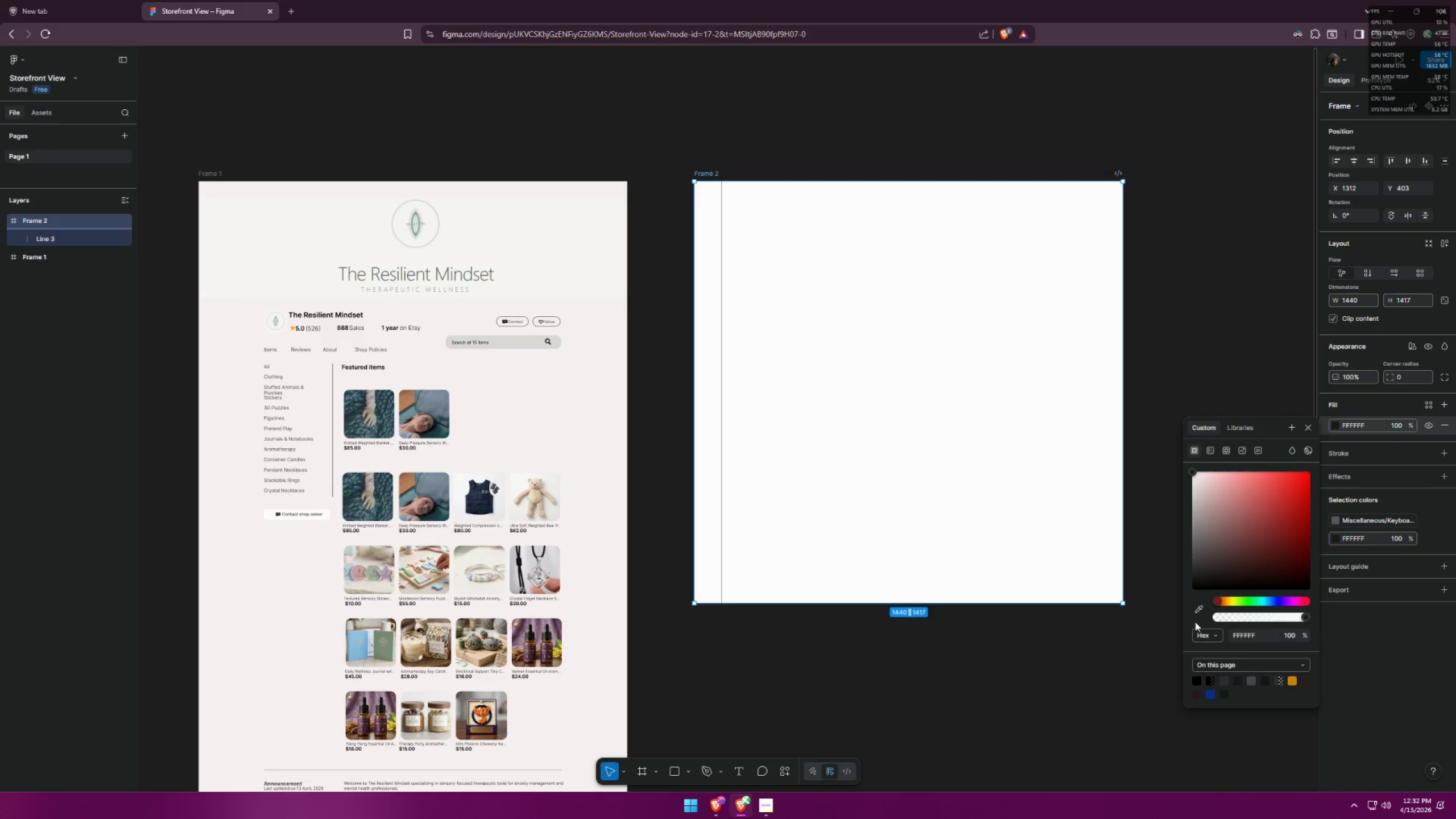 
left_click([1198, 613])
 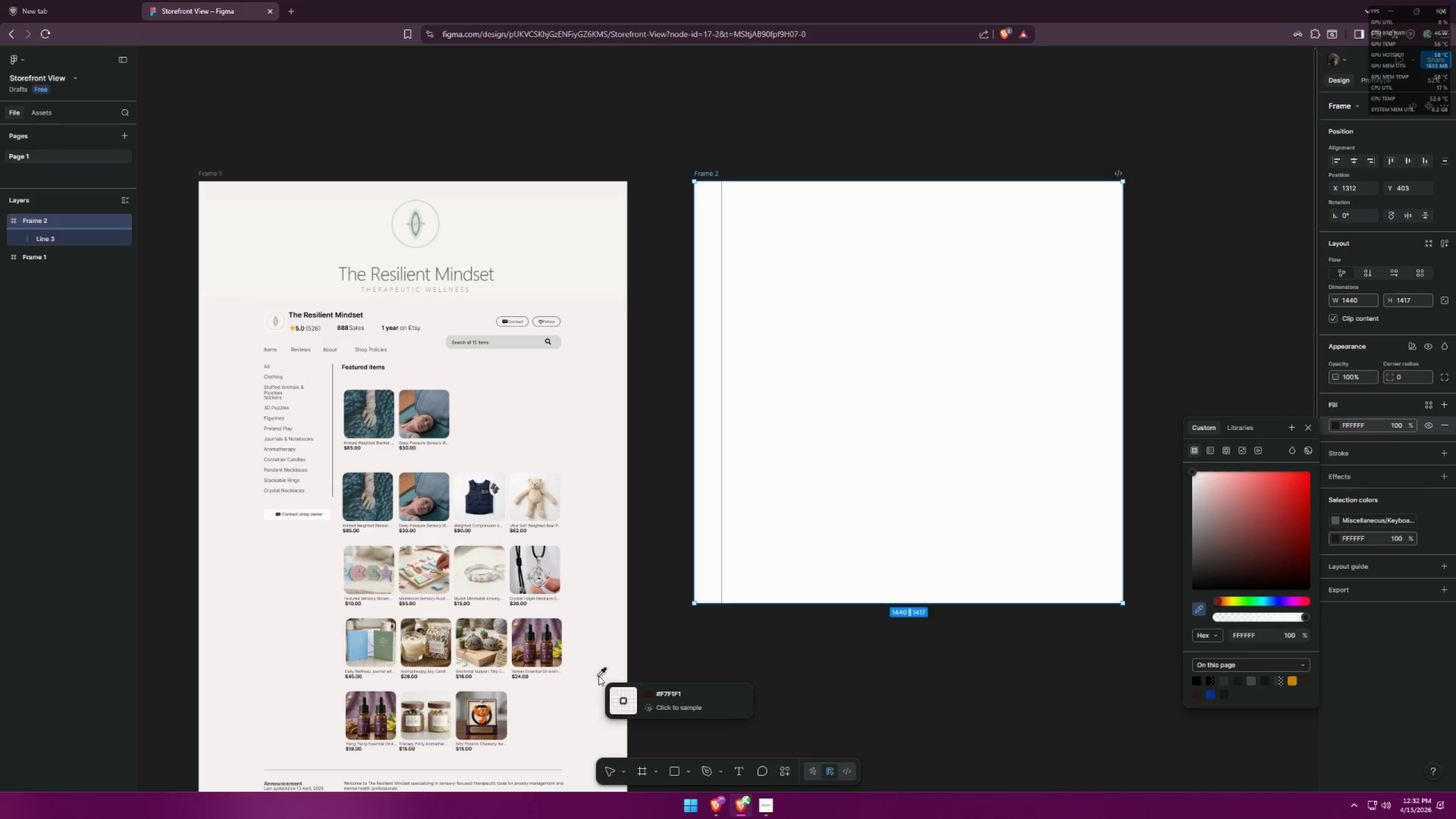 
left_click([604, 673])
 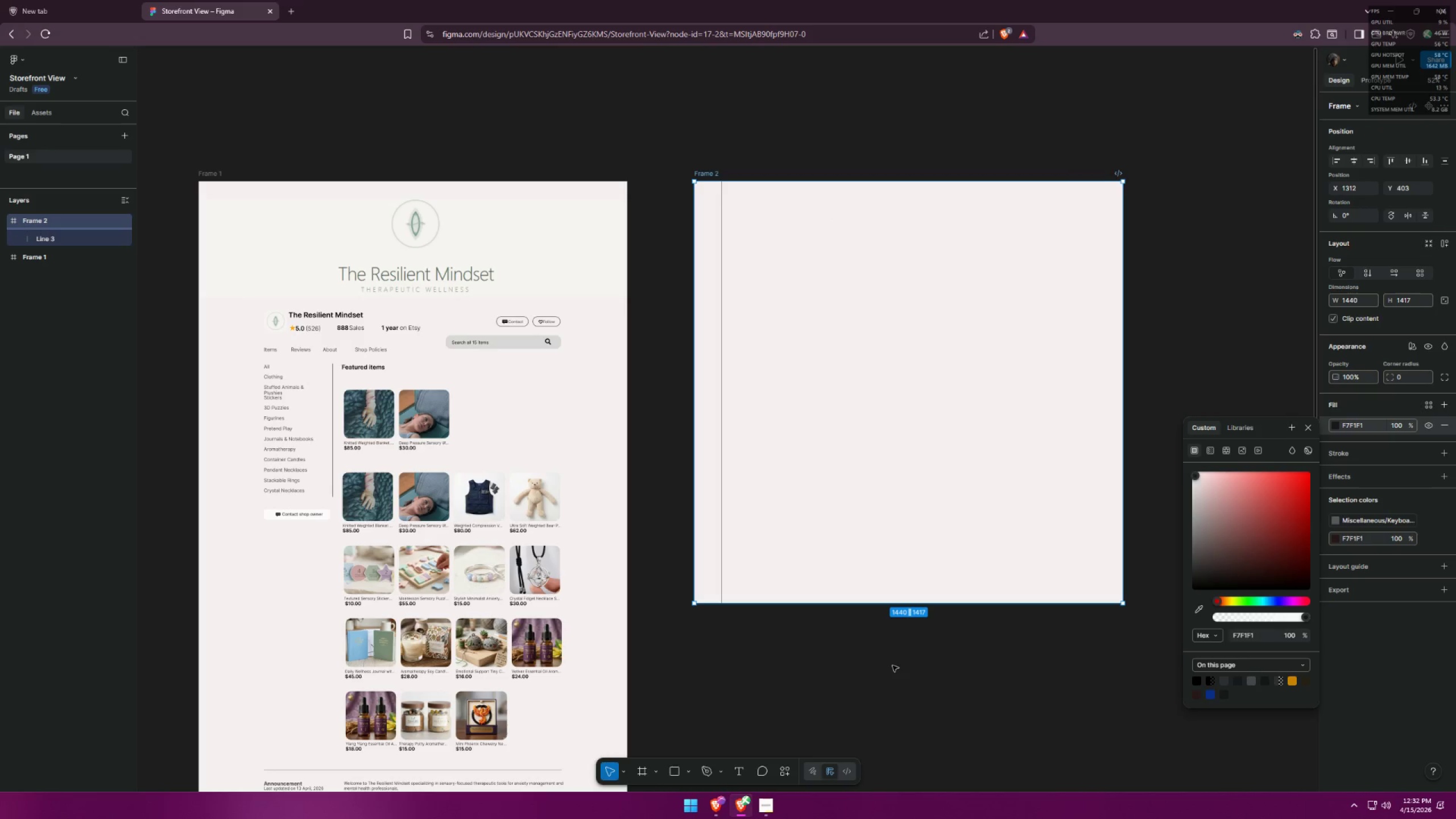 
left_click([887, 670])
 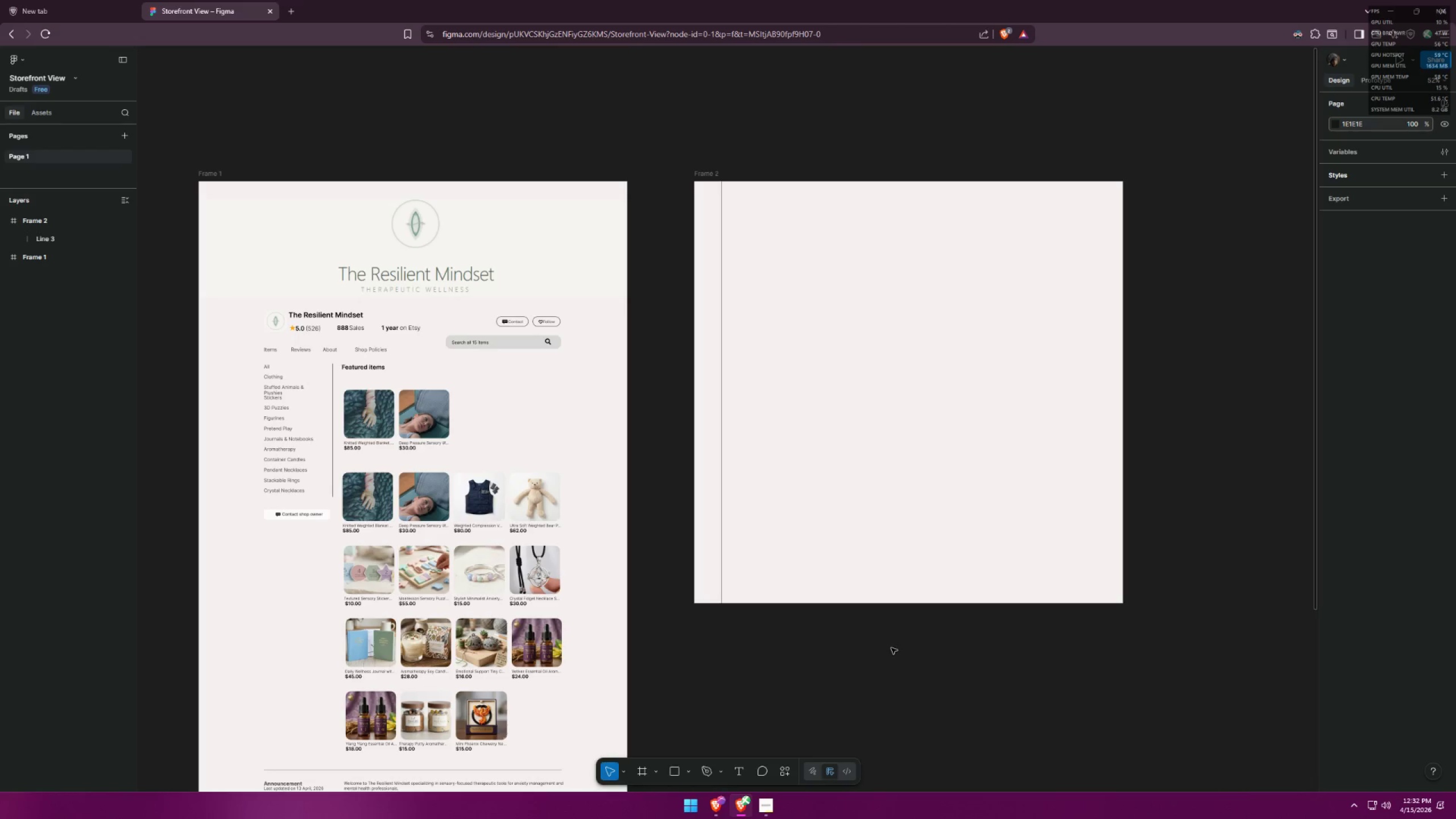 
key(Alt+AltLeft)
 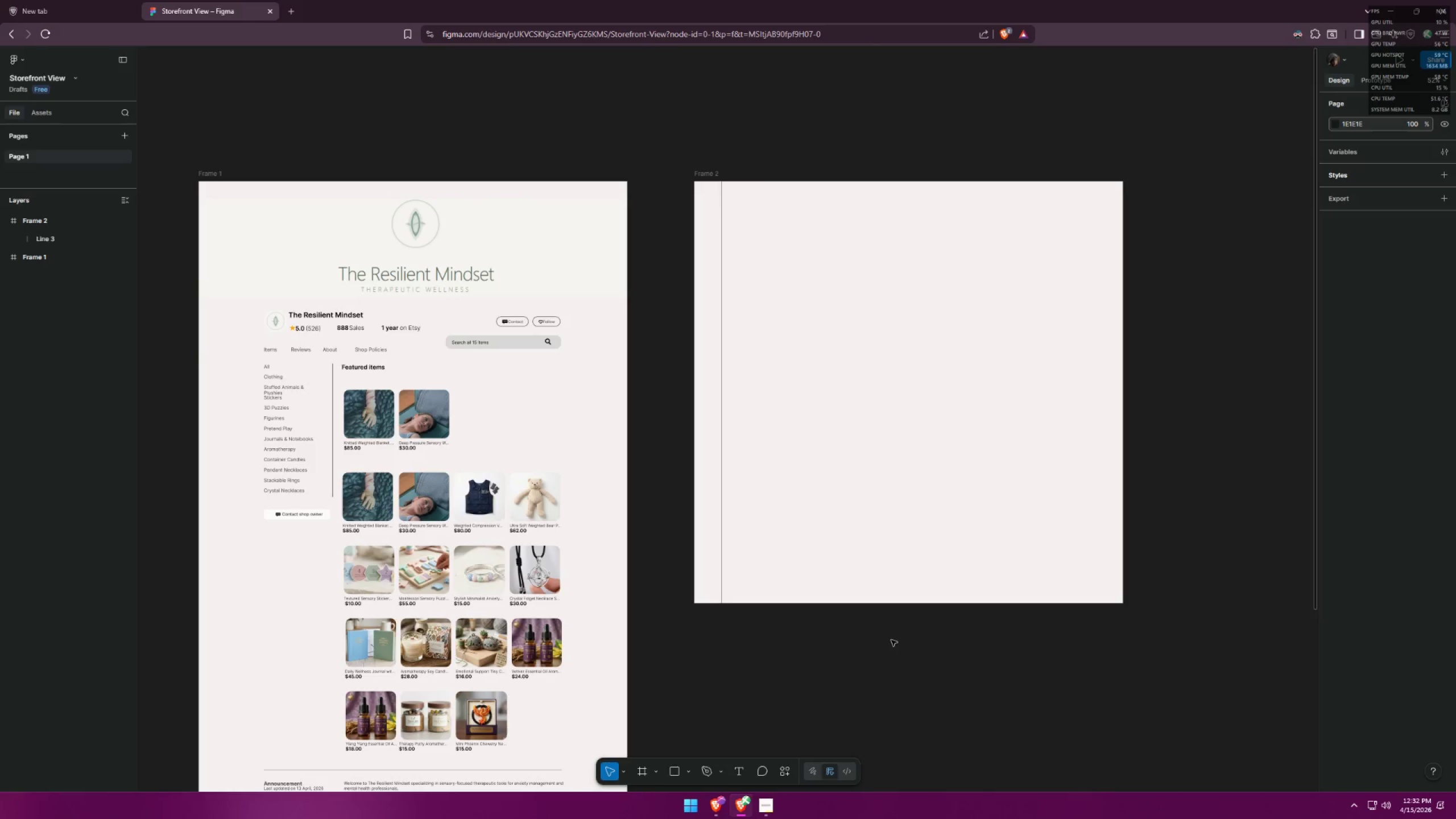 
key(Alt+Tab)
 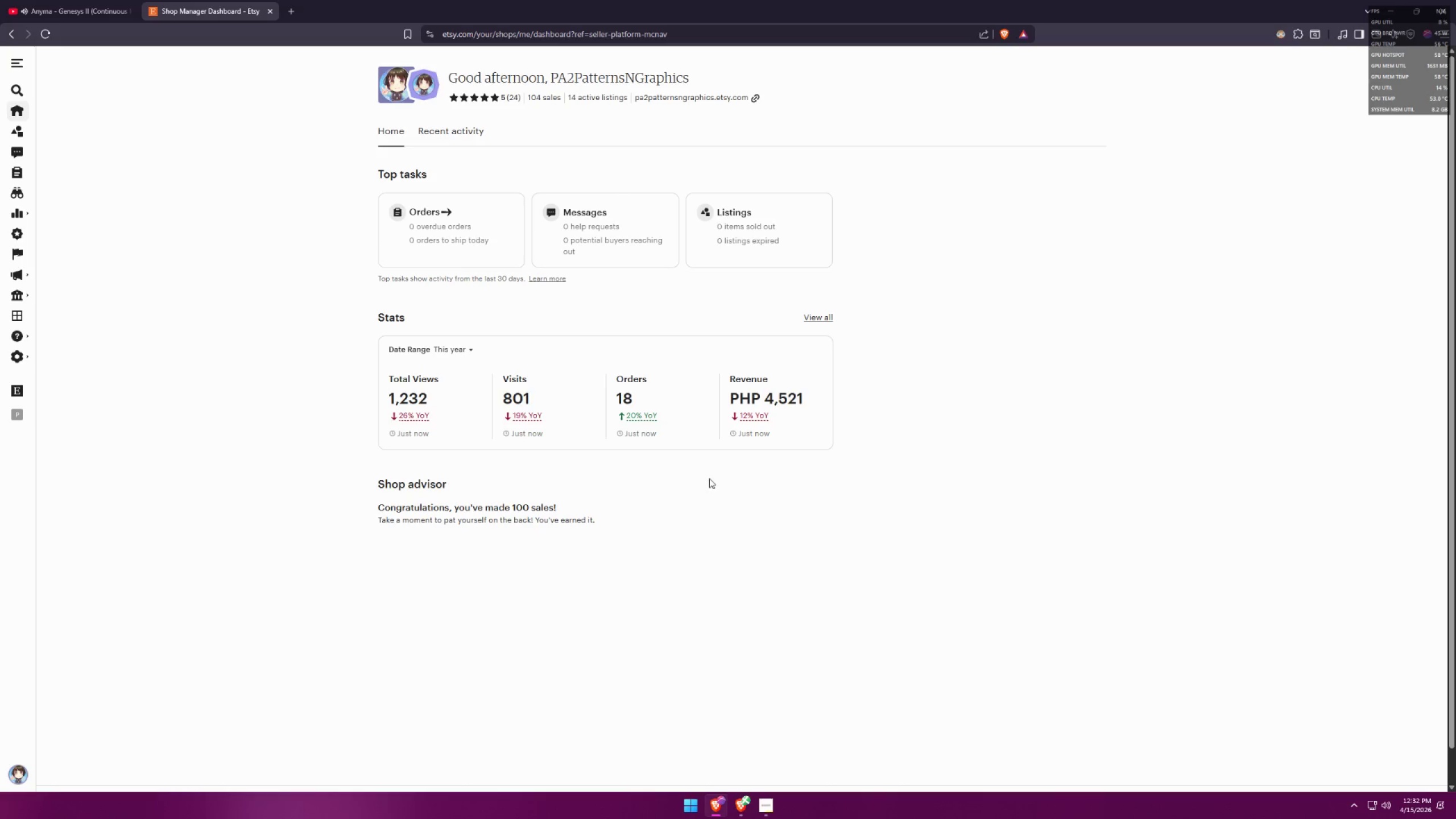 
key(Alt+AltLeft)
 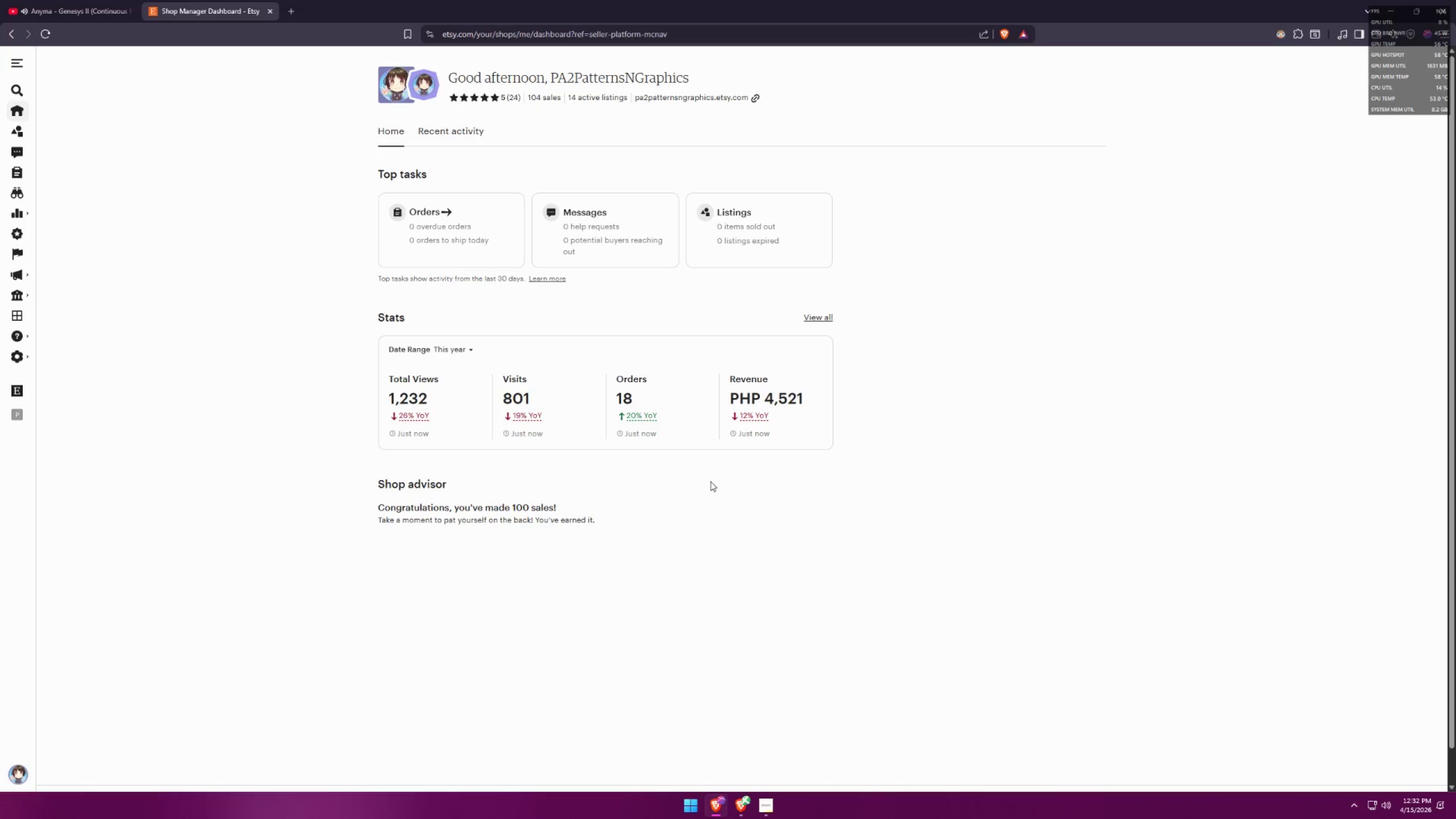 
key(Alt+Tab)
 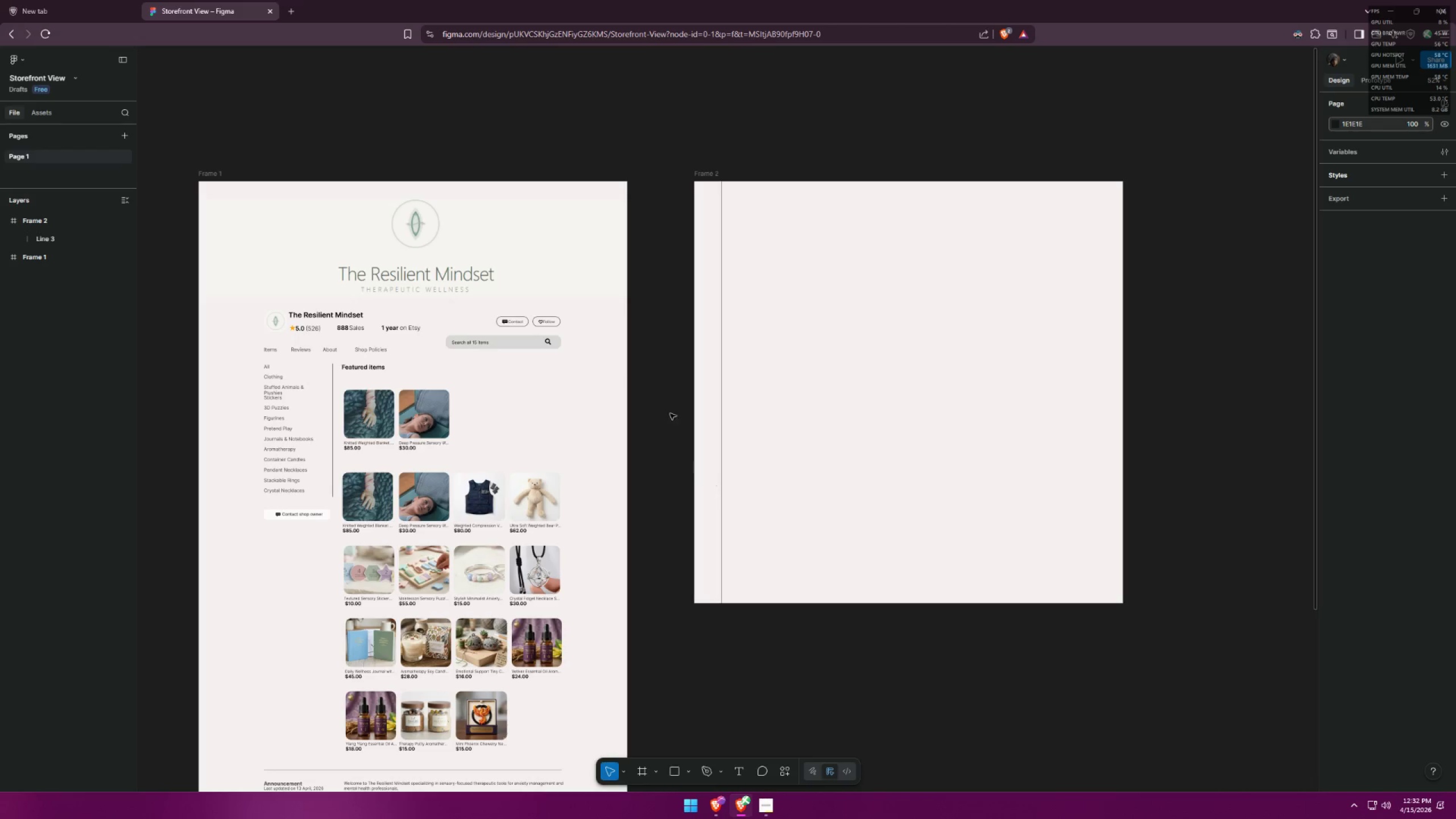 
hold_key(key=ControlLeft, duration=0.83)
scroll: coordinate [556, 356], scroll_direction: up, amount: 13.0
 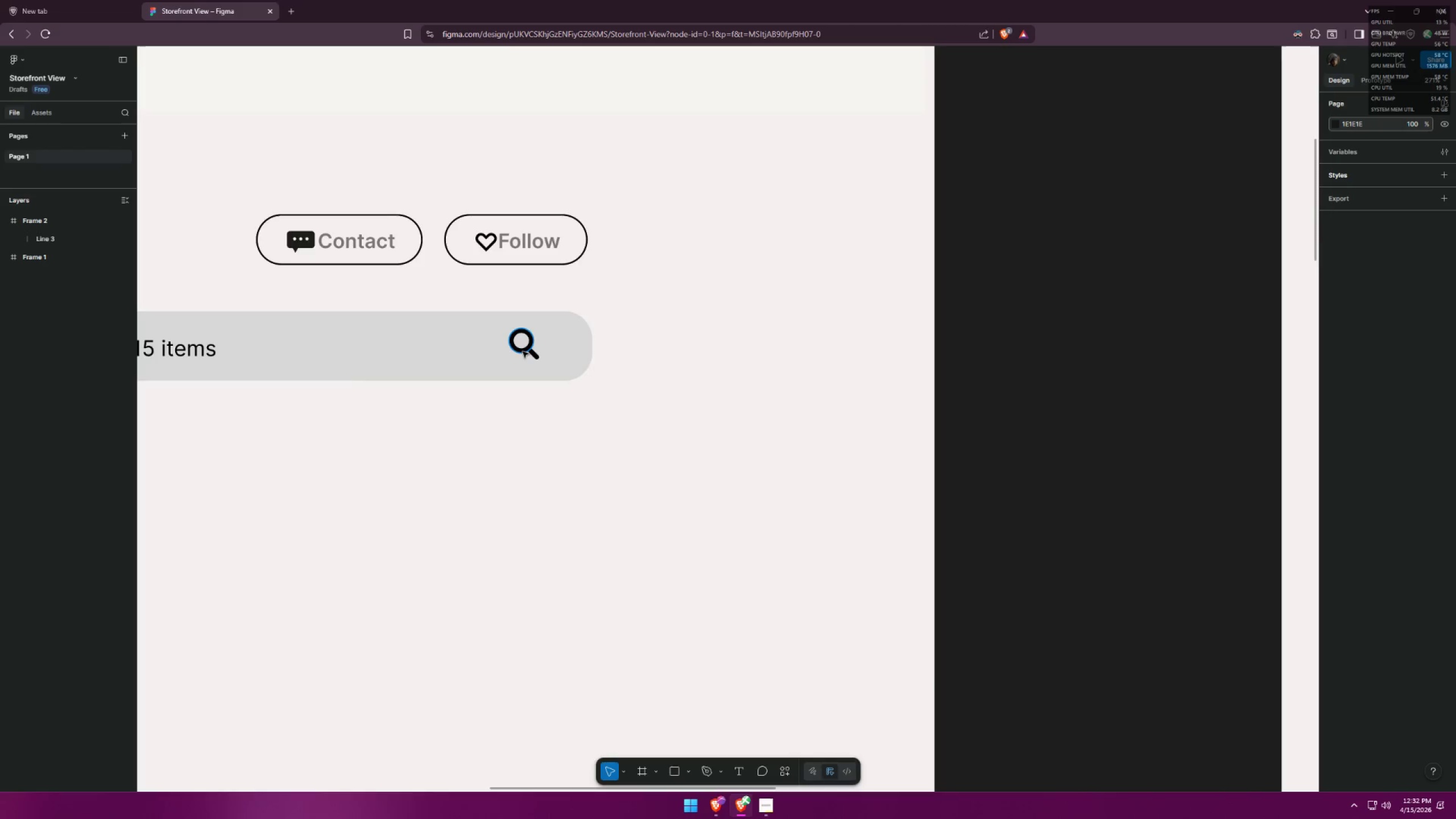 
left_click([525, 350])
 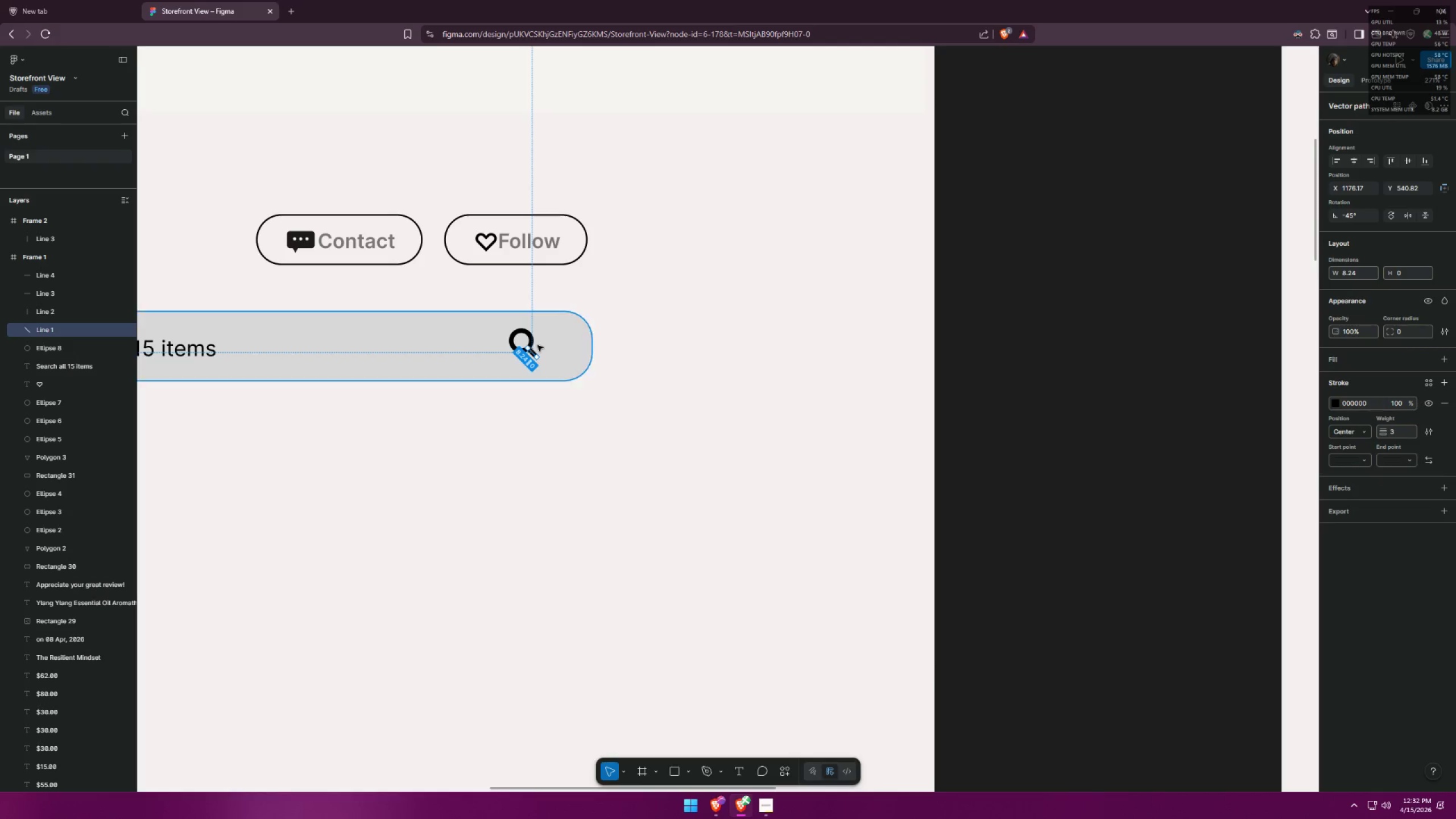 
left_click([528, 346])
 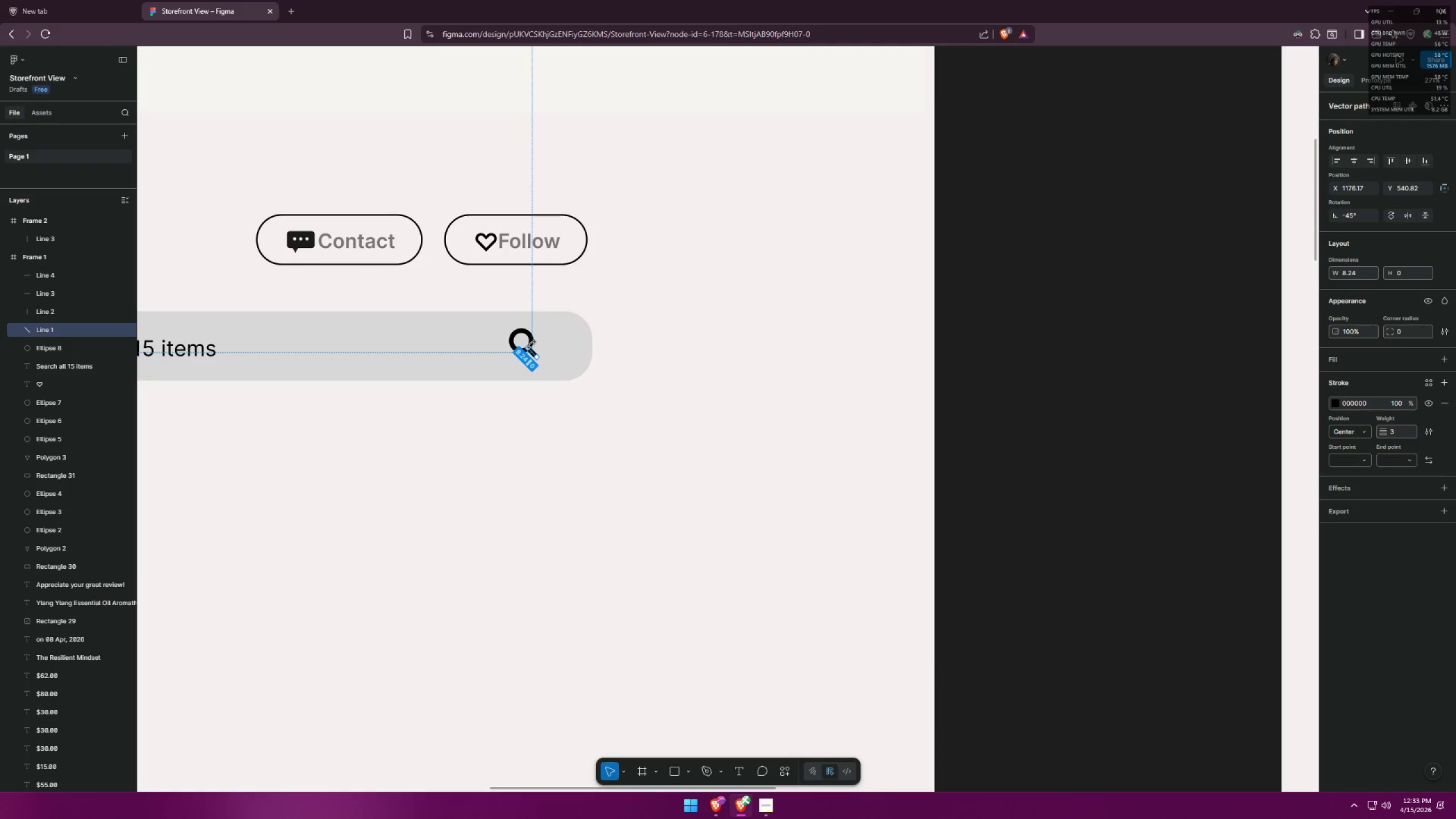 
left_click([672, 356])
 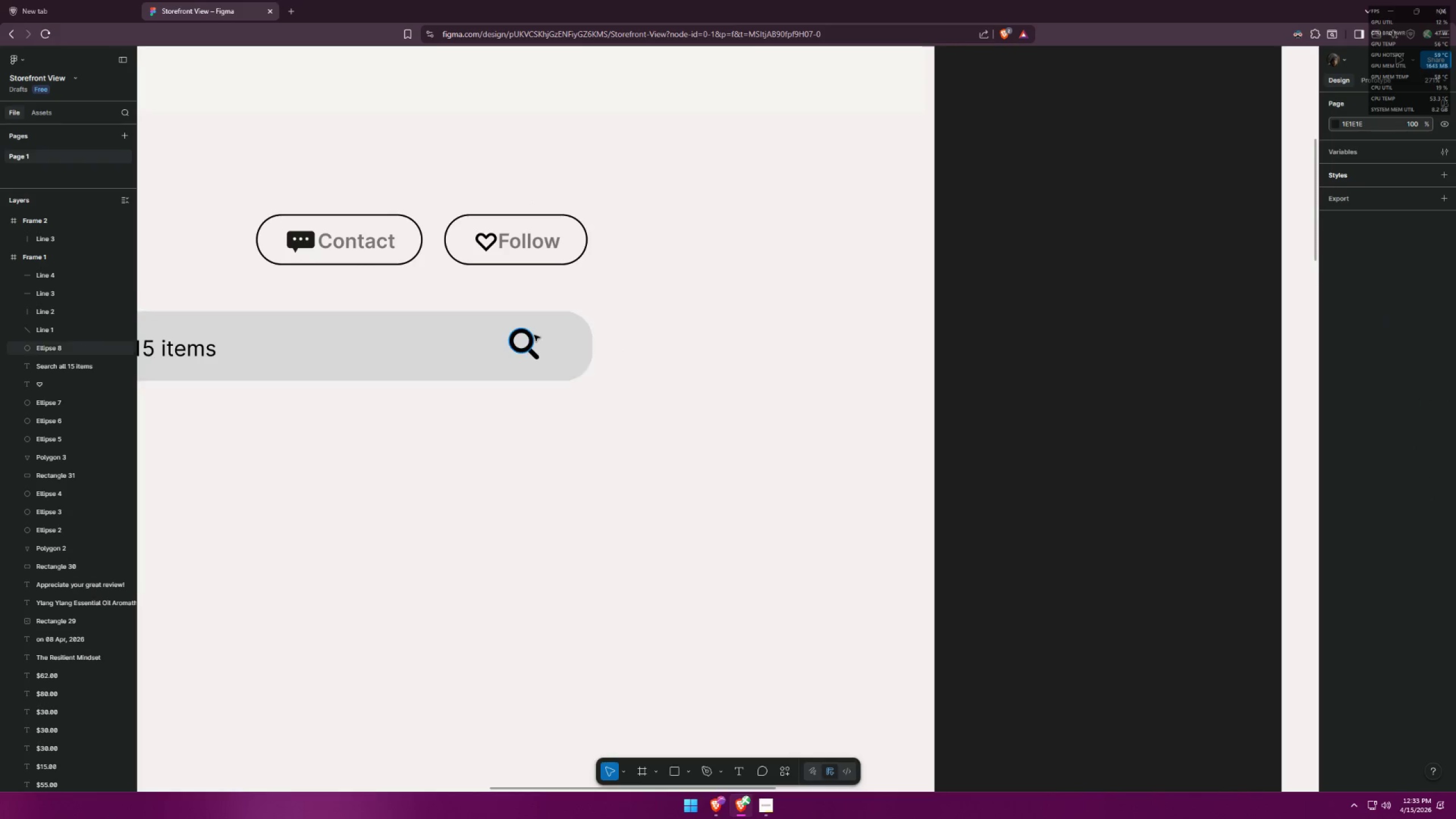 
left_click([534, 335])
 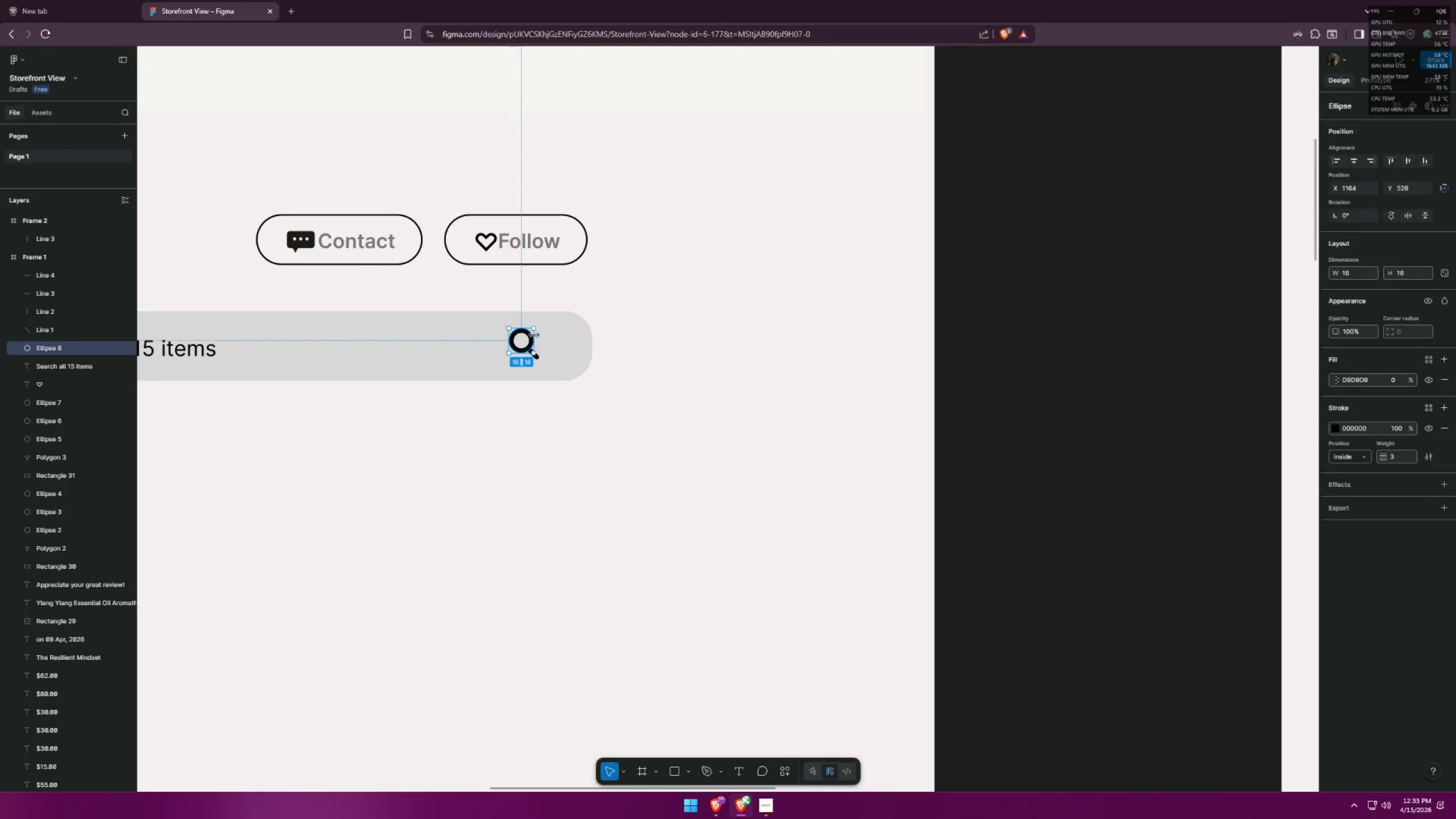 
hold_key(key=ShiftLeft, duration=1.14)
 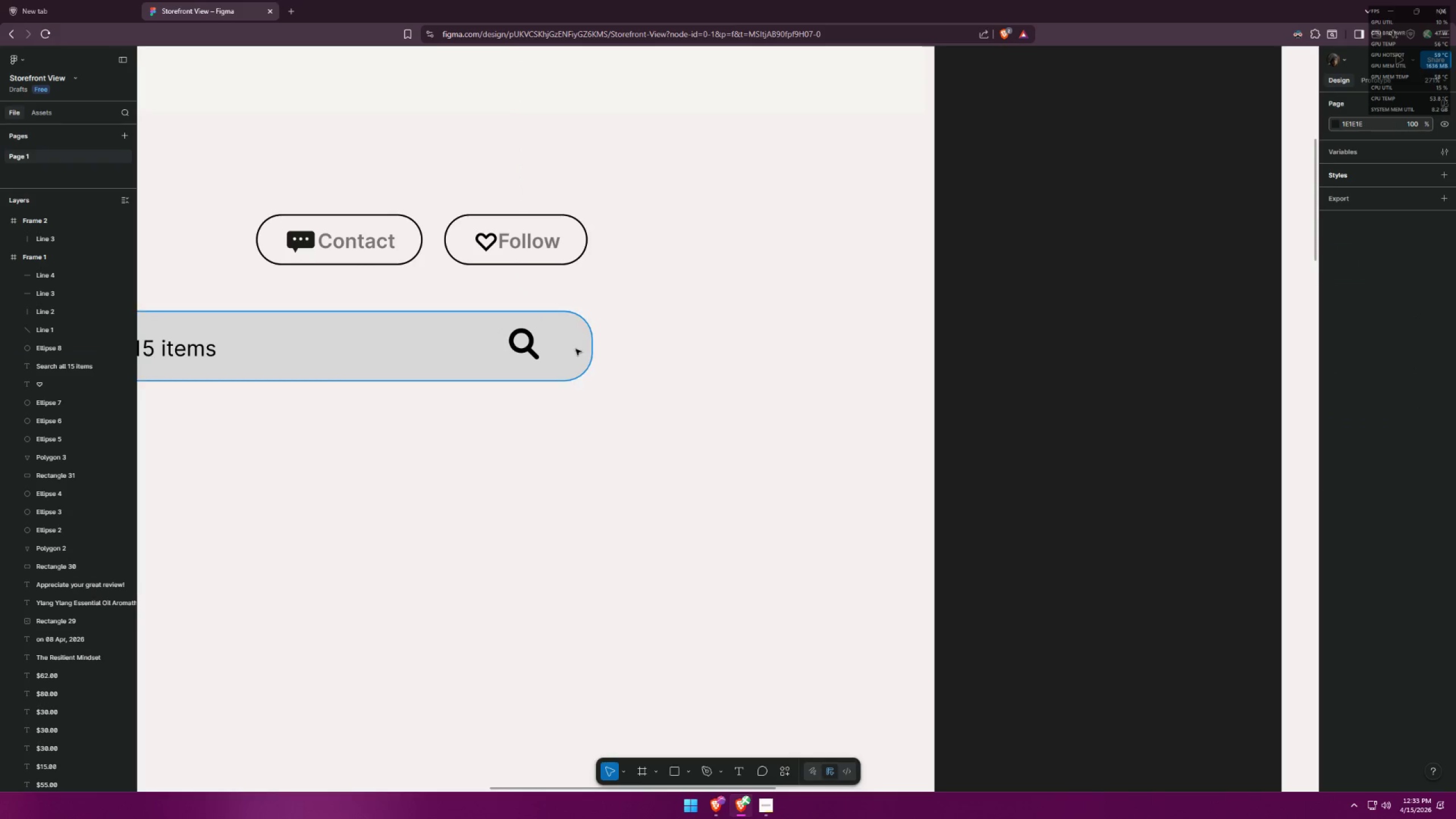 
hold_key(key=ShiftLeft, duration=1.95)
left_click([714, 356])
 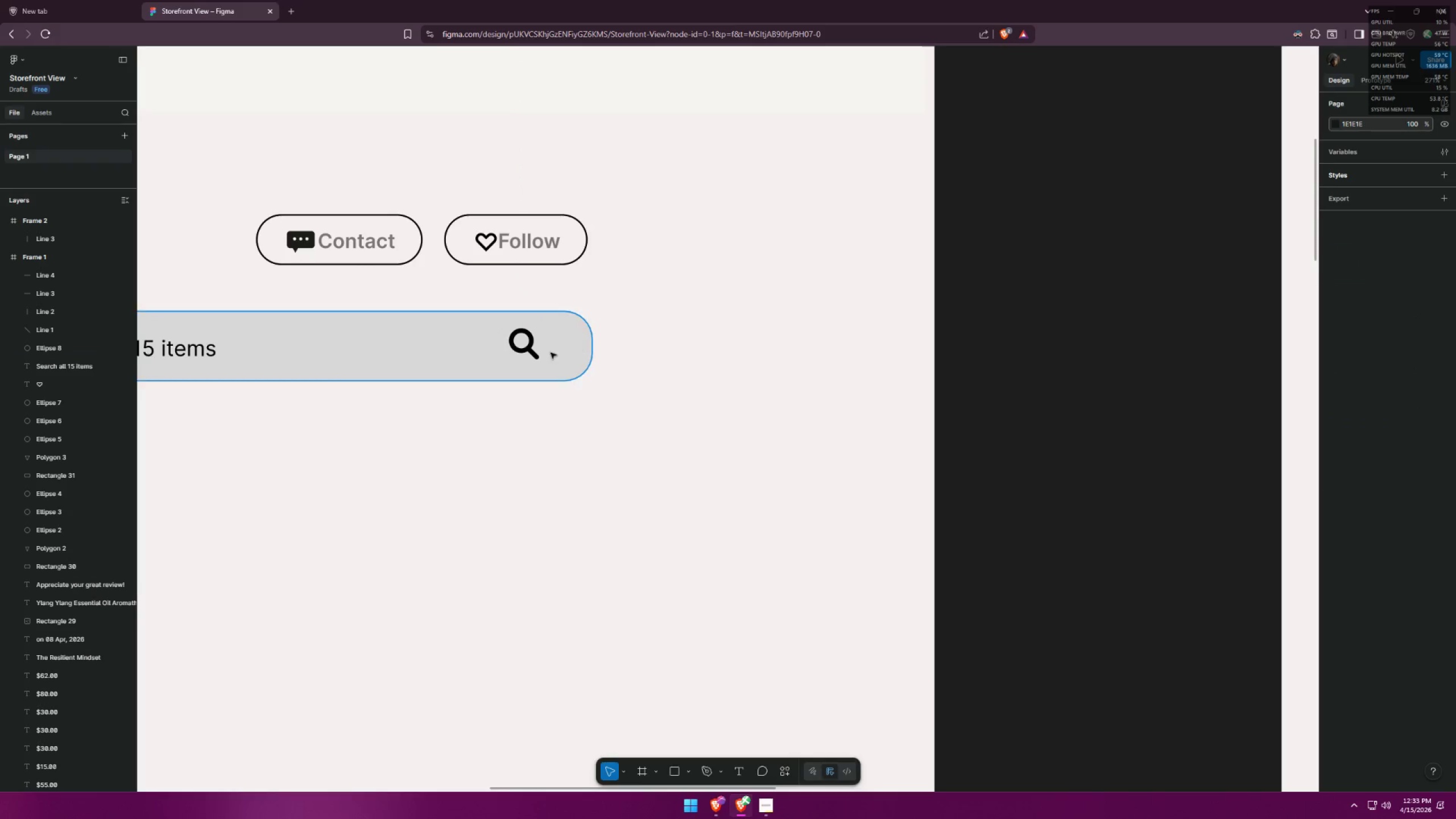 
hold_key(key=ShiftLeft, duration=0.45)
hold_key(key=ShiftLeft, duration=1.5)
hold_key(key=ControlLeft, duration=0.33)
scroll: coordinate [816, 573], scroll_direction: up, amount: 13.0
 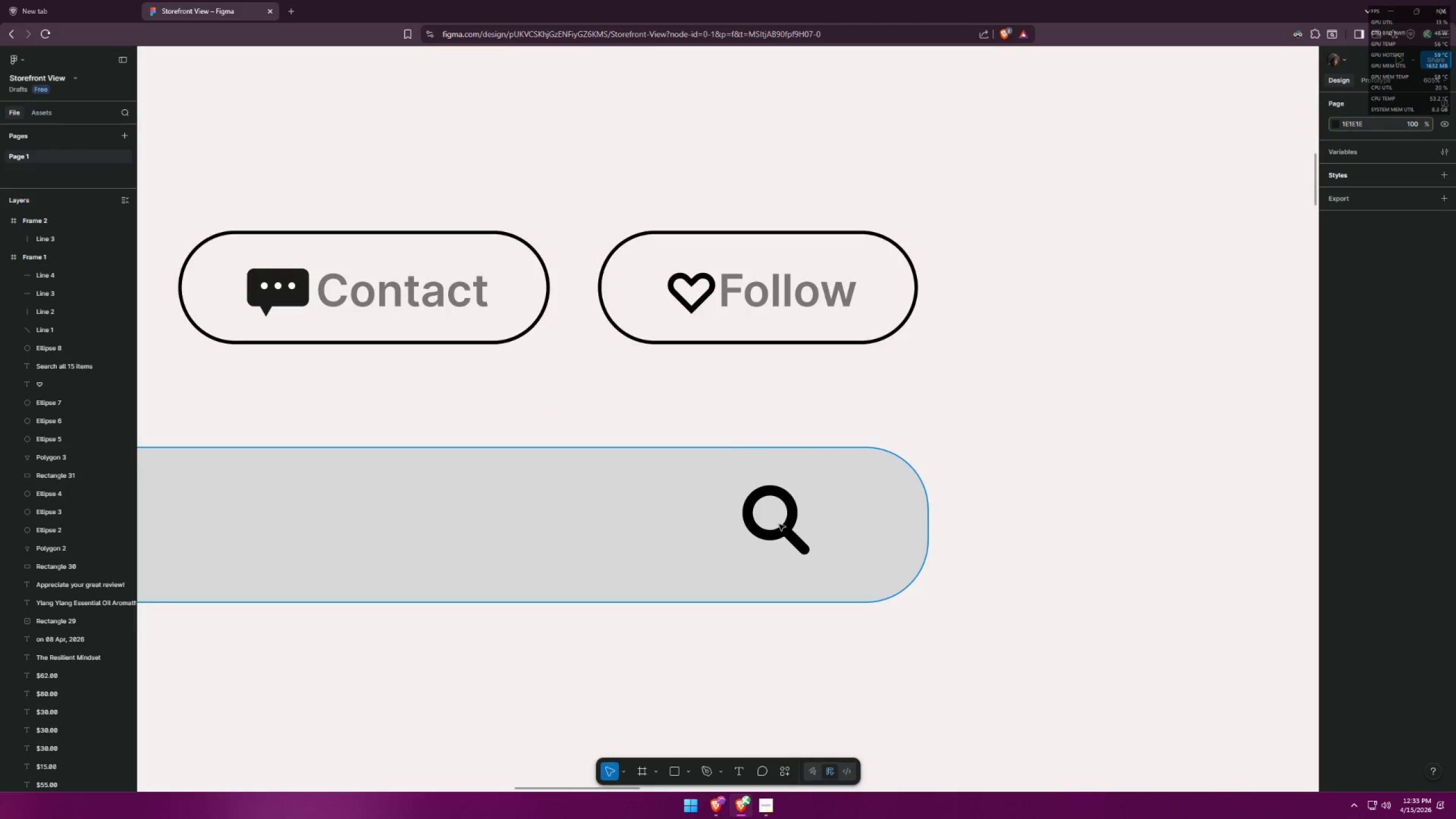 
left_click([784, 530])
 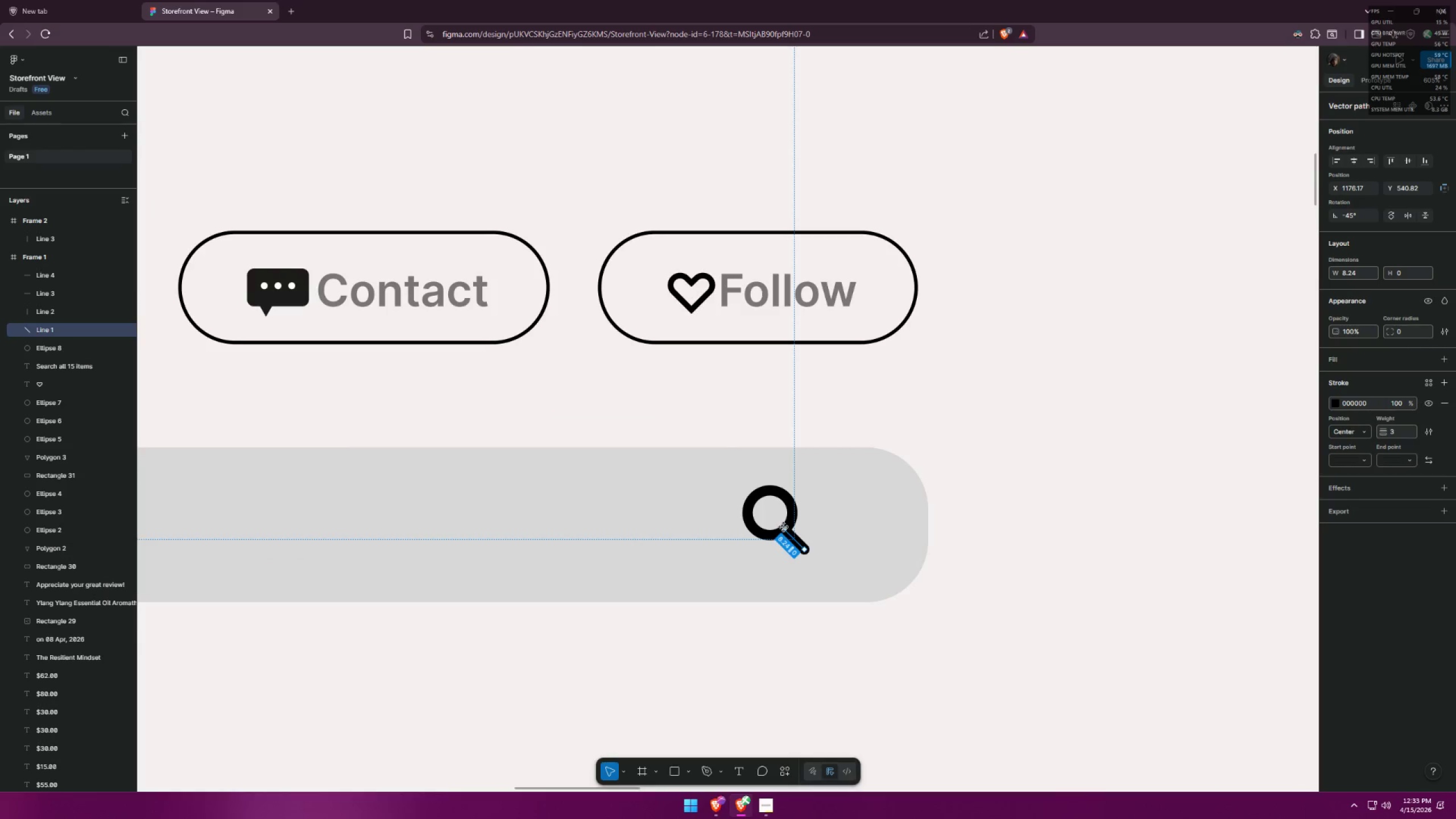 
hold_key(key=ShiftLeft, duration=0.7)
left_click([788, 504])
 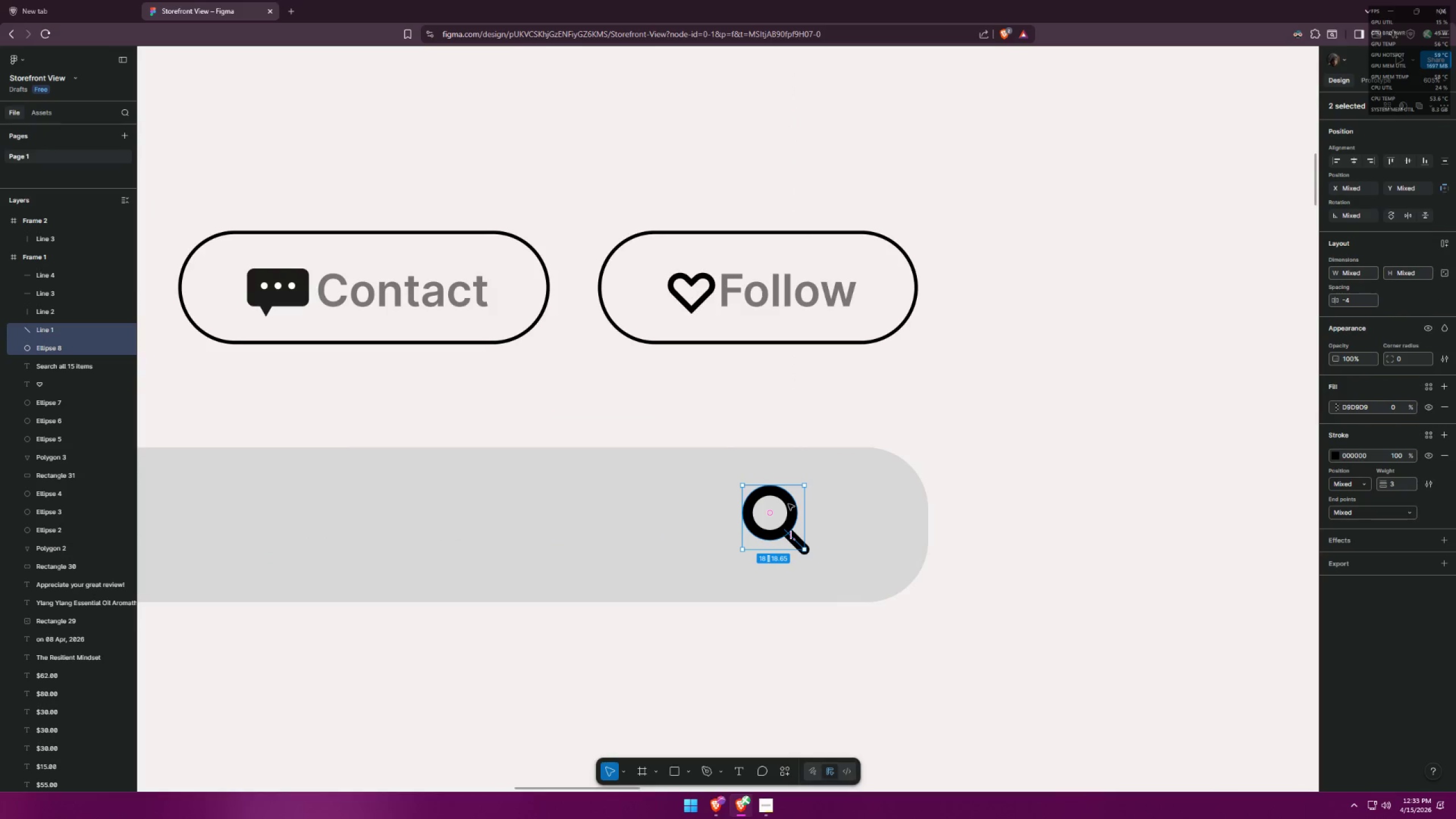 
key(Control+C)
 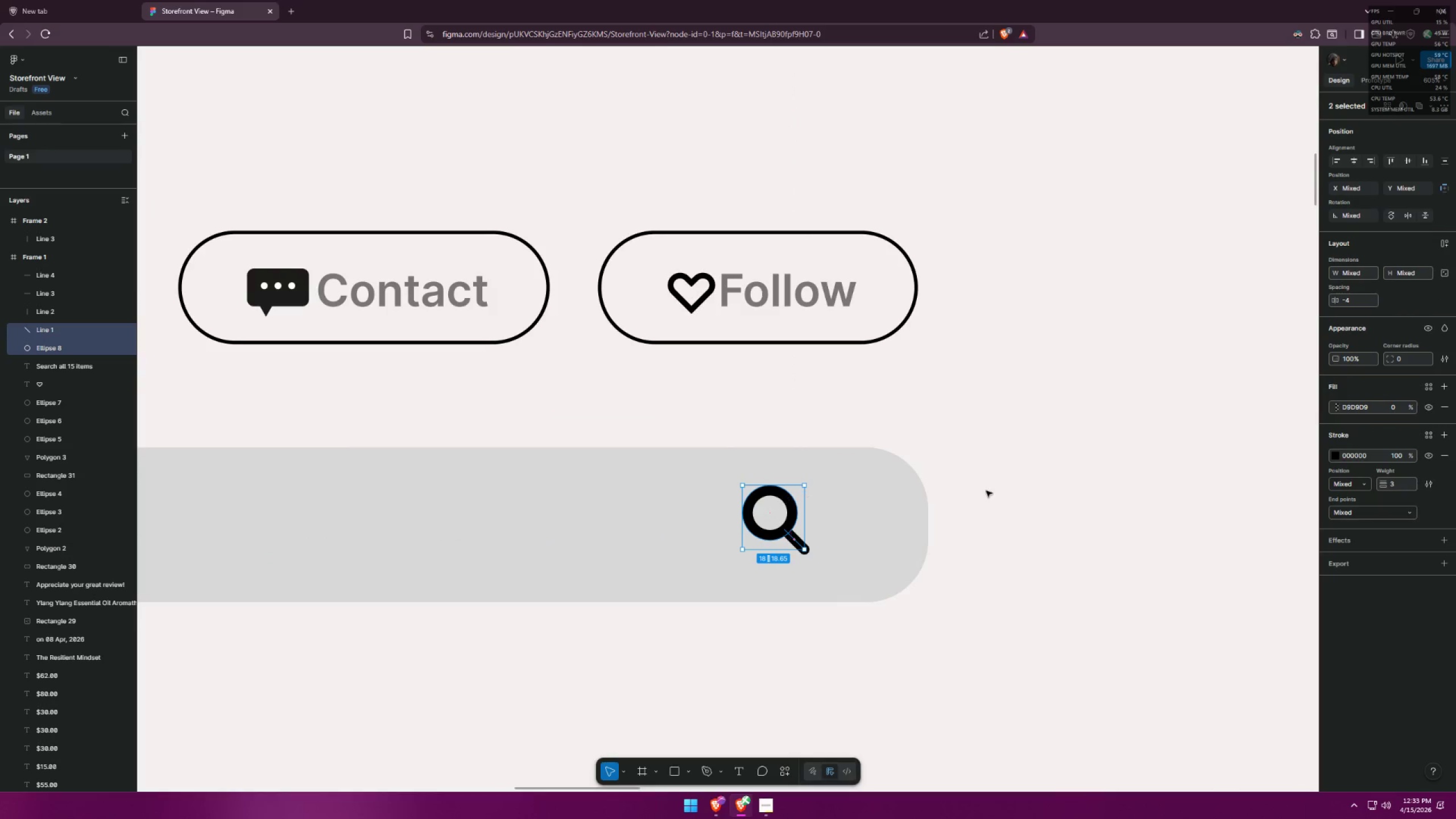 
hold_key(key=ControlLeft, duration=0.89)
scroll: coordinate [773, 431], scroll_direction: down, amount: 14.0
 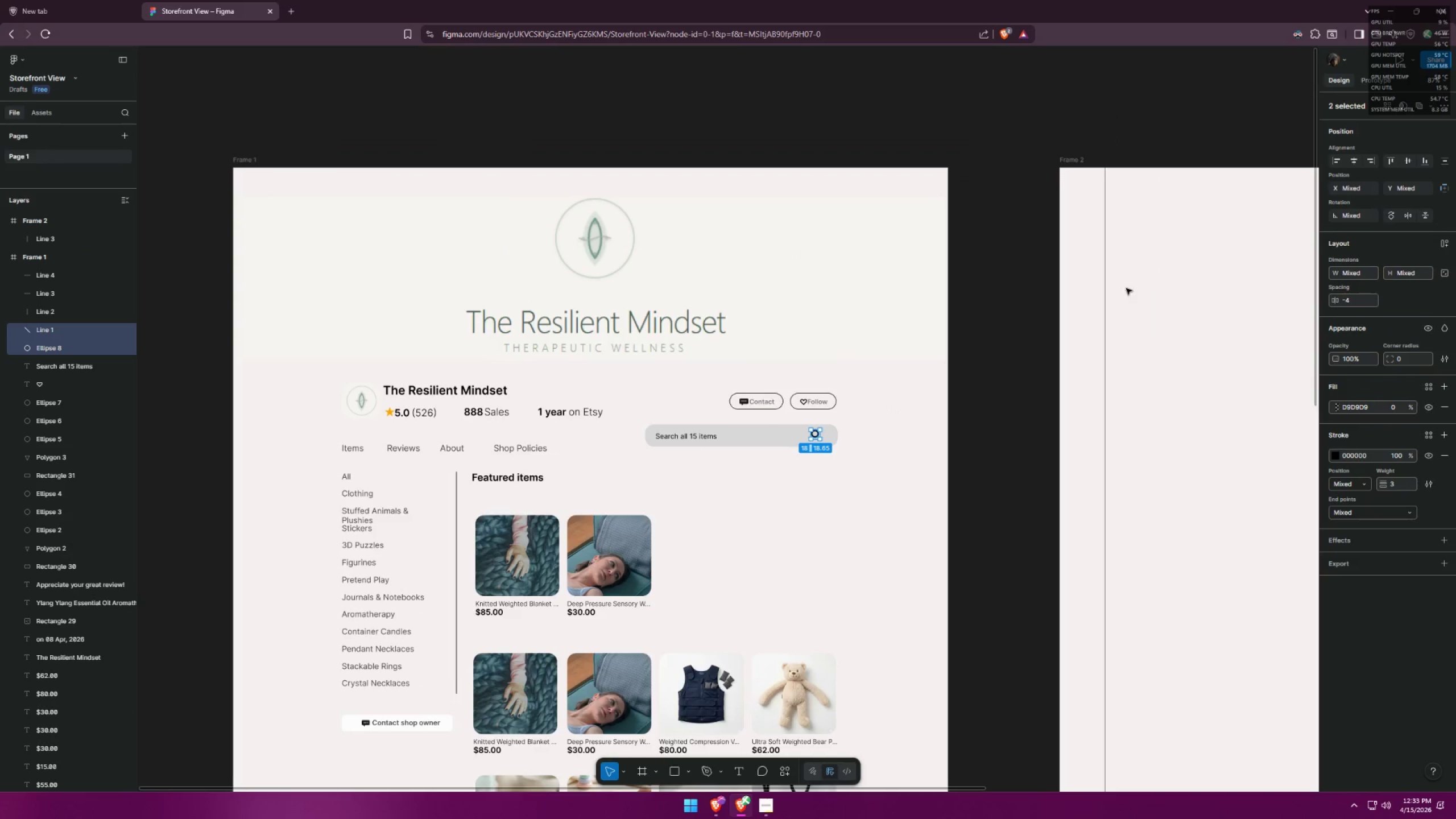 
left_click([1135, 255])
 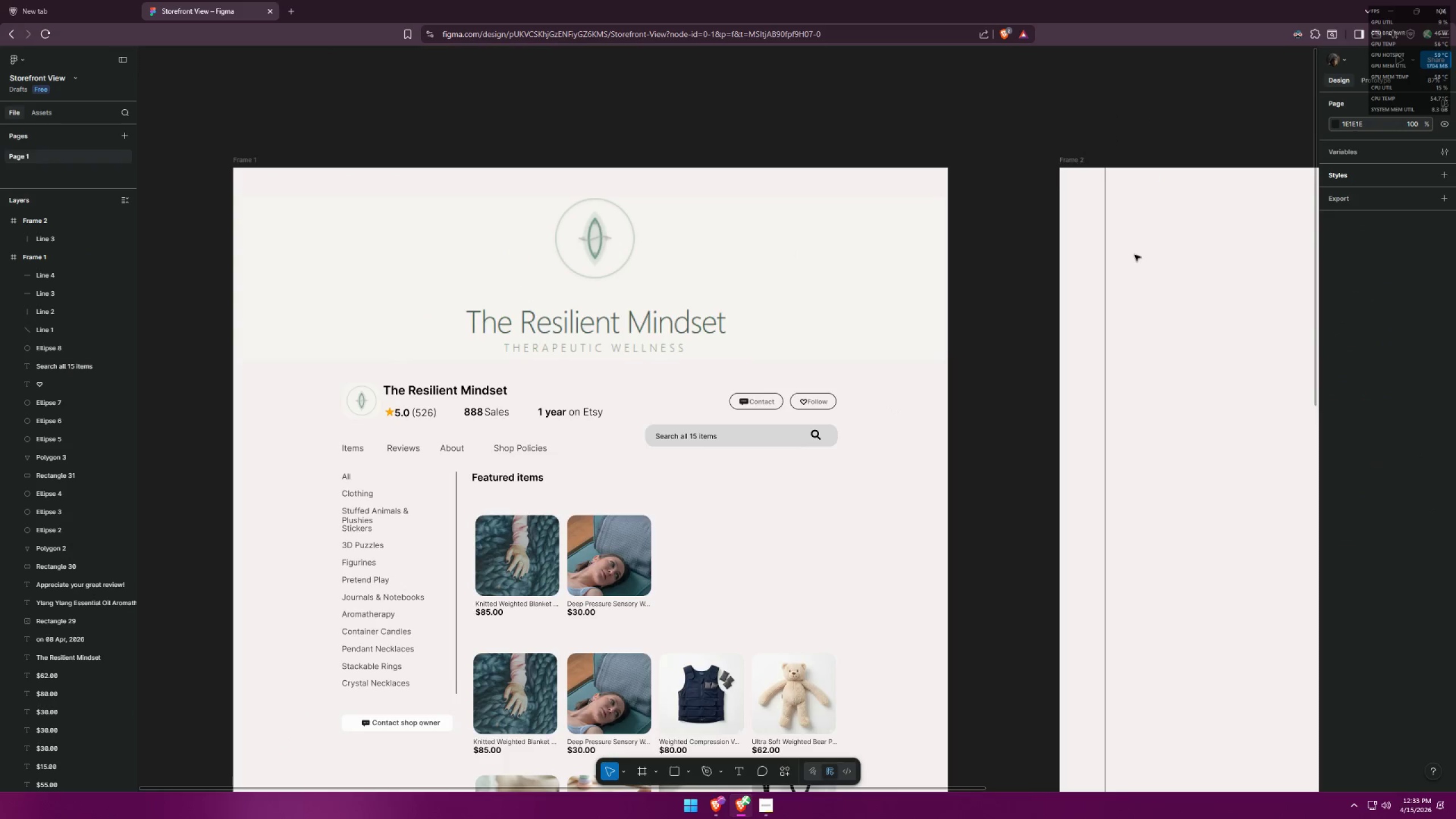 
key(Control+V)
 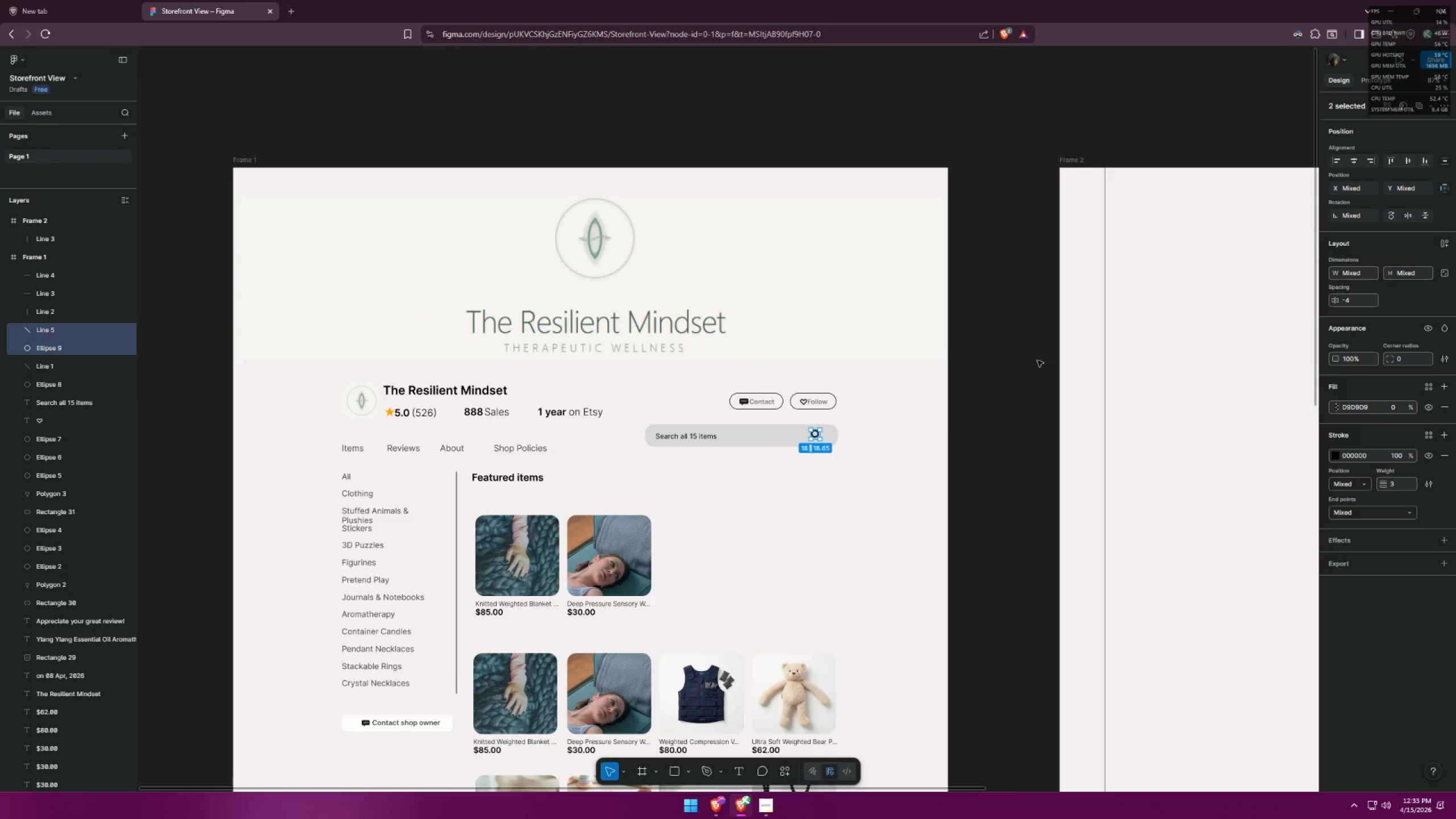 
hold_key(key=AltLeft, duration=0.55)
 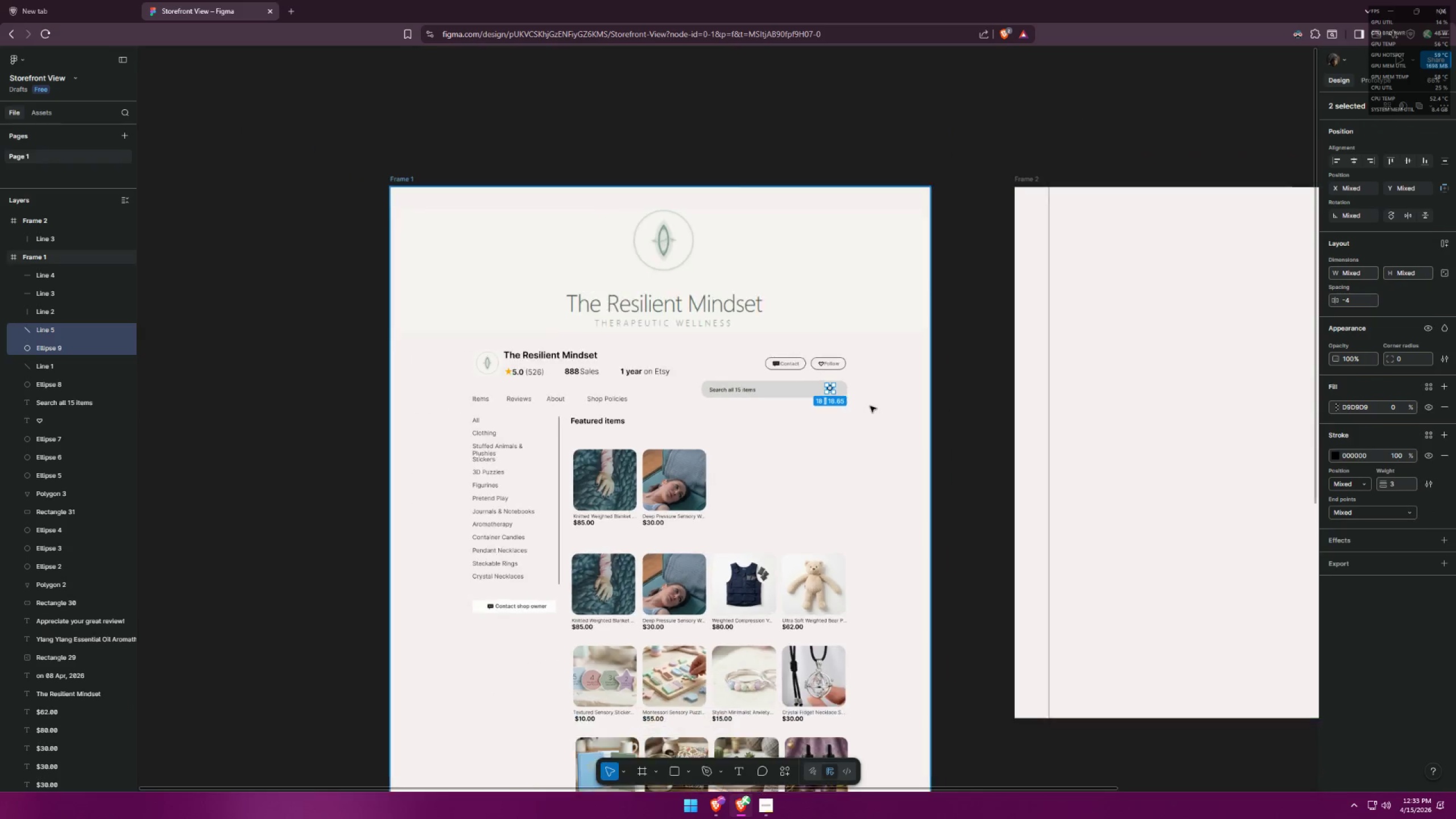 
hold_key(key=AltLeft, duration=8.56)
 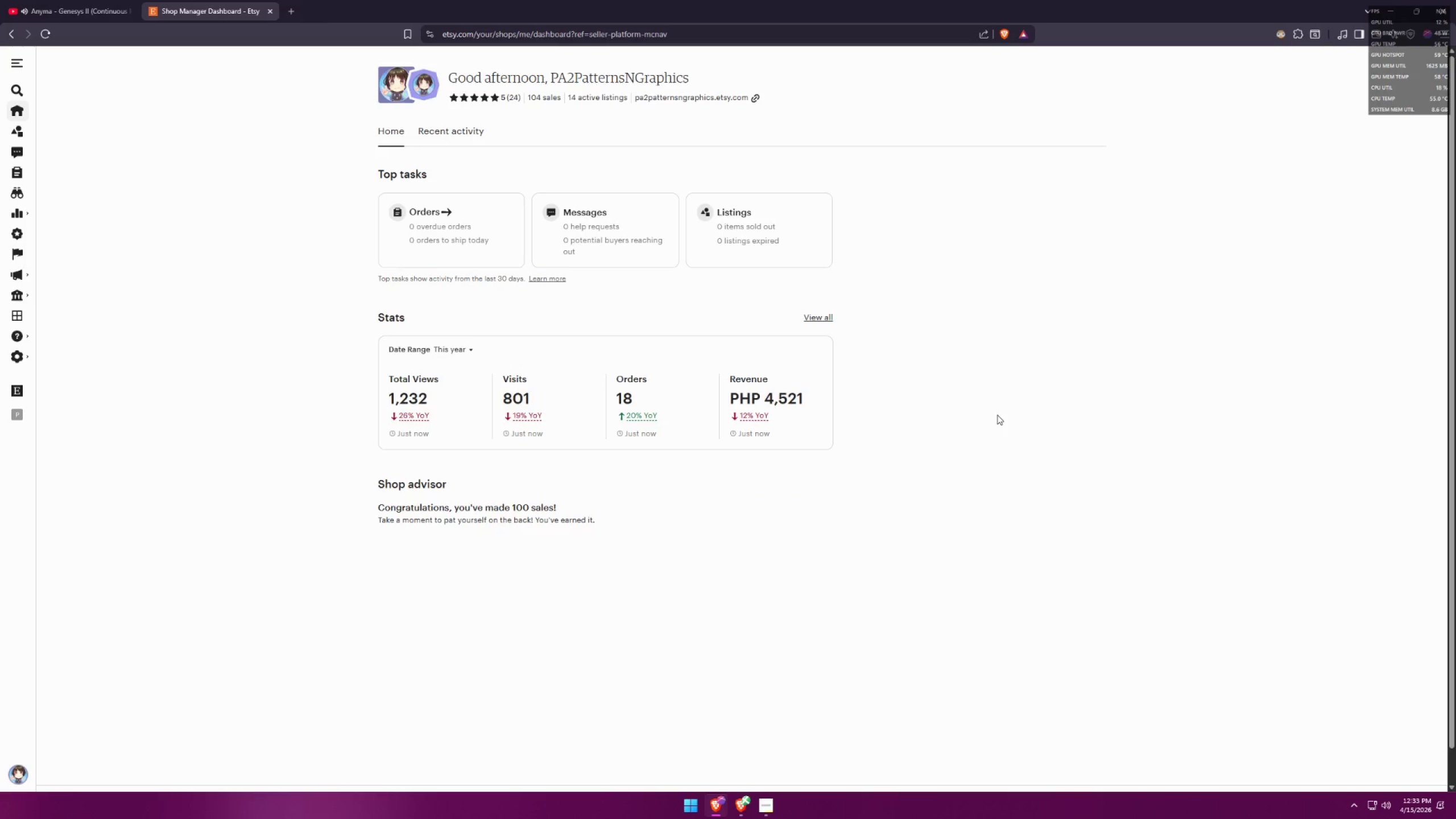 
scroll: coordinate [773, 364], scroll_direction: down, amount: 5.0
 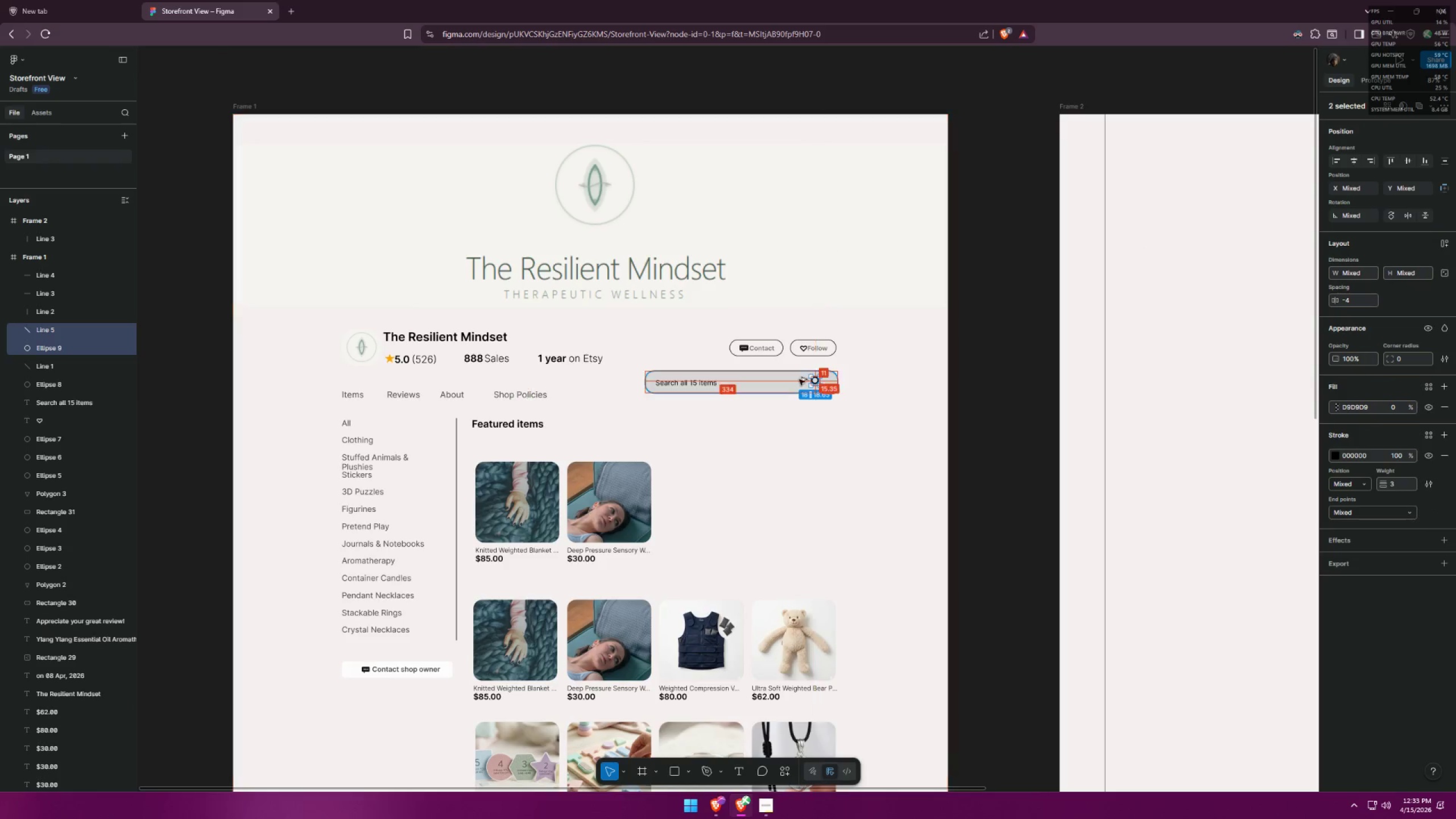 
hold_key(key=ControlLeft, duration=0.42)
scroll: coordinate [871, 407], scroll_direction: down, amount: 4.0
 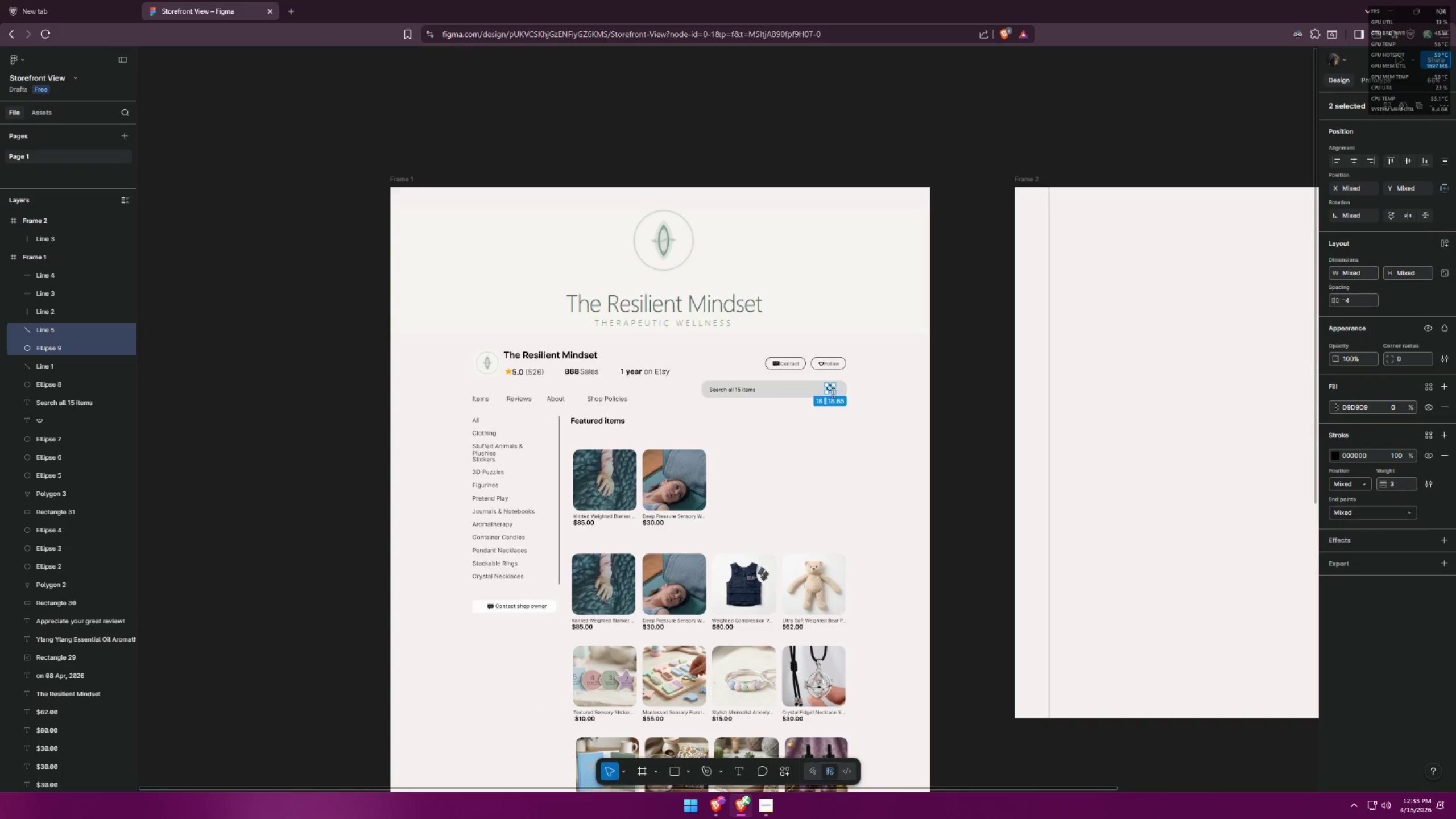 
left_click_drag(start_coordinate=[830, 390], to_coordinate=[1094, 289])
 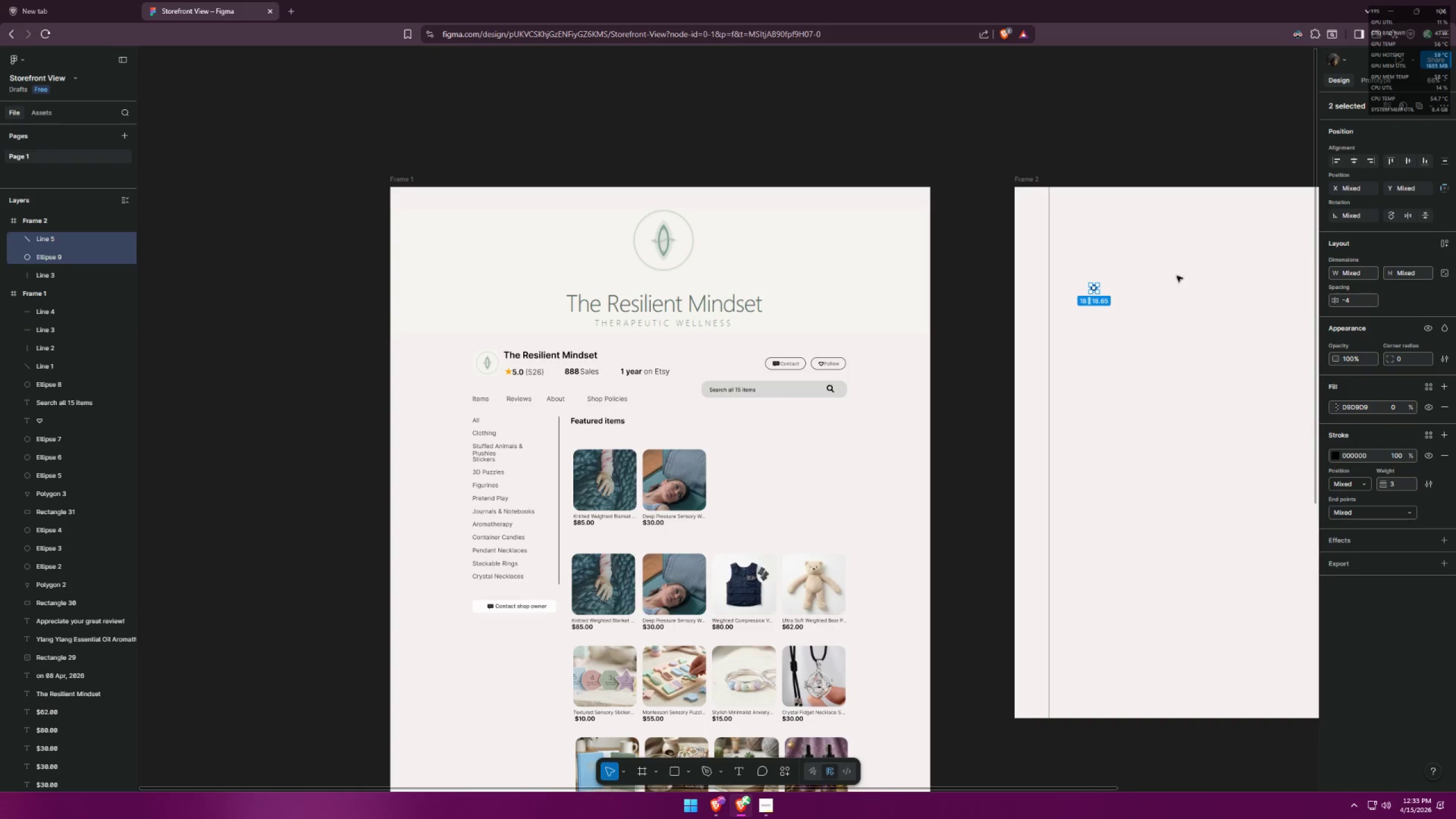 
left_click([1182, 259])
 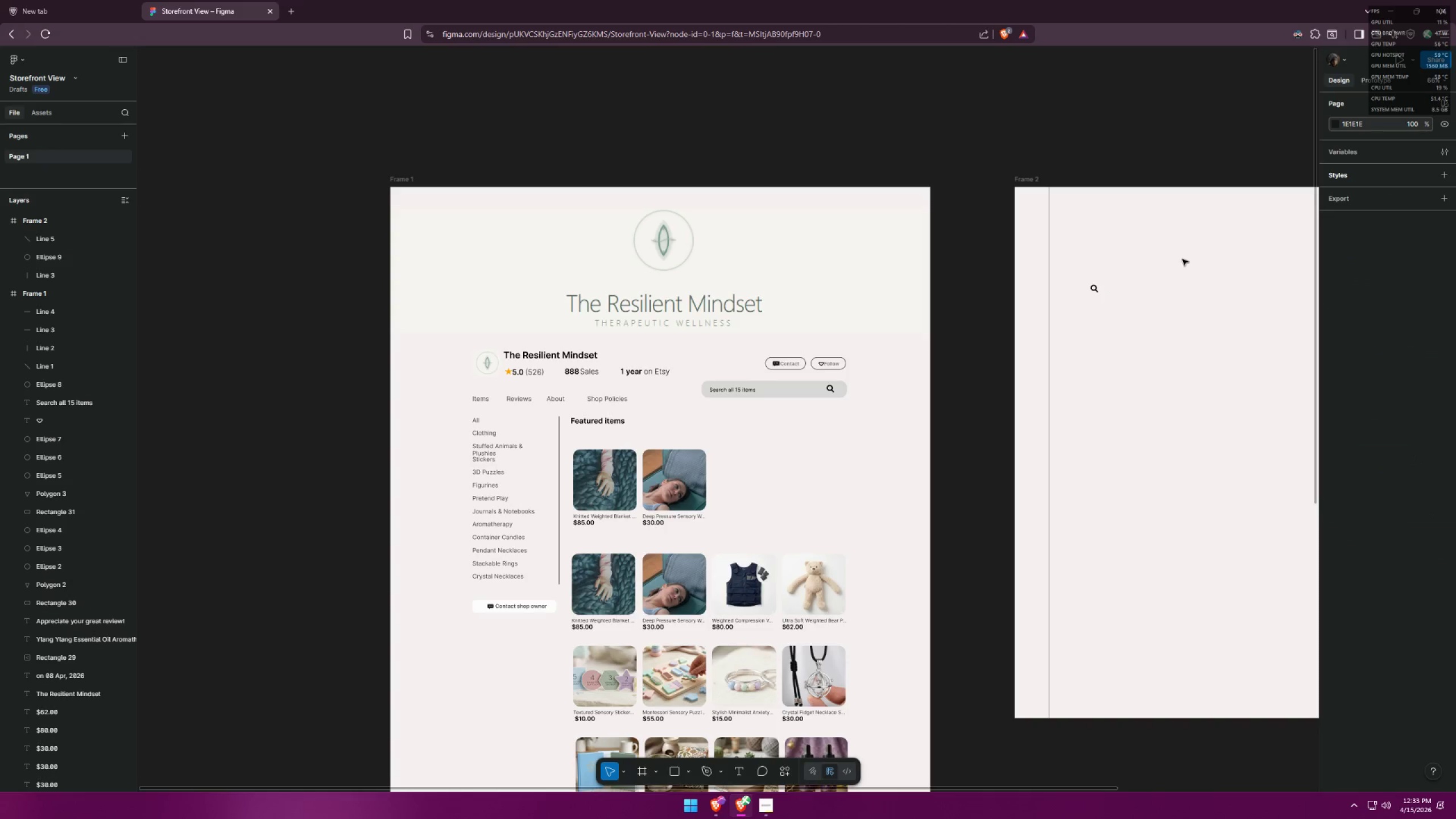 
hold_key(key=ControlLeft, duration=1.22)
scroll: coordinate [920, 469], scroll_direction: up, amount: 4.0
 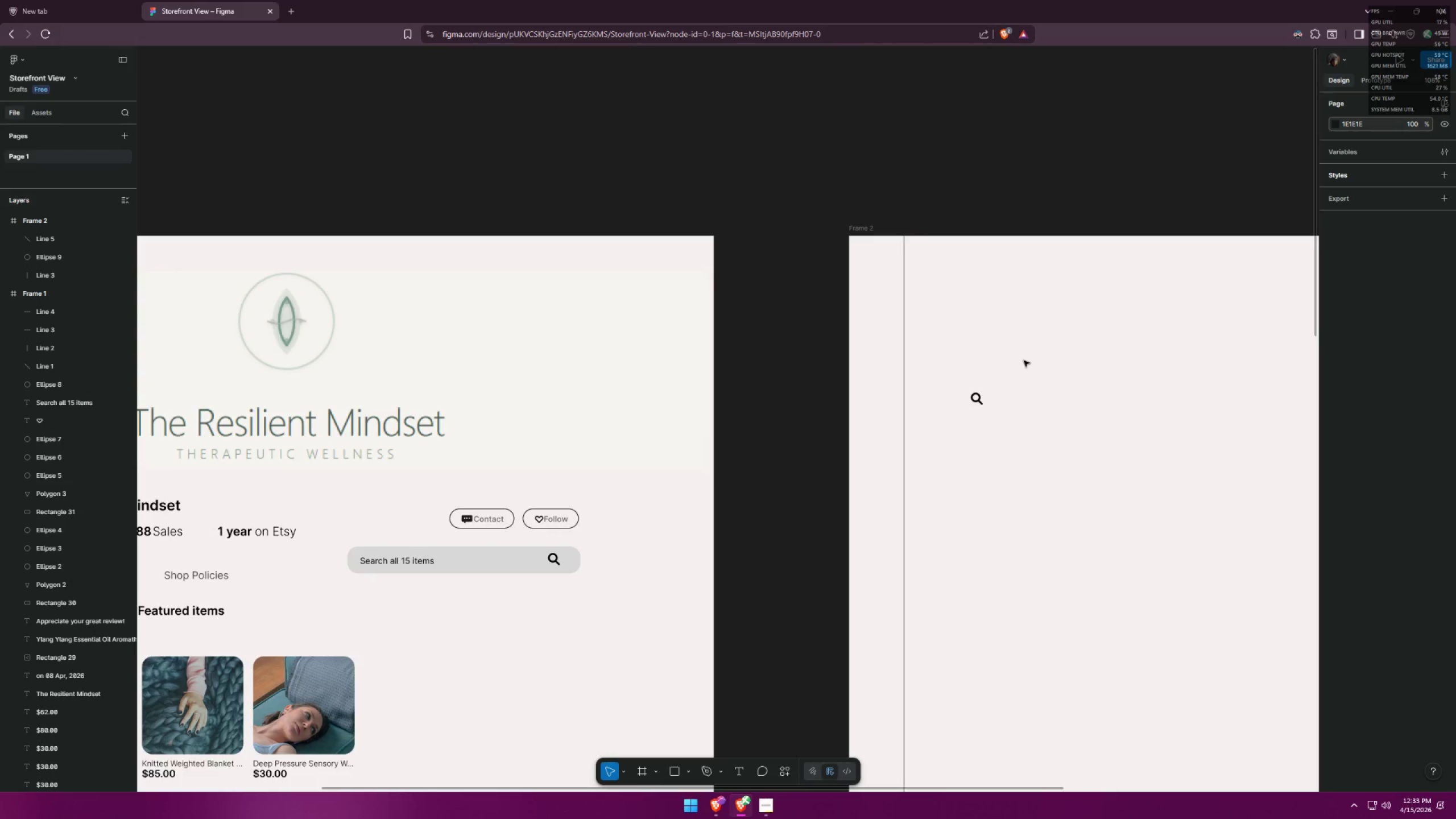 
left_click_drag(start_coordinate=[959, 382], to_coordinate=[1010, 432])
 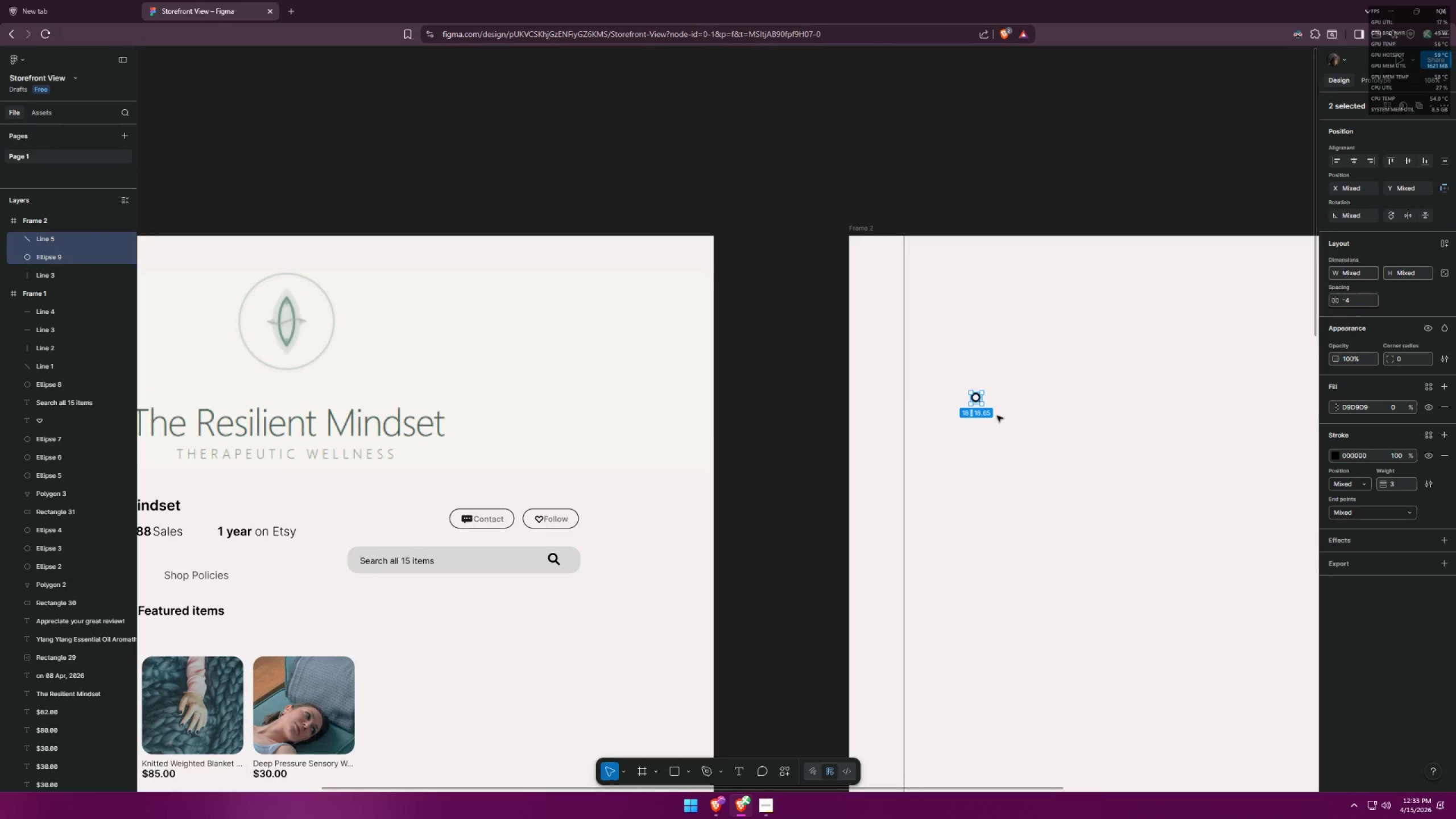 
key(Alt+Tab)
 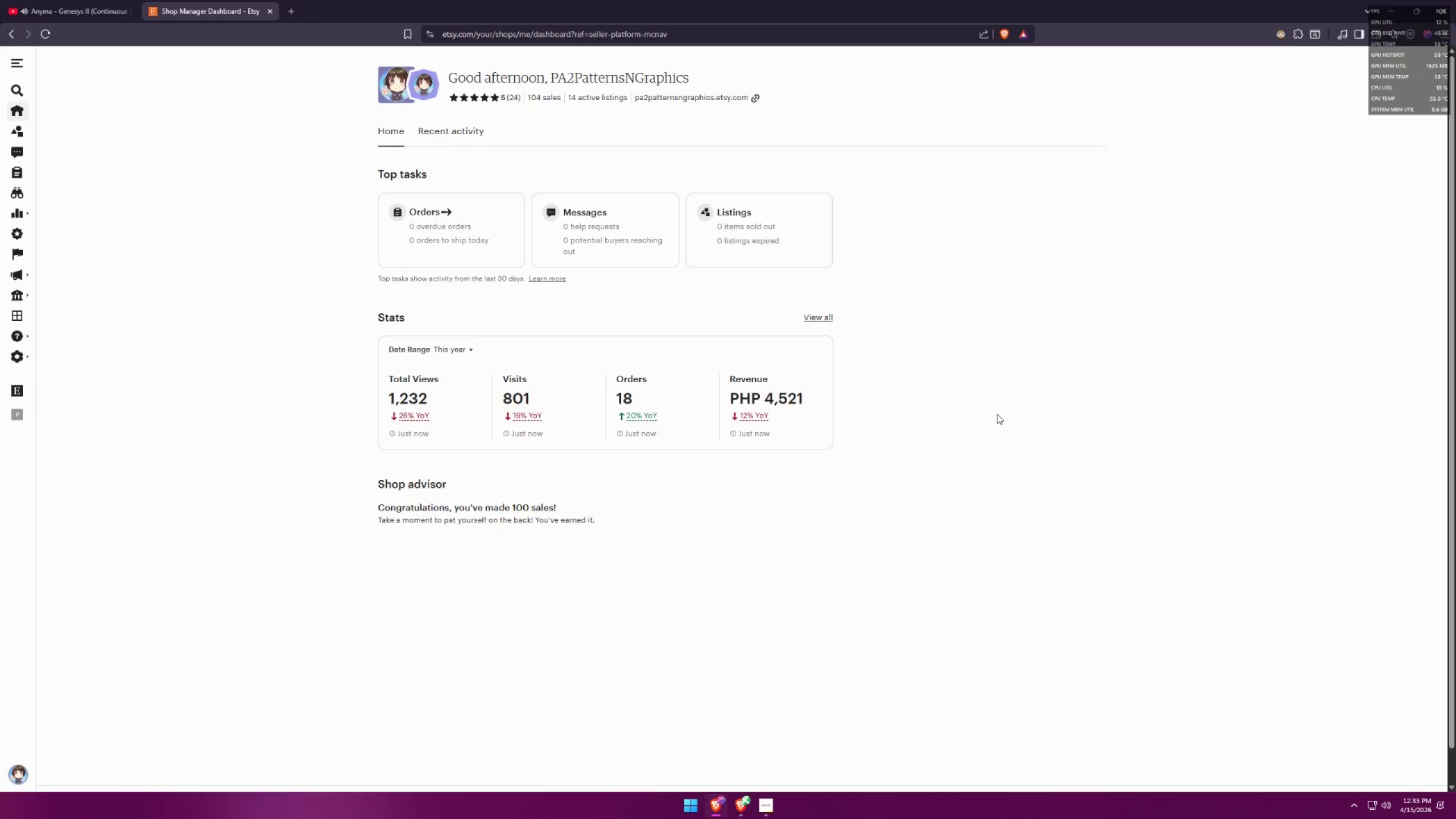 
key(Alt+Tab)
 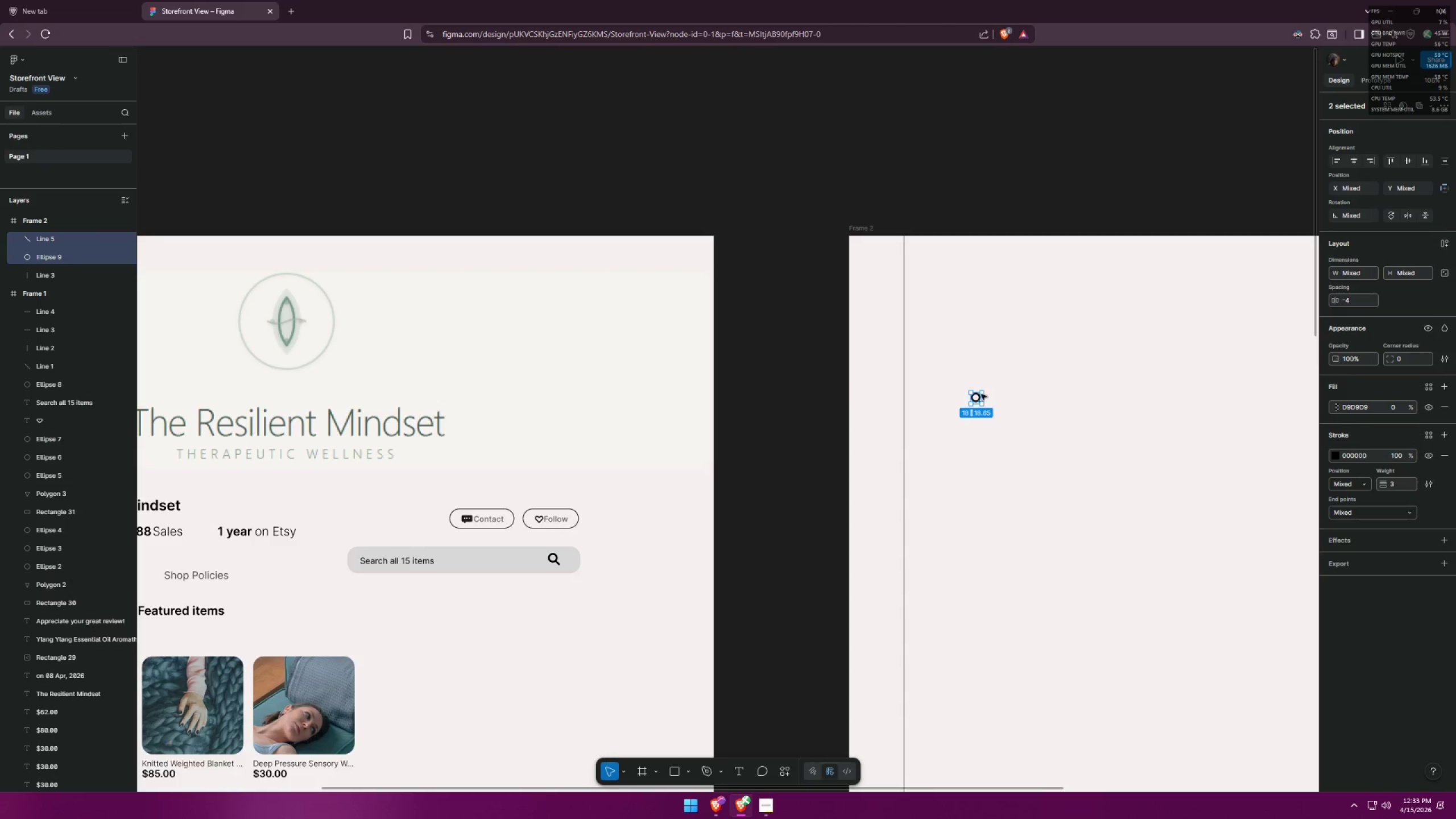 
hold_key(key=ShiftLeft, duration=1.5)
 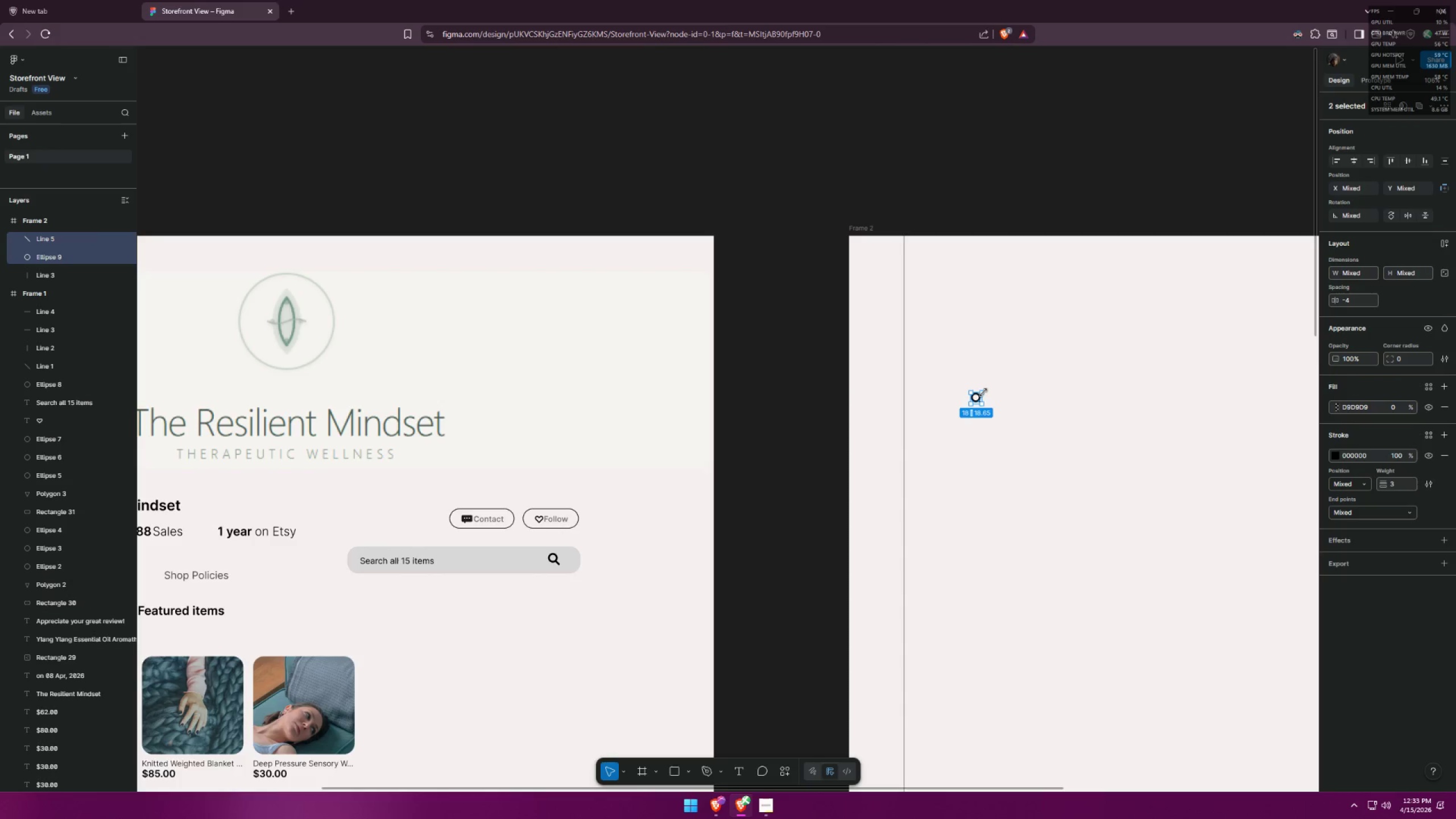 
hold_key(key=ShiftLeft, duration=1.52)
left_click_drag(start_coordinate=[983, 392], to_coordinate=[986, 388])
 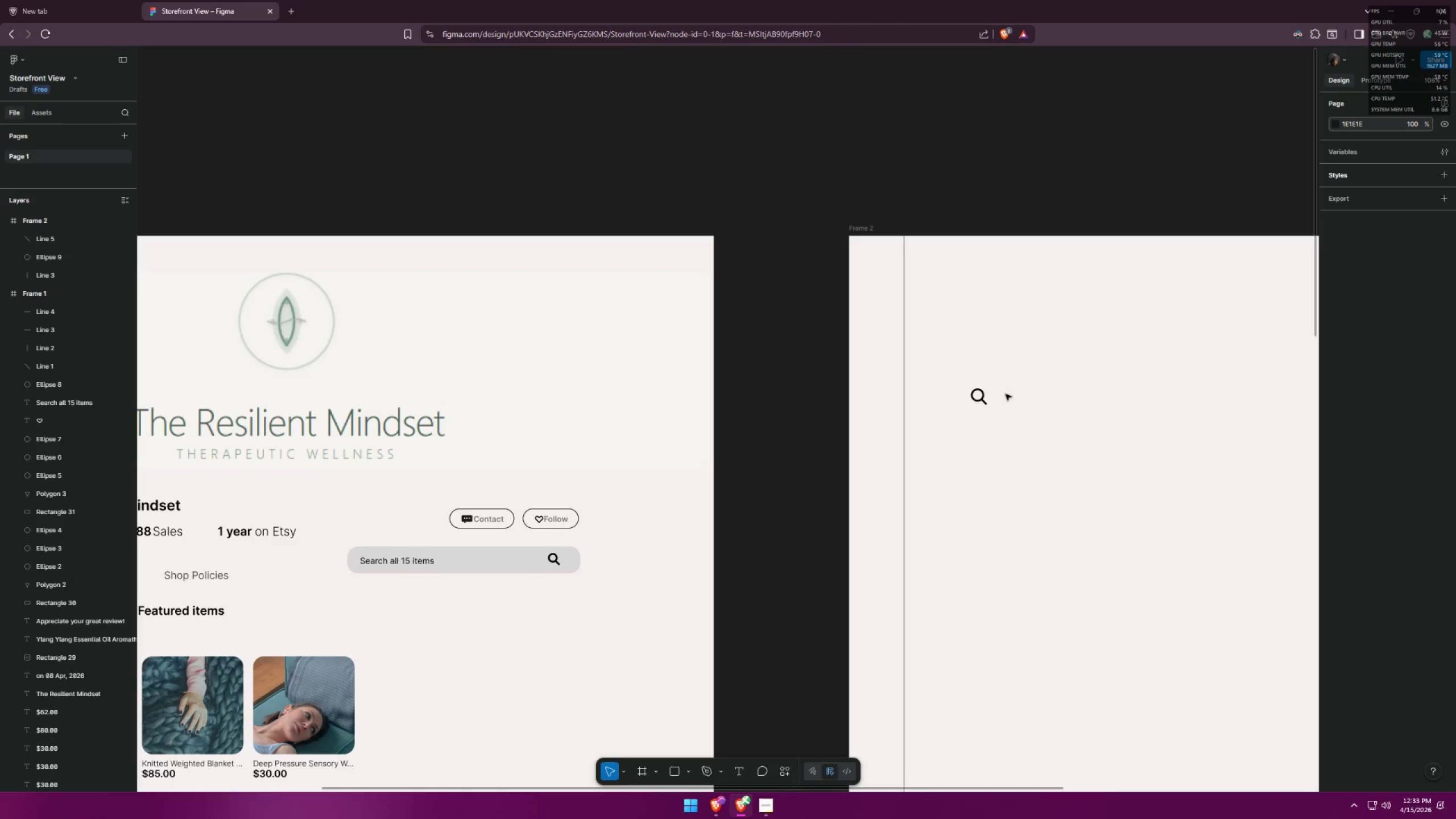 
hold_key(key=ShiftLeft, duration=1.36)
 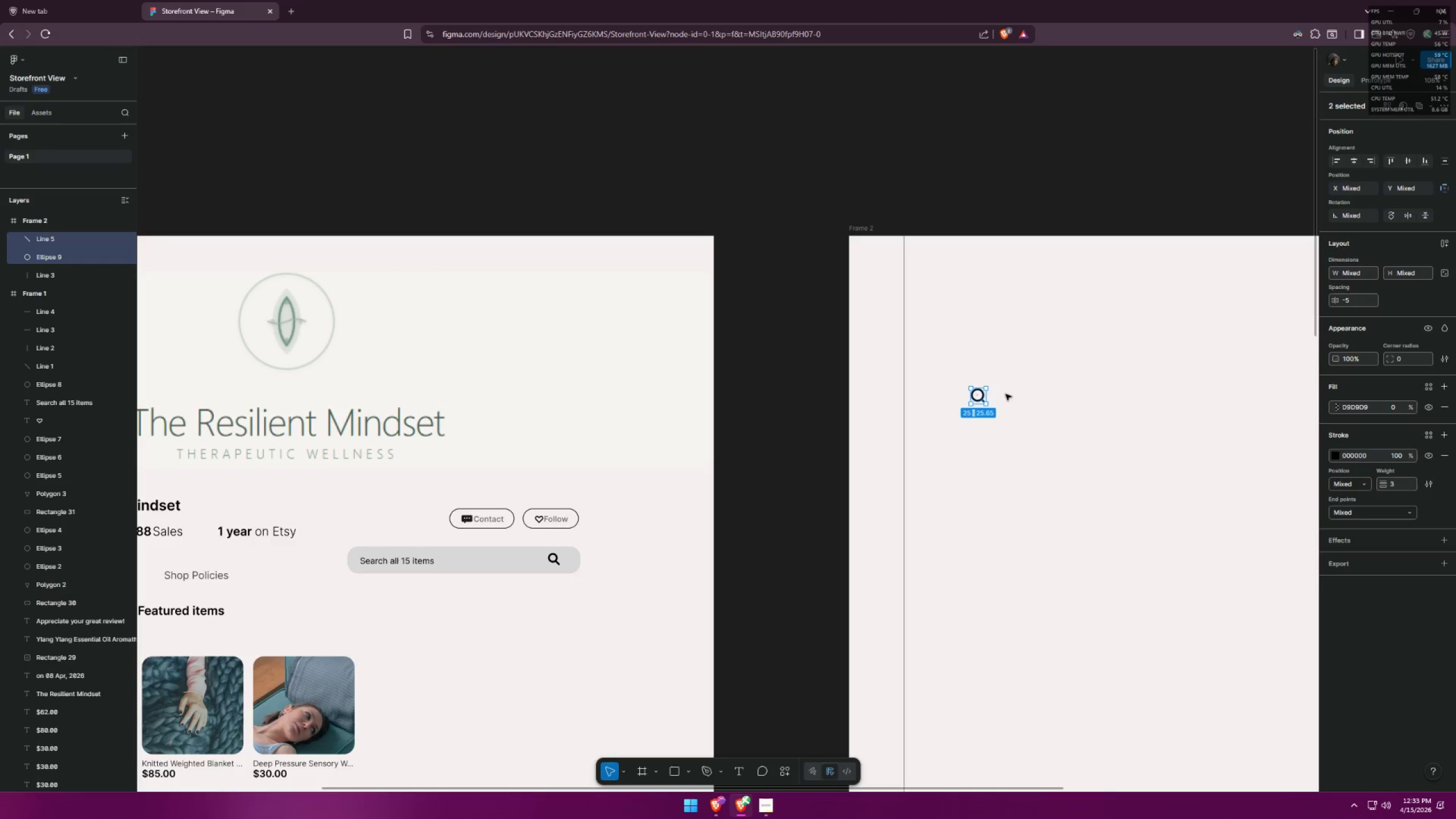 
left_click([1006, 394])
 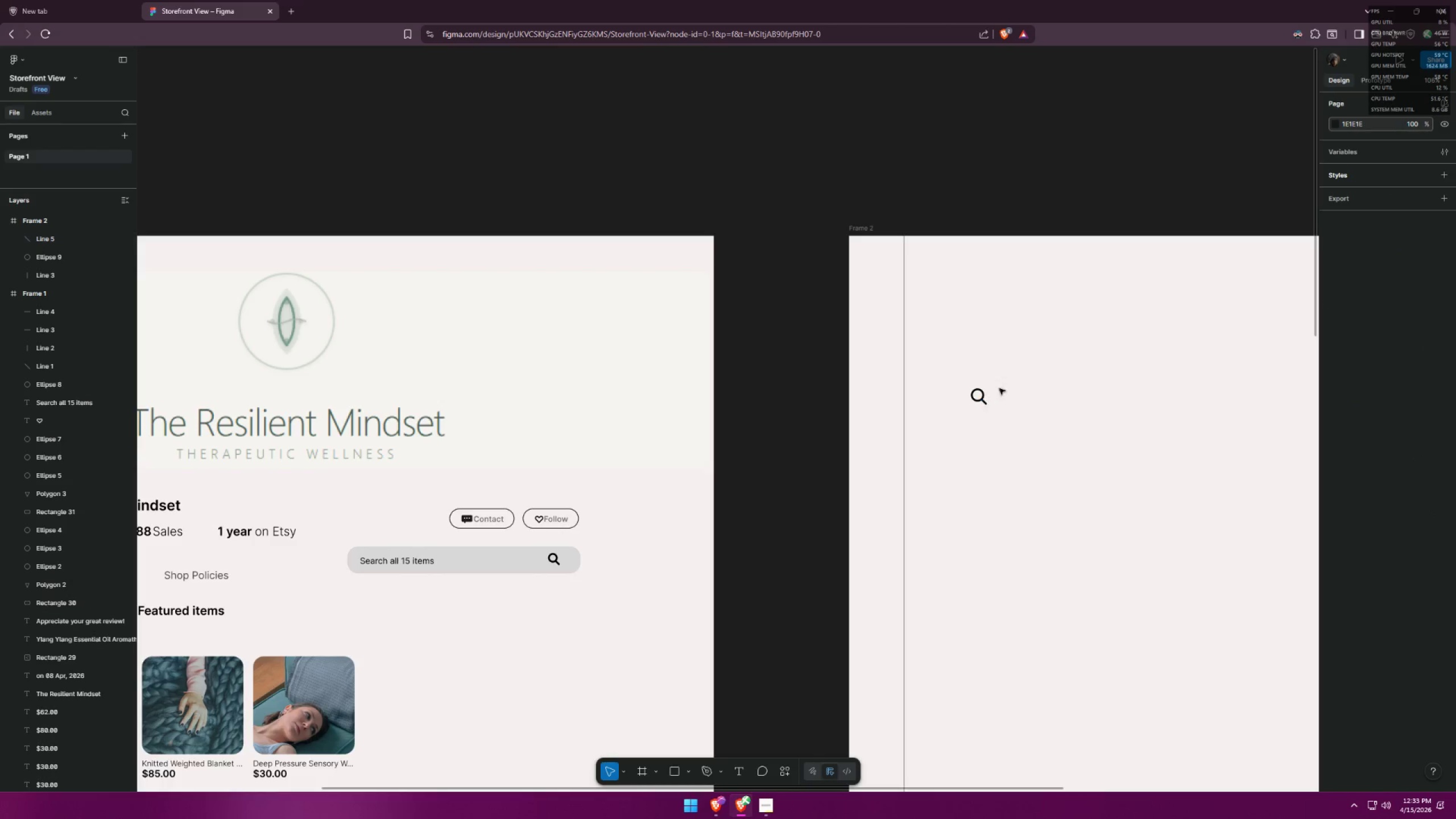 
hold_key(key=ControlLeft, duration=0.59)
 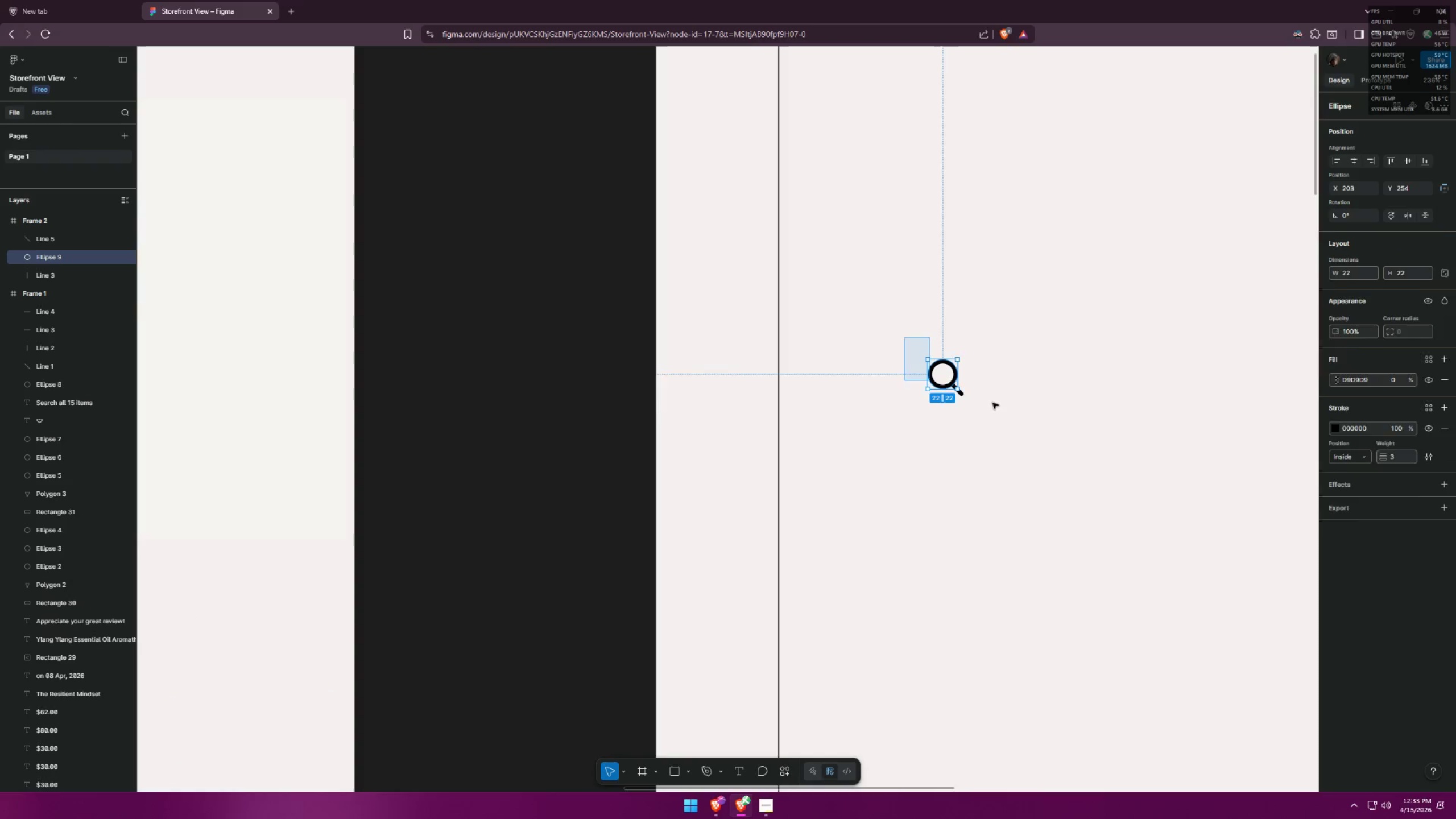 
left_click_drag(start_coordinate=[904, 337], to_coordinate=[1004, 435])
 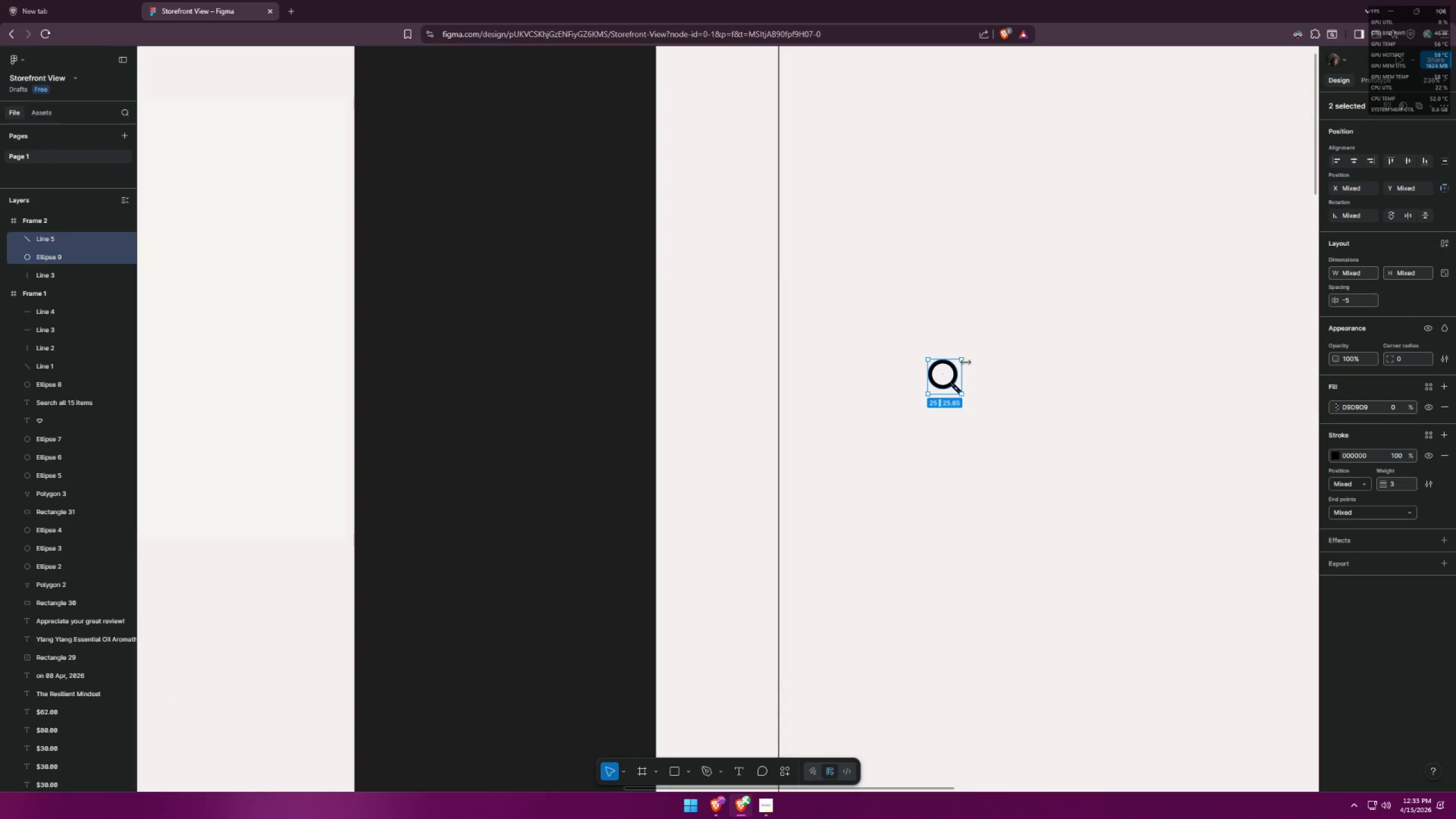 
scroll: coordinate [1005, 413], scroll_direction: up, amount: 6.0
 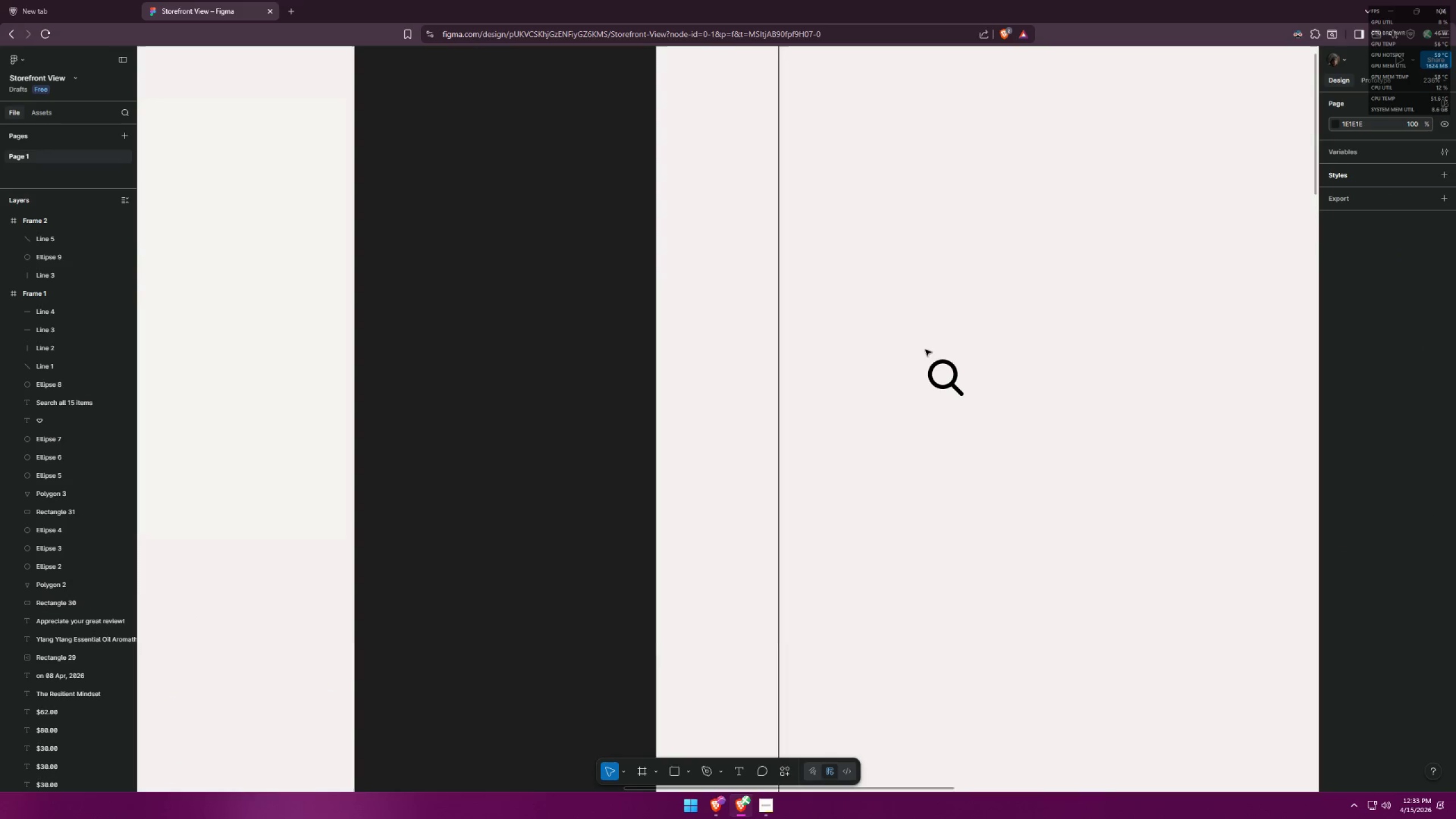 
hold_key(key=ShiftLeft, duration=1.26)
left_click_drag(start_coordinate=[965, 362], to_coordinate=[956, 373])
 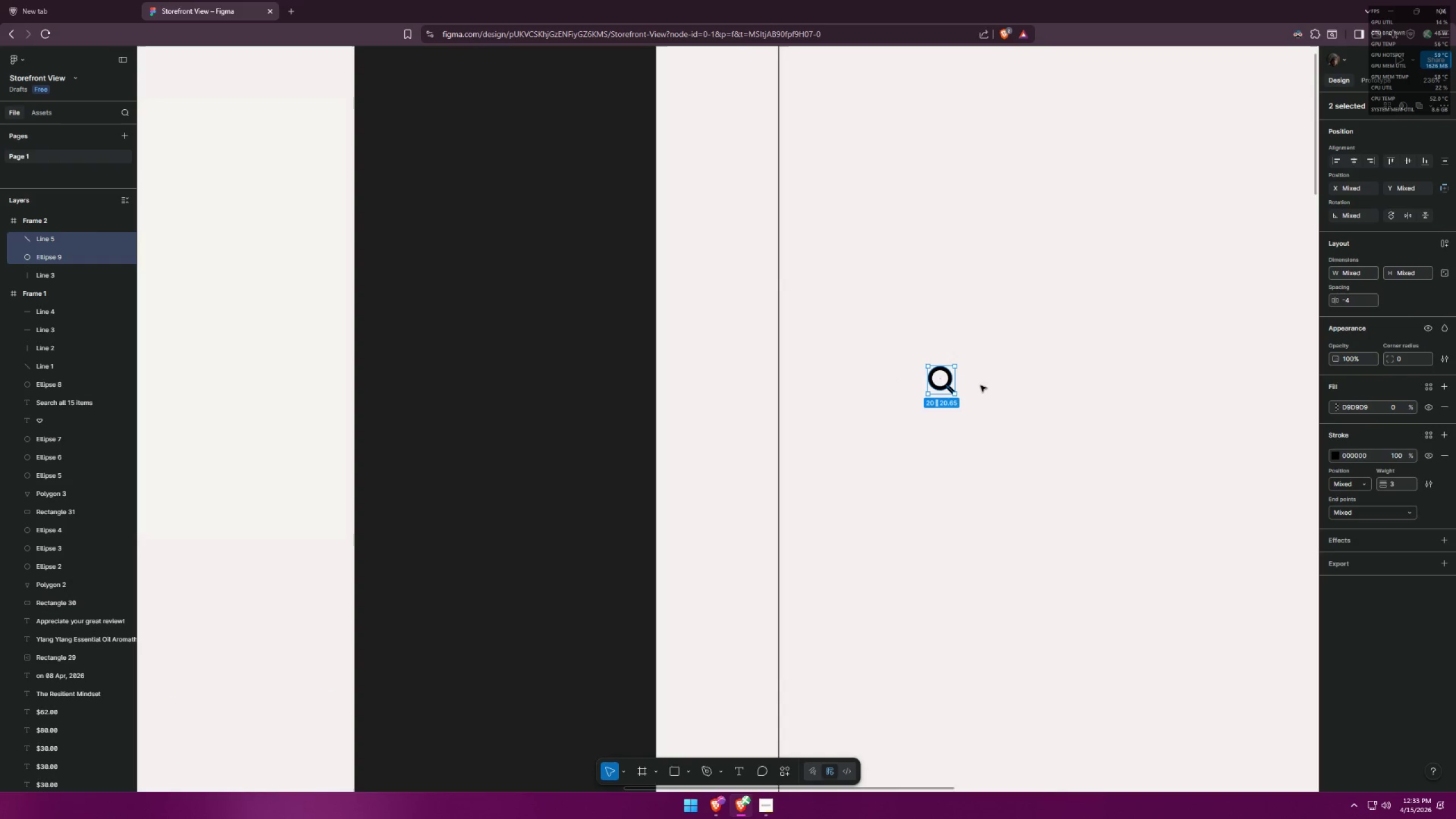 
left_click([981, 386])
 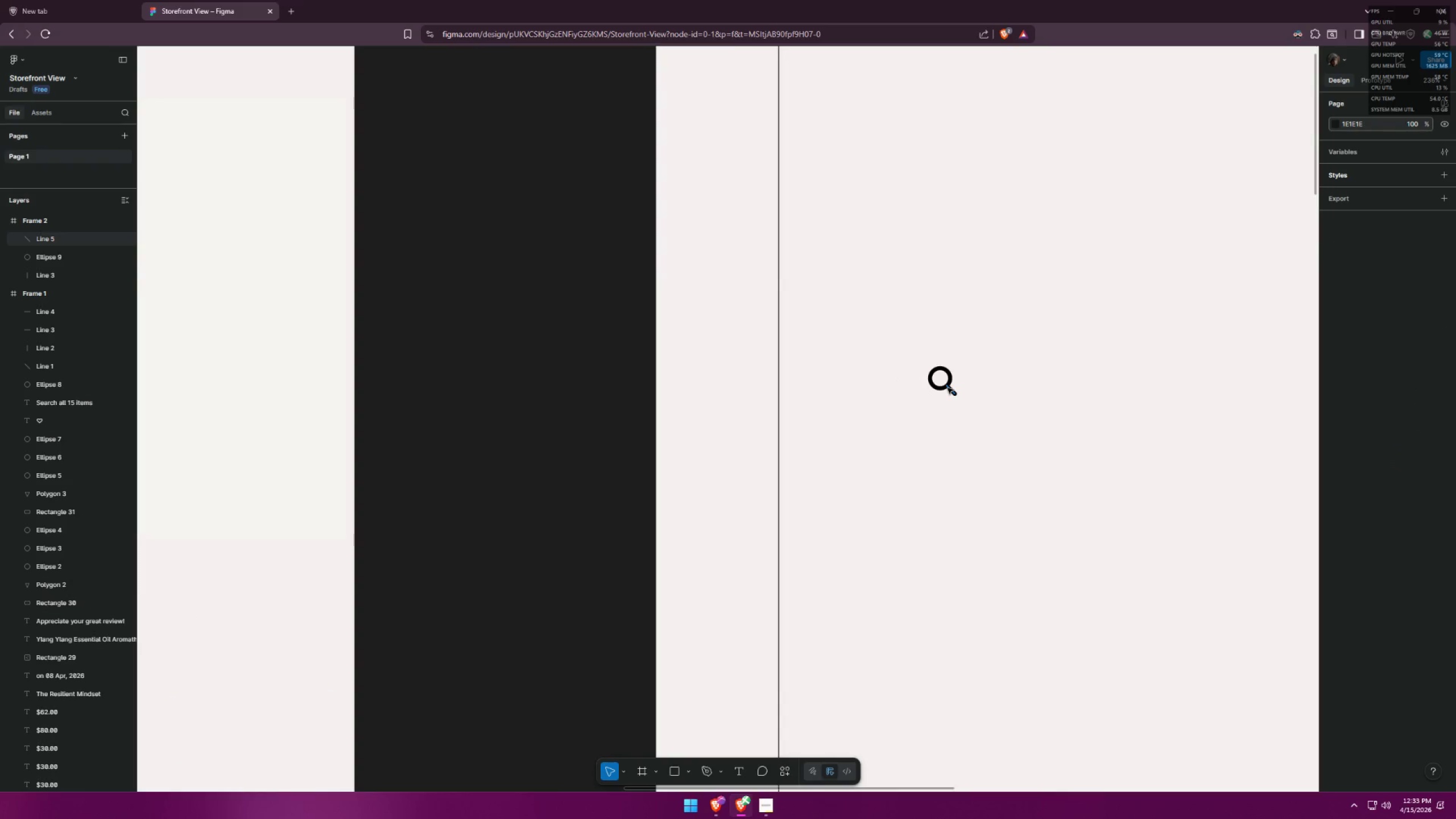 
left_click_drag(start_coordinate=[911, 355], to_coordinate=[992, 438])
 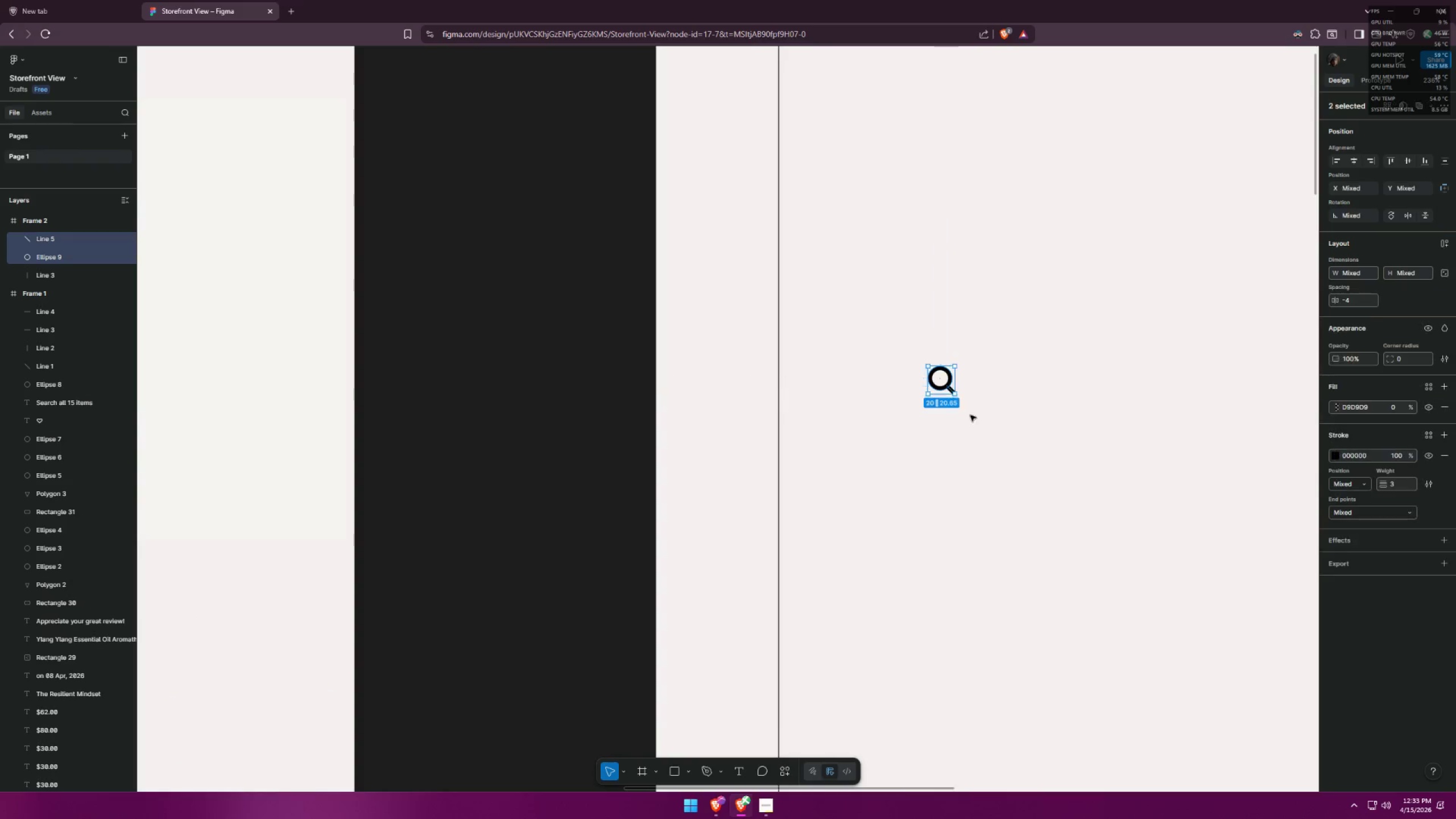 
hold_key(key=ControlLeft, duration=0.34)
scroll: coordinate [925, 404], scroll_direction: down, amount: 2.0
 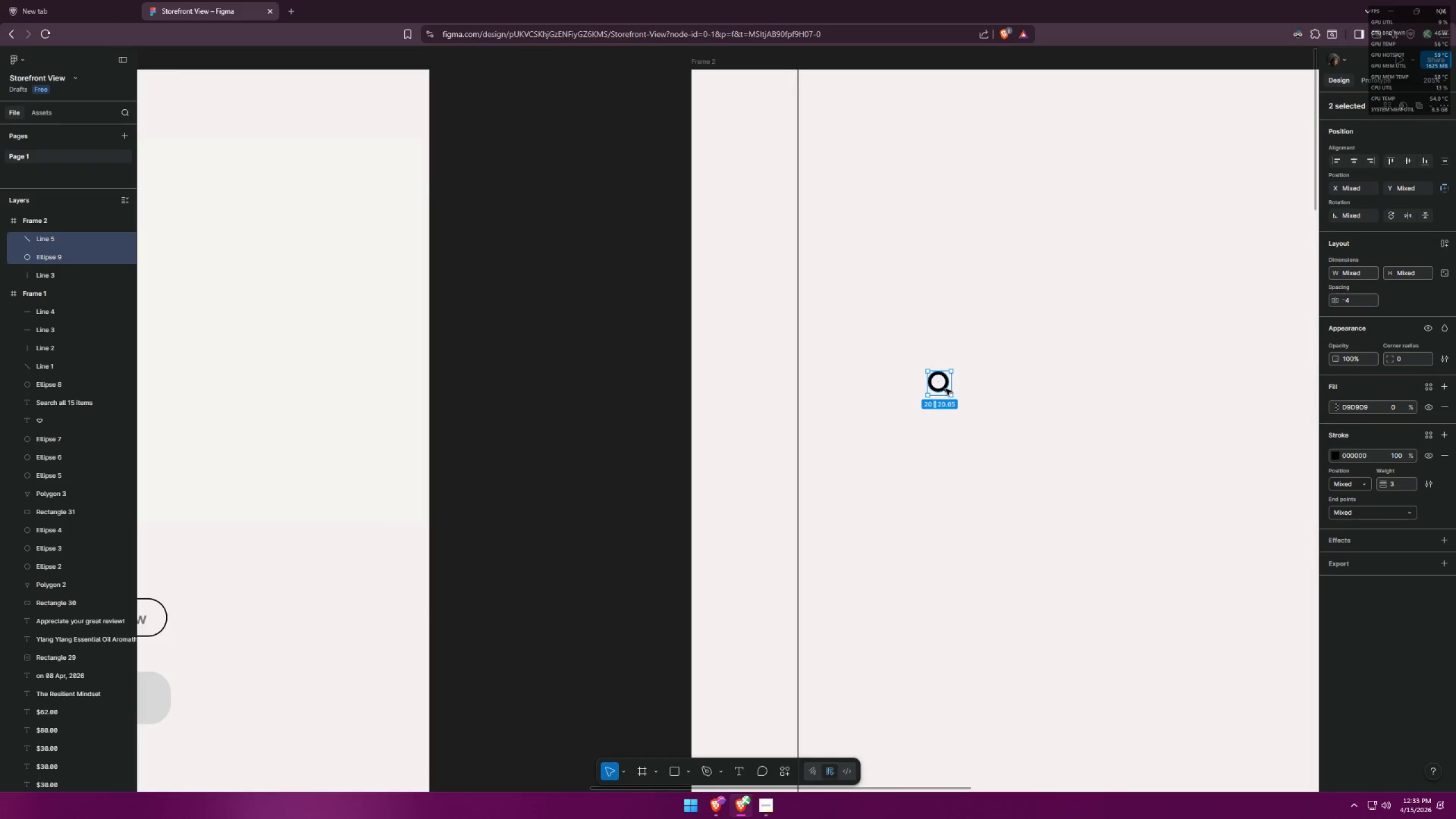 
left_click_drag(start_coordinate=[946, 388], to_coordinate=[746, 106])
 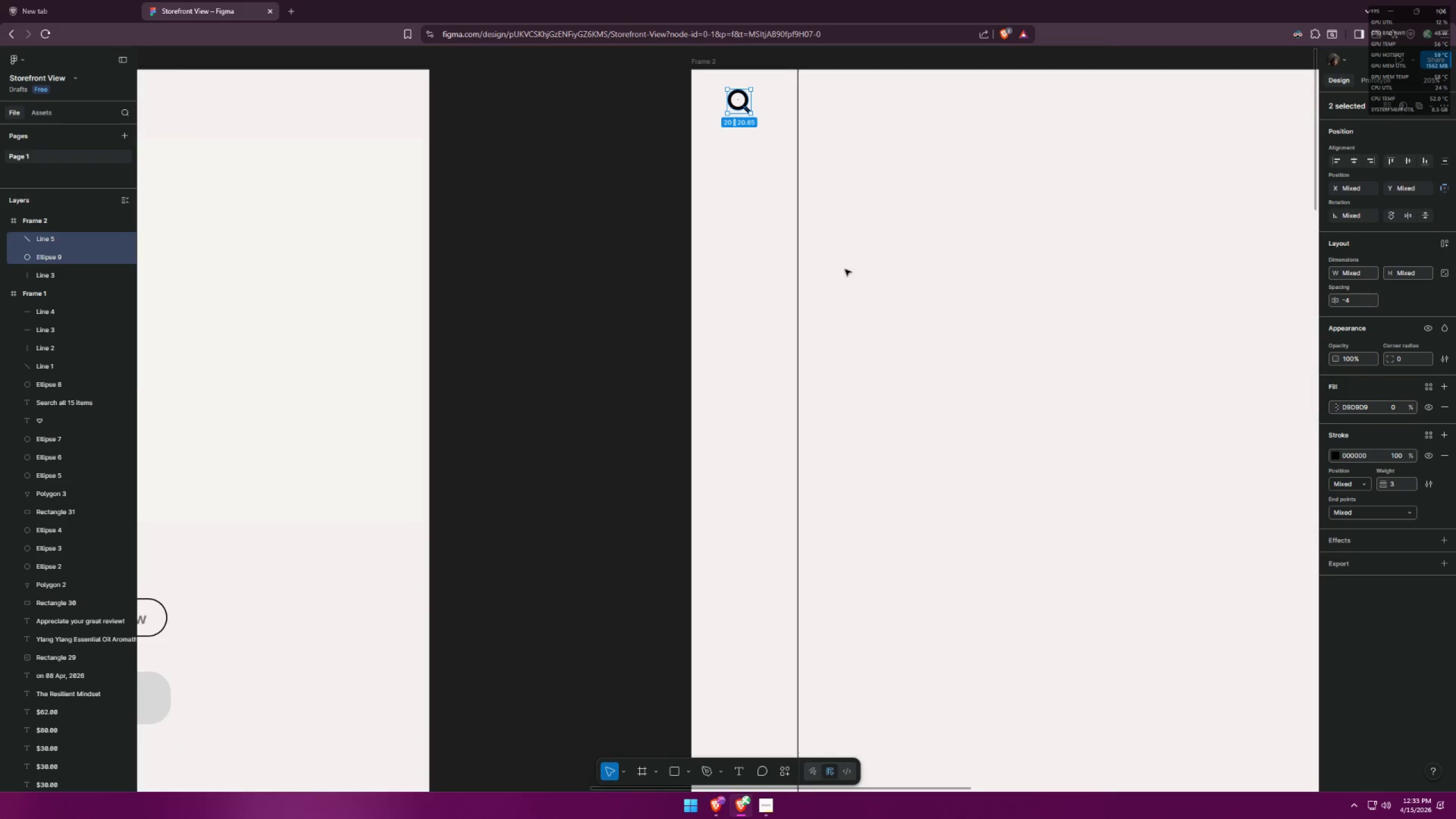 
hold_key(key=ControlLeft, duration=0.41)
 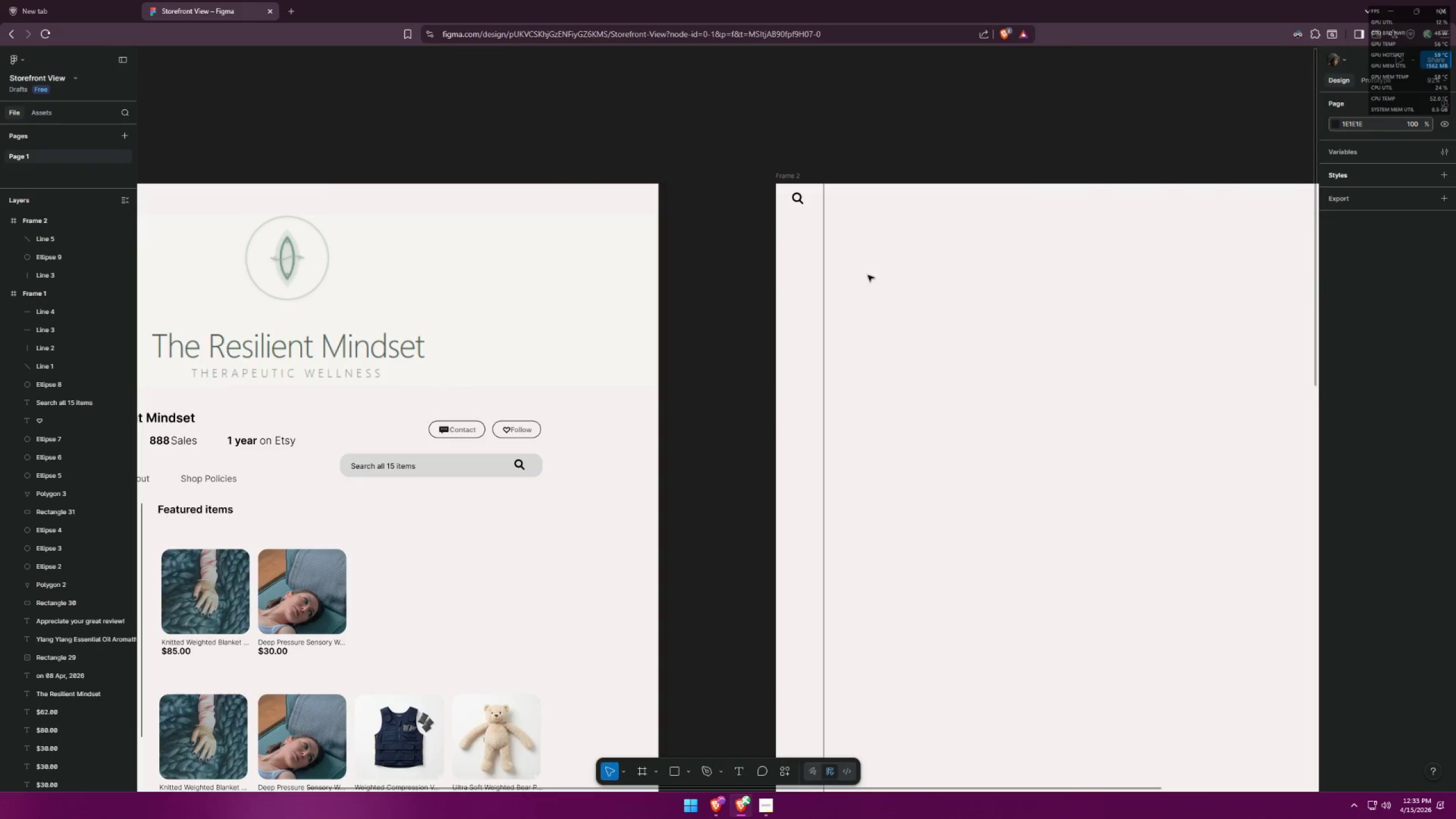 
left_click([874, 276])
 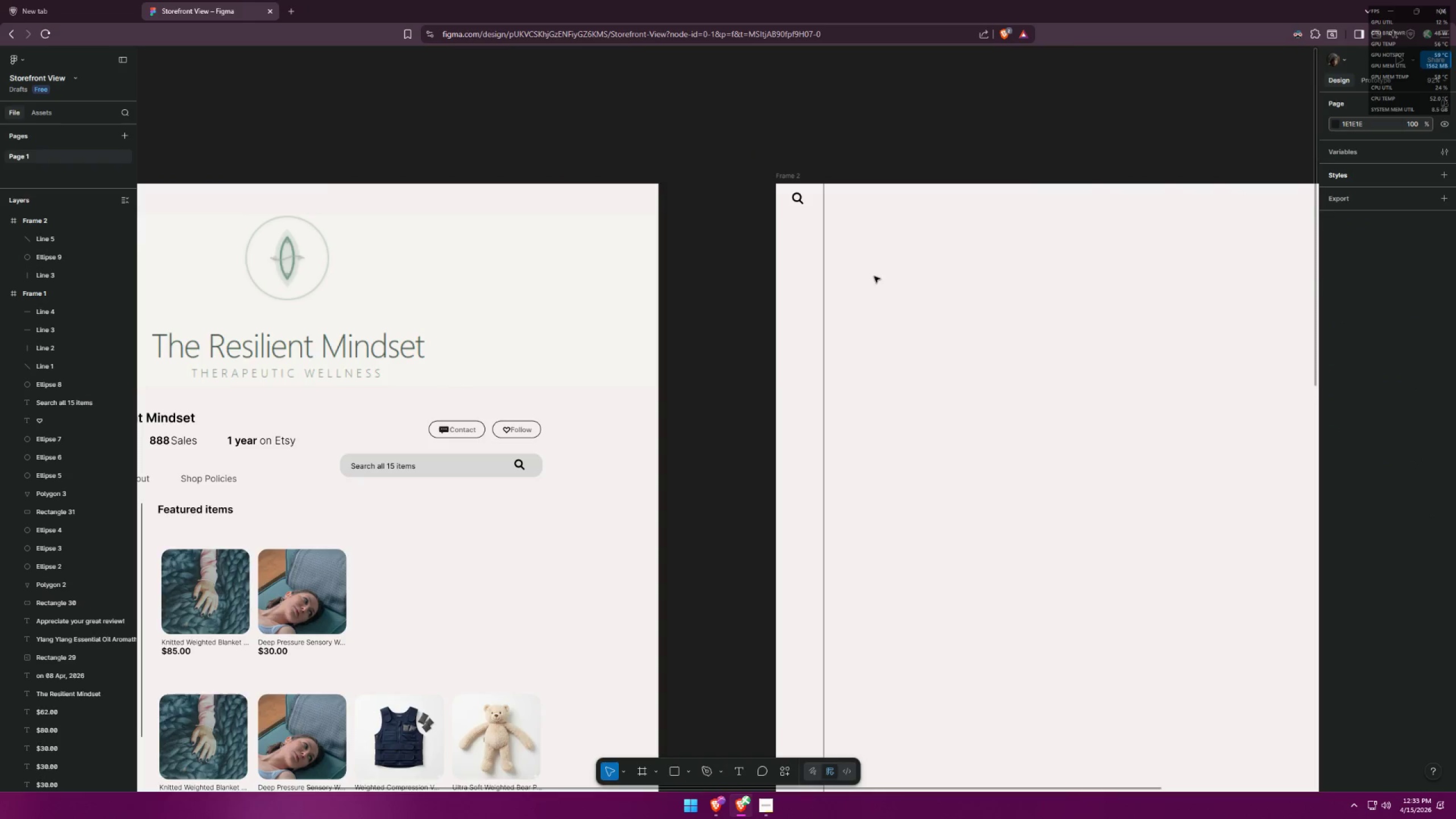 
scroll: coordinate [840, 270], scroll_direction: down, amount: 6.0
 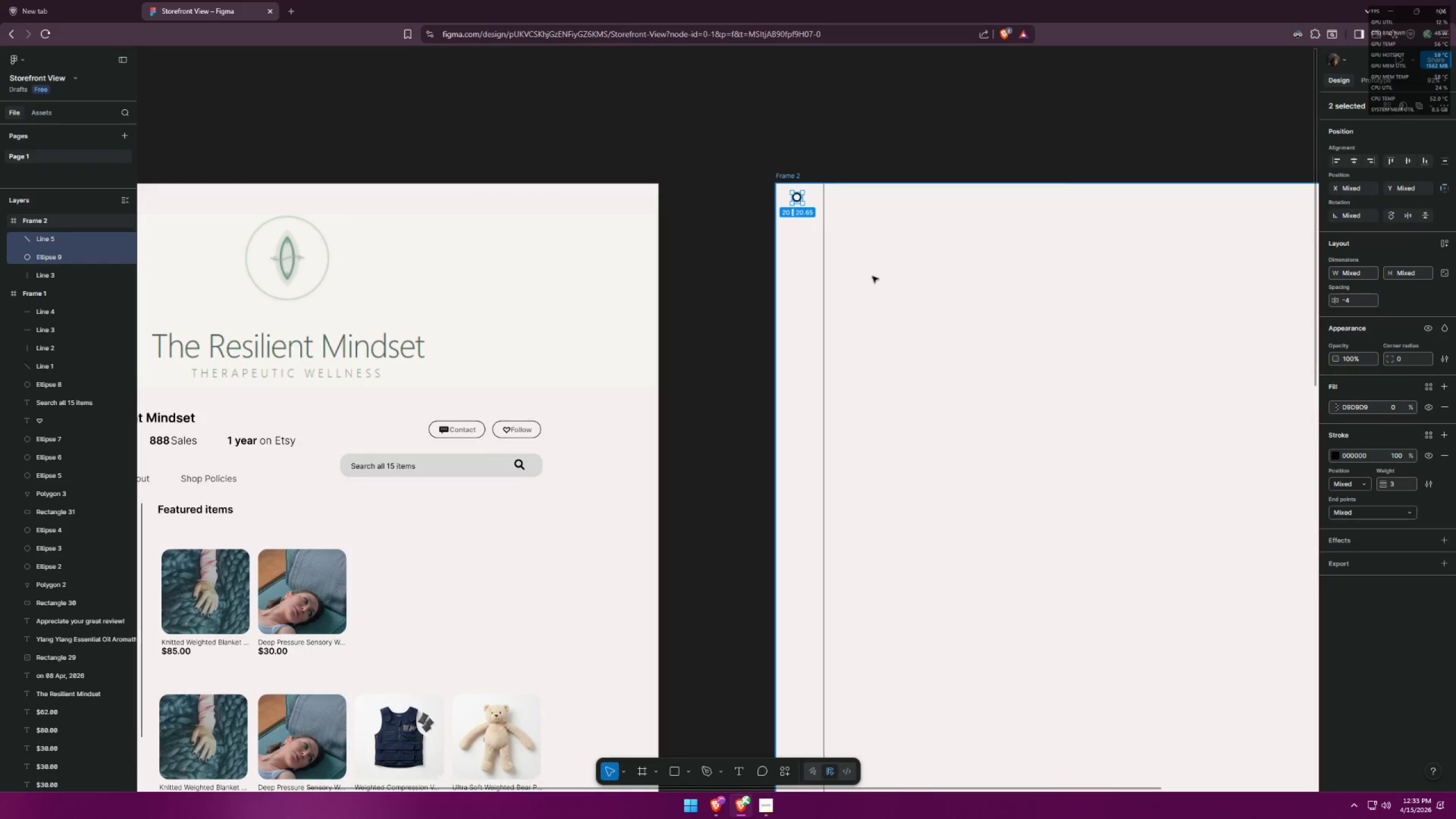 
key(Alt+AltLeft)
 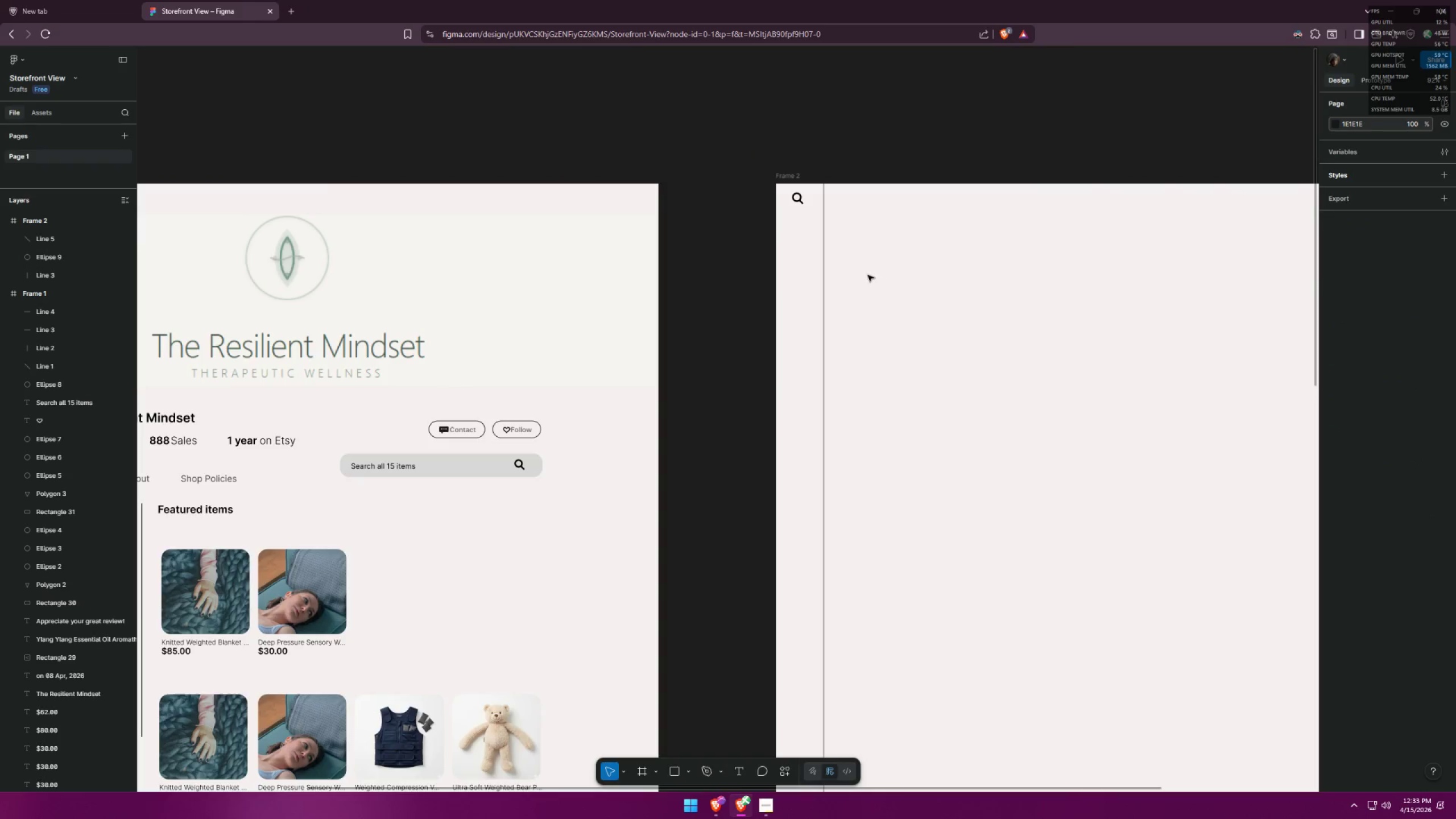 
key(Alt+Tab)
 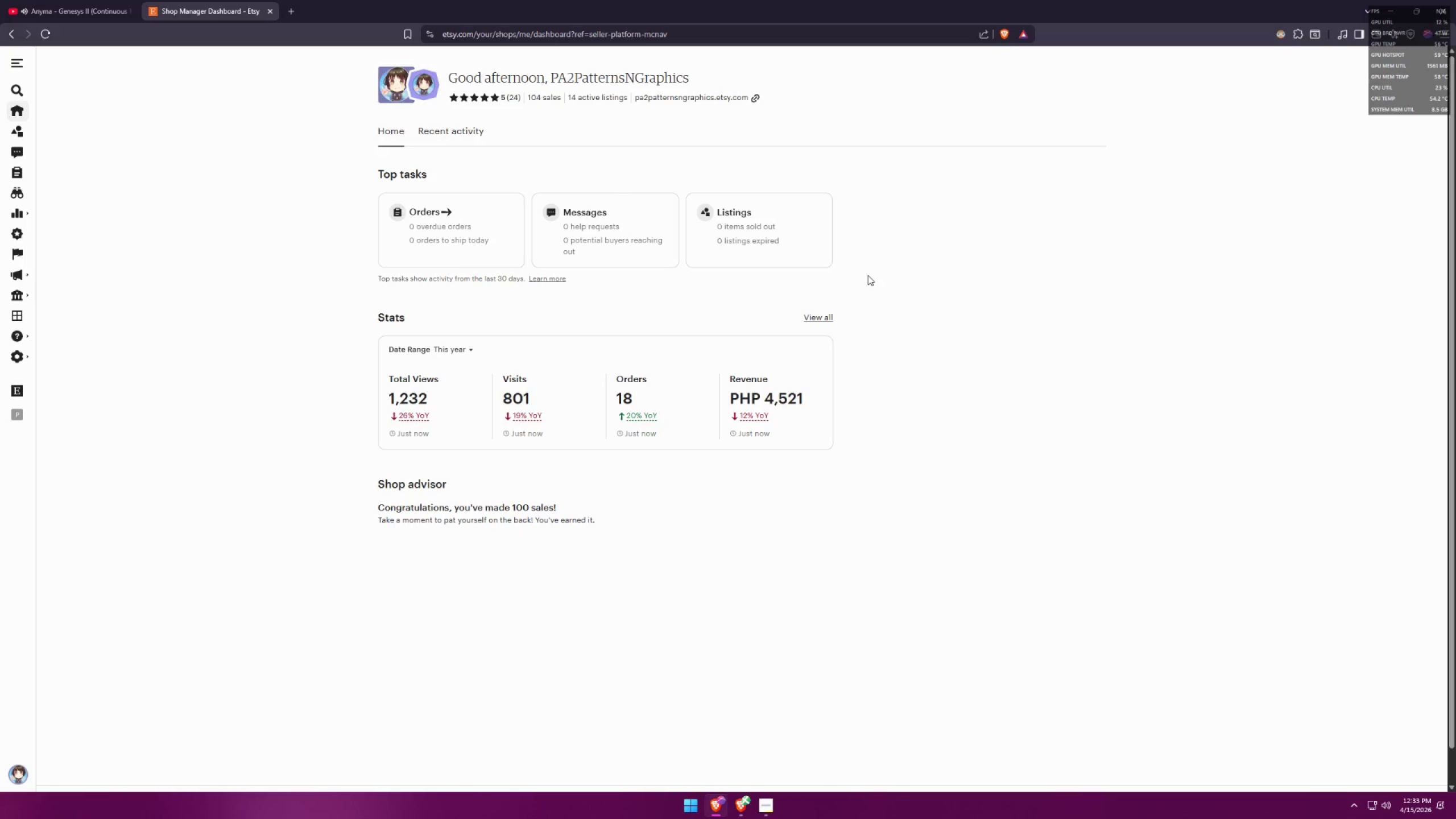 
key(Alt+AltLeft)
 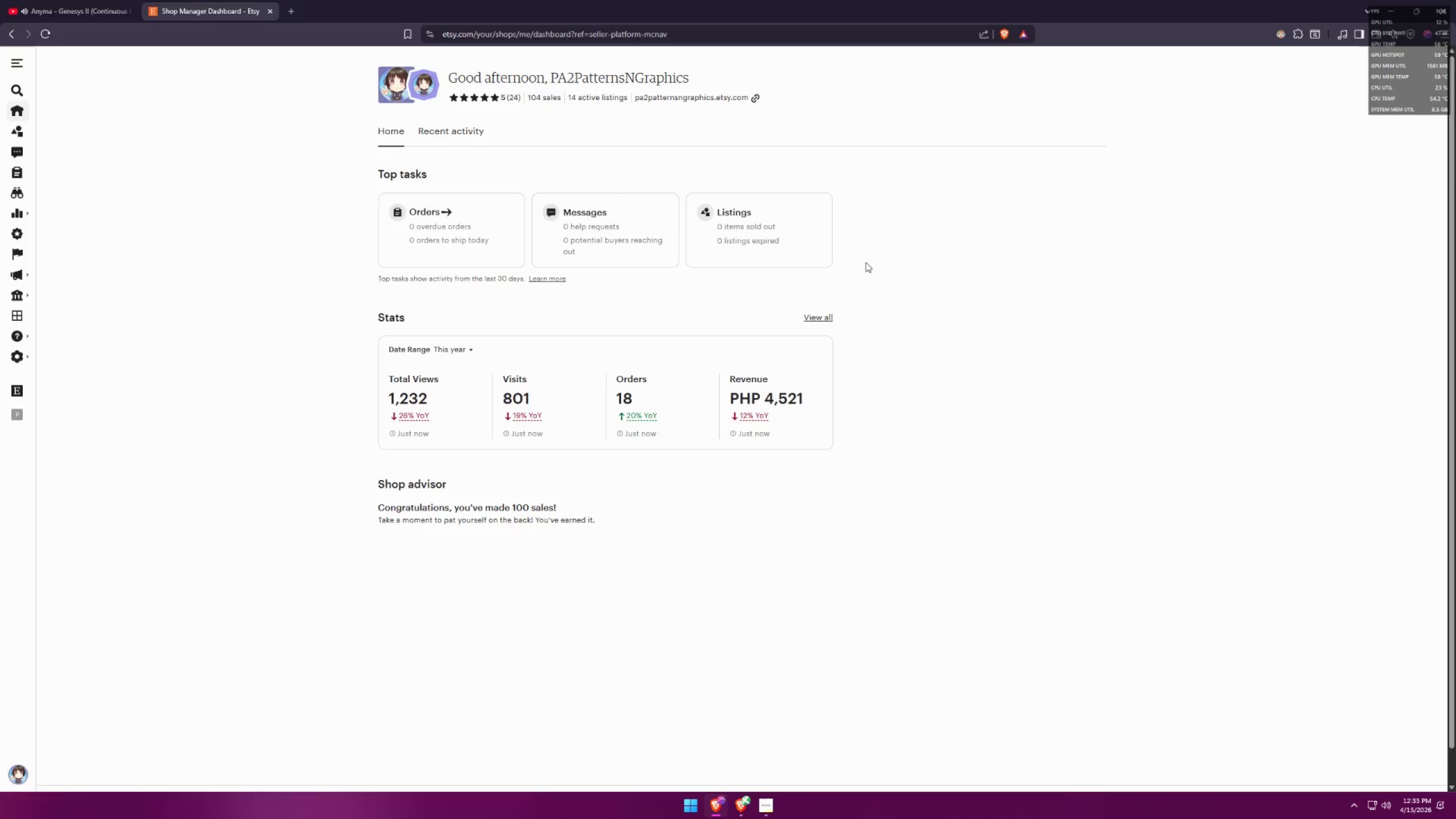 
key(Alt+Tab)
 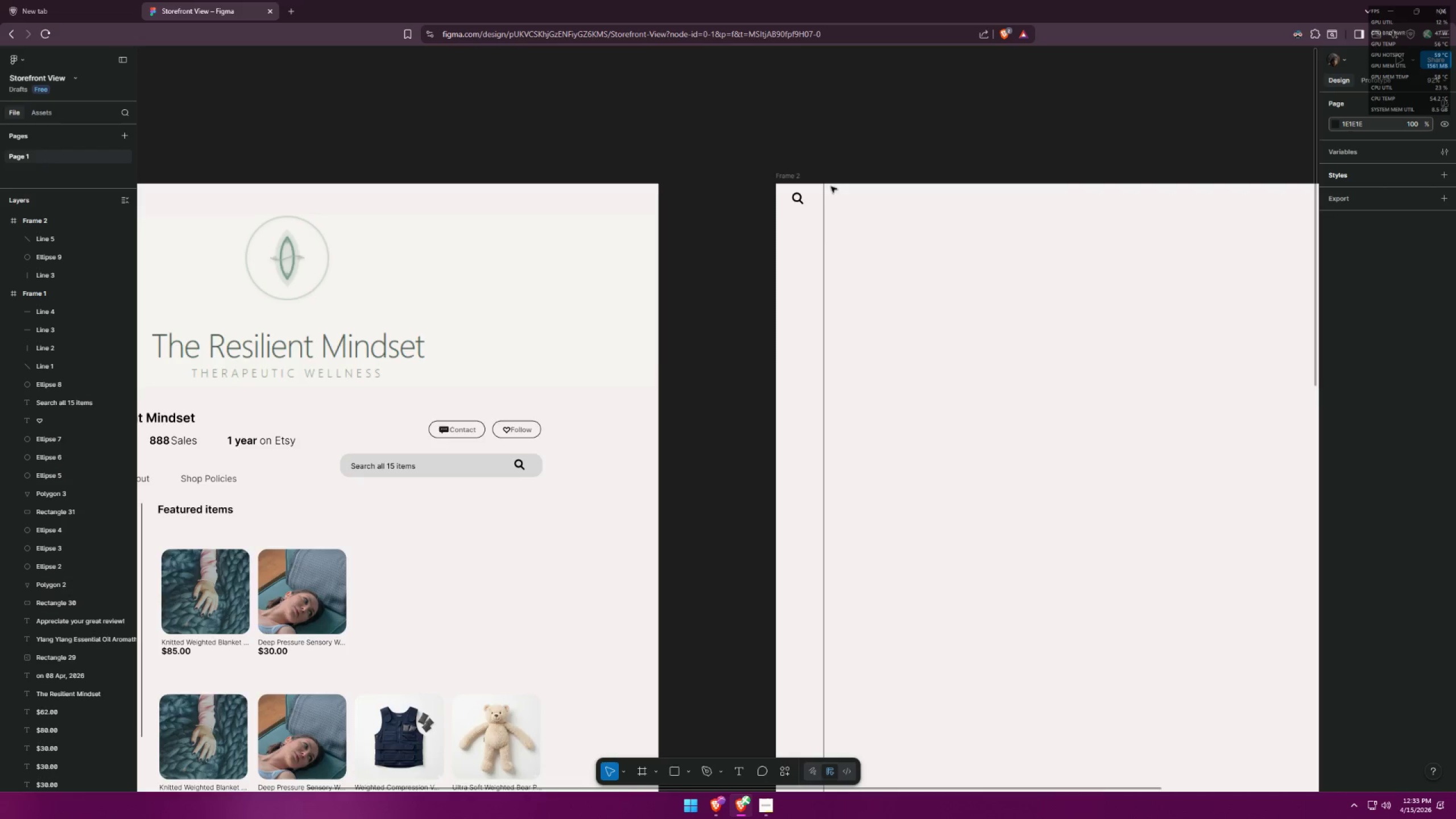 
scroll: coordinate [821, 205], scroll_direction: up, amount: 6.0
 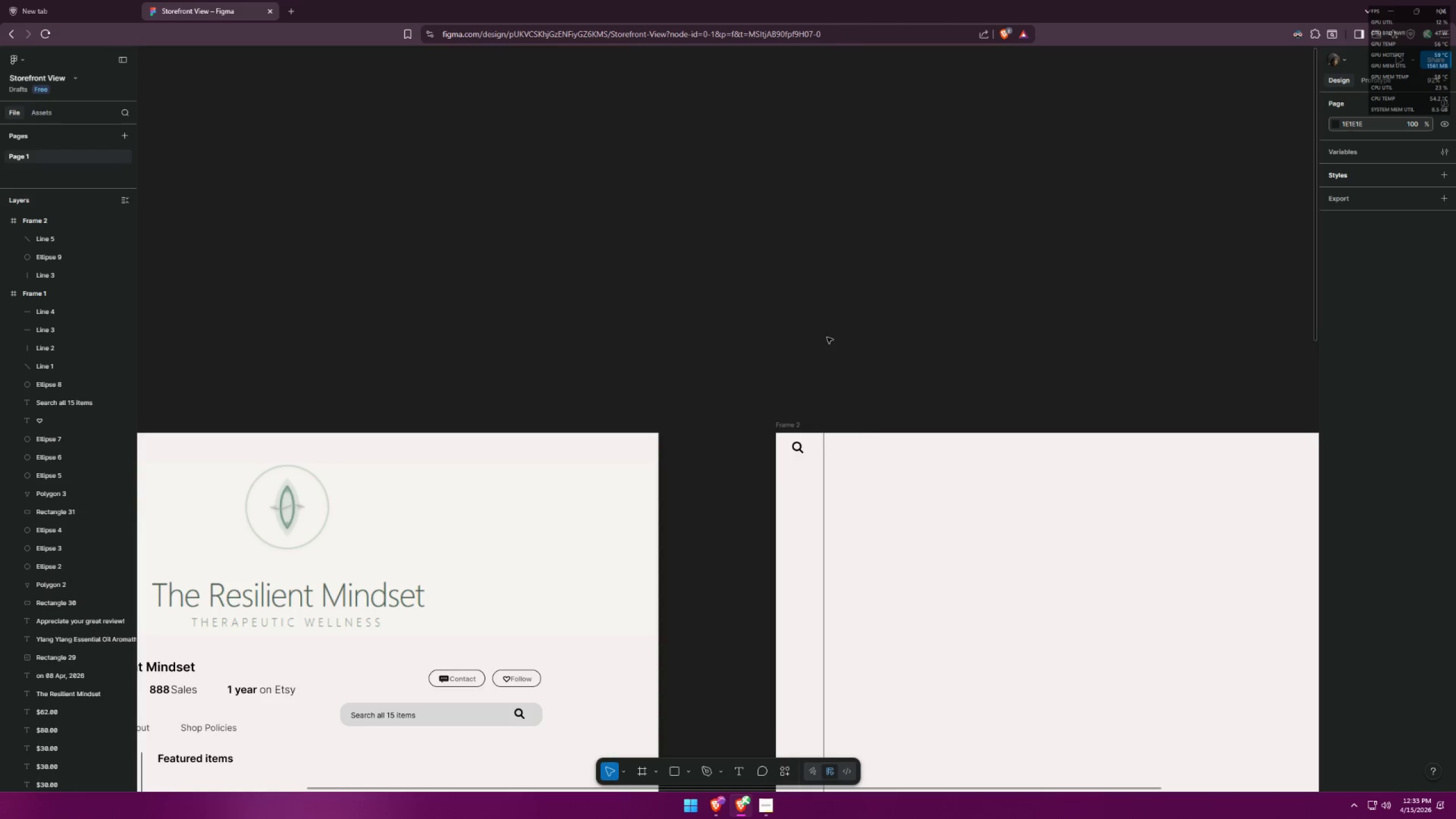 
hold_key(key=ControlLeft, duration=0.36)
scroll: coordinate [858, 469], scroll_direction: up, amount: 7.0
 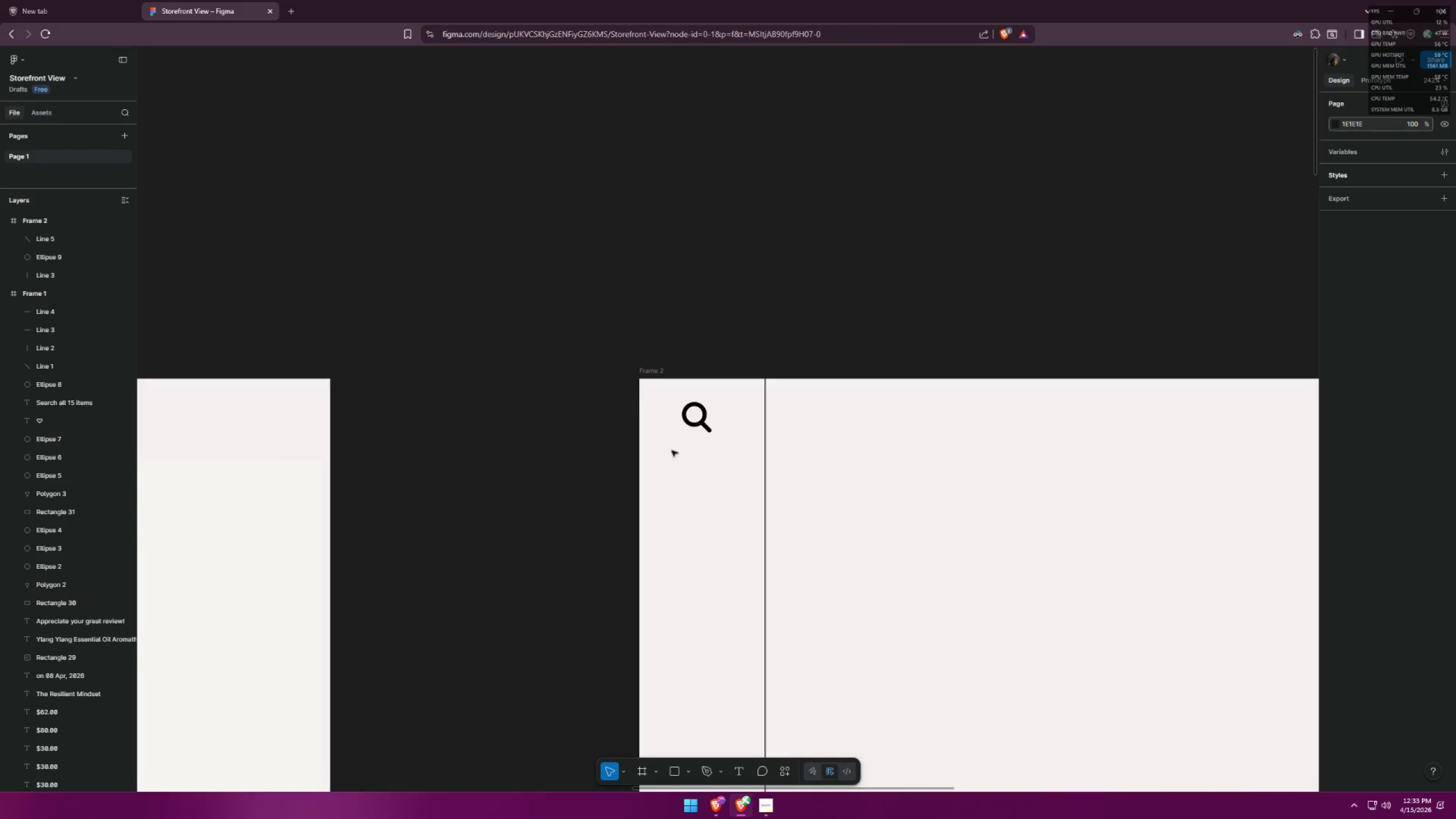 
left_click_drag(start_coordinate=[680, 458], to_coordinate=[723, 379])
 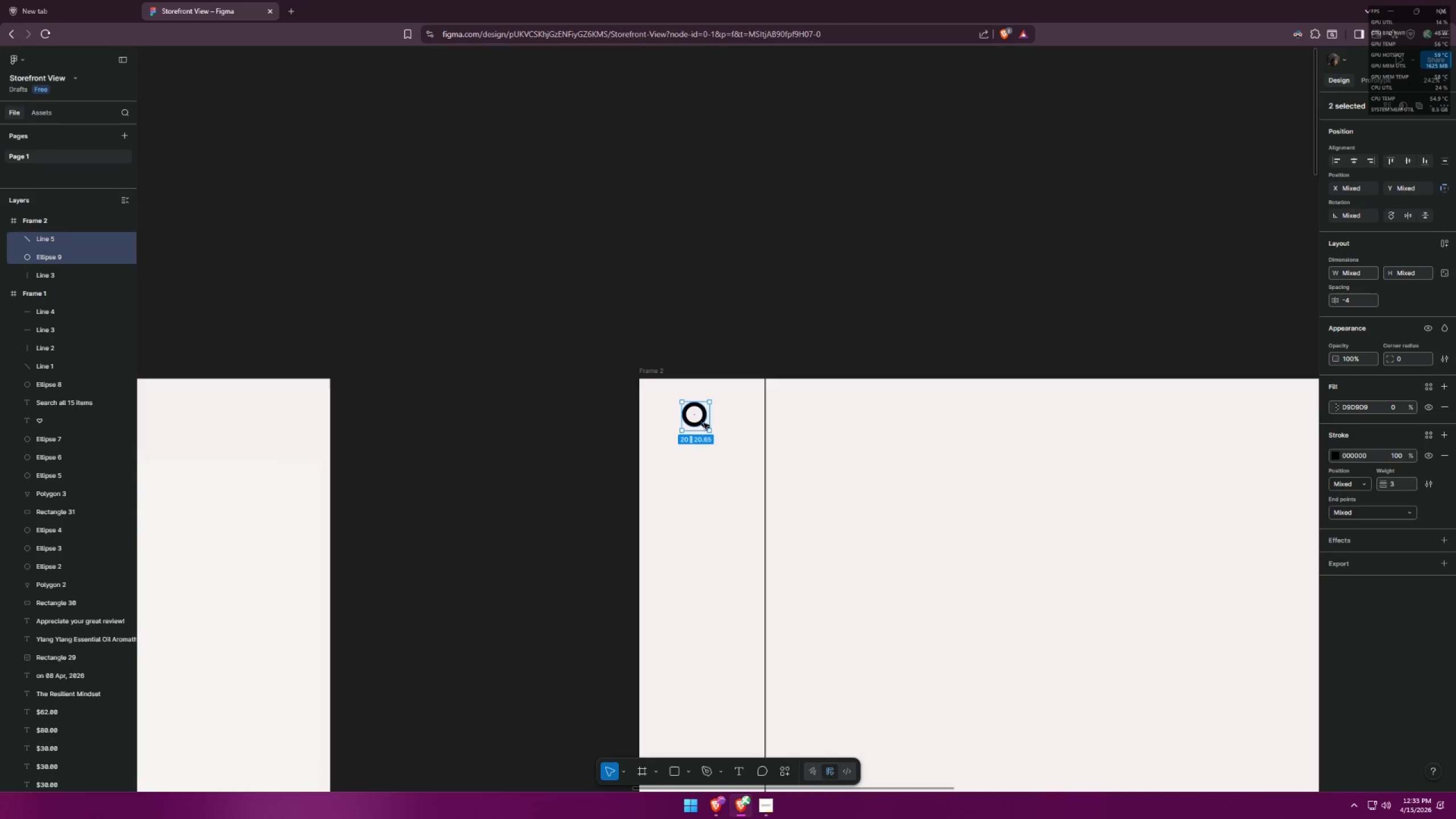 
left_click_drag(start_coordinate=[704, 425], to_coordinate=[699, 473])
 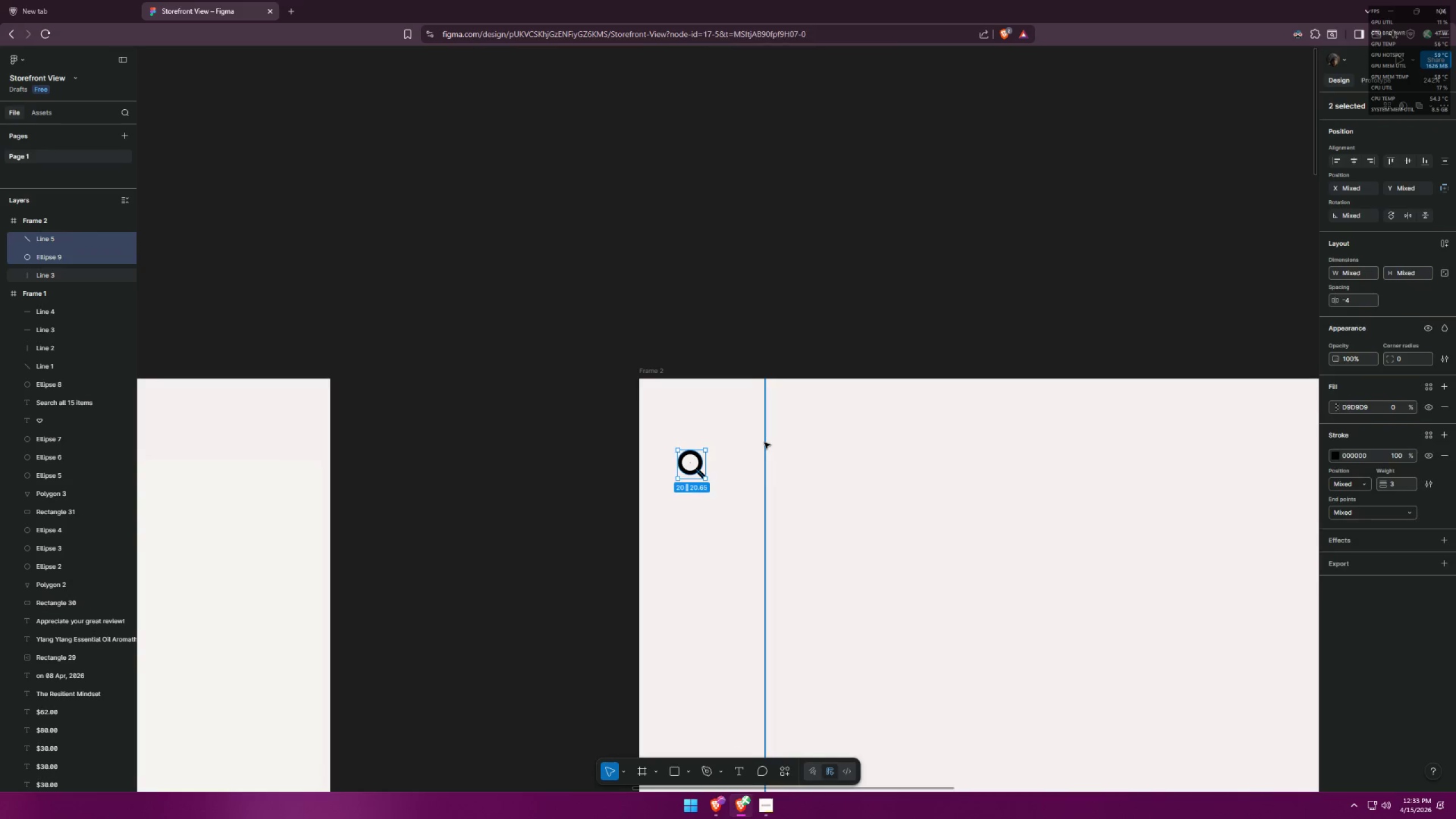 
left_click_drag(start_coordinate=[764, 442], to_coordinate=[760, 444])
 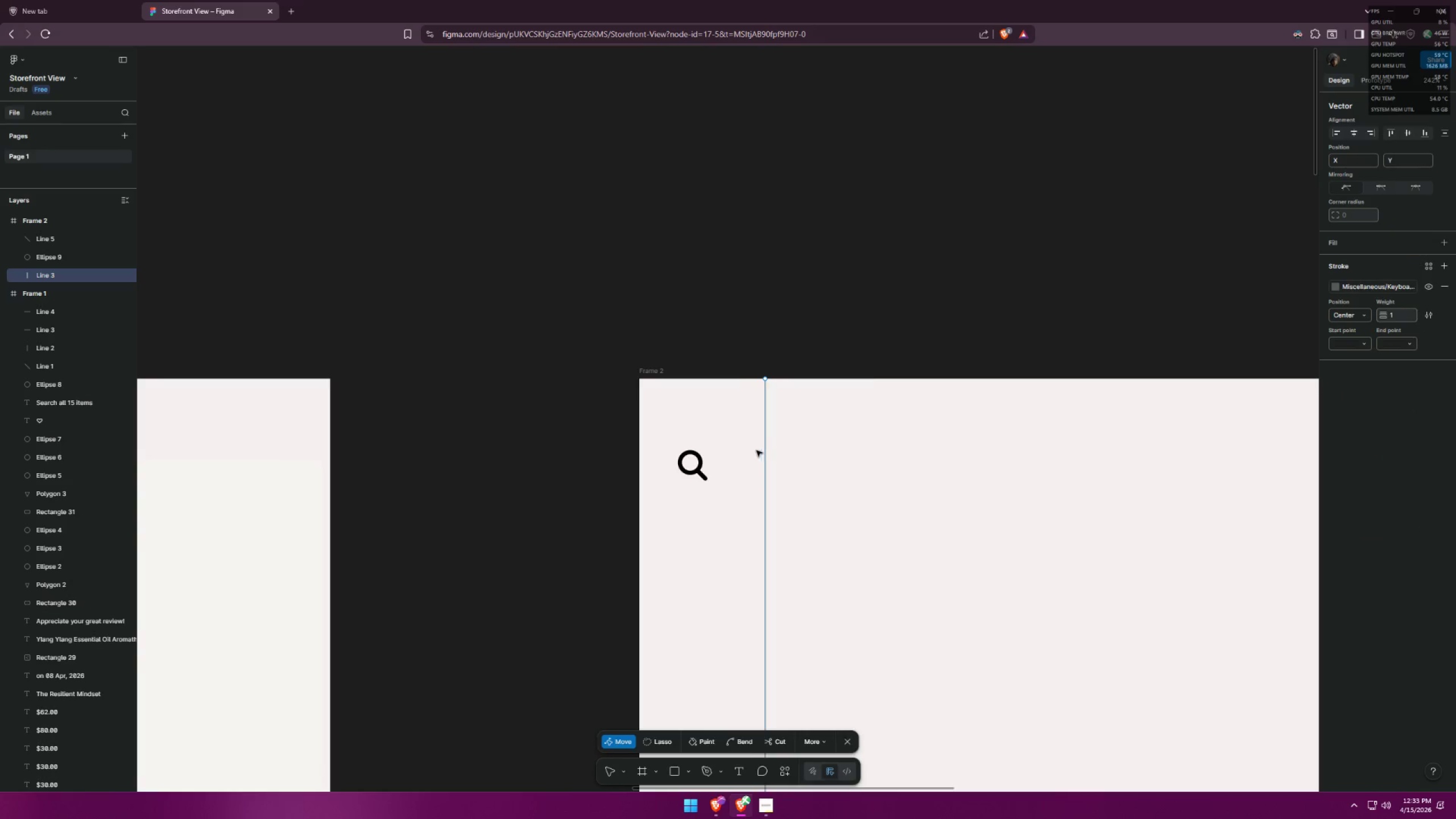 
hold_key(key=ShiftLeft, duration=0.89)
 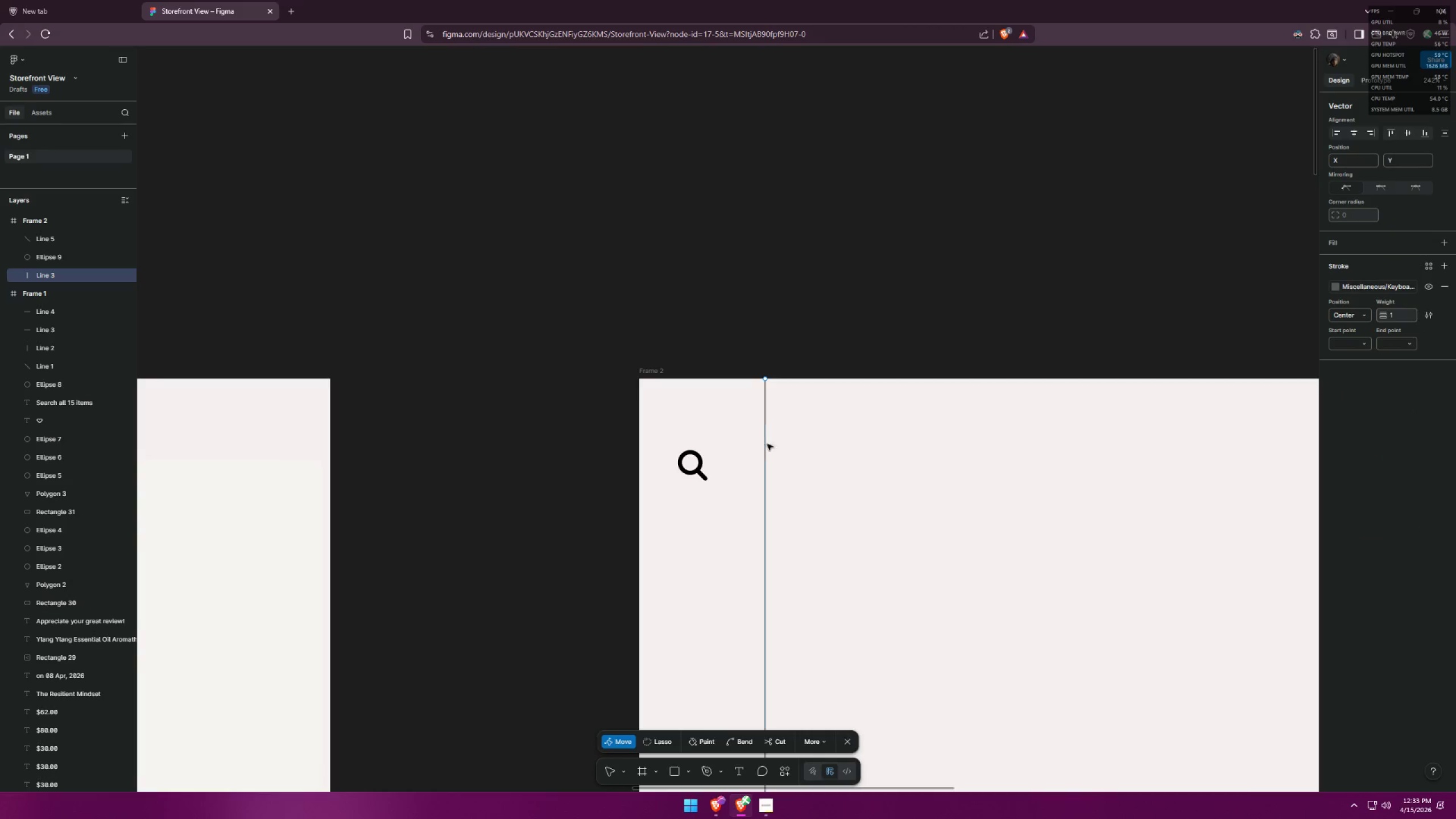 
left_click_drag(start_coordinate=[764, 448], to_coordinate=[728, 453])
 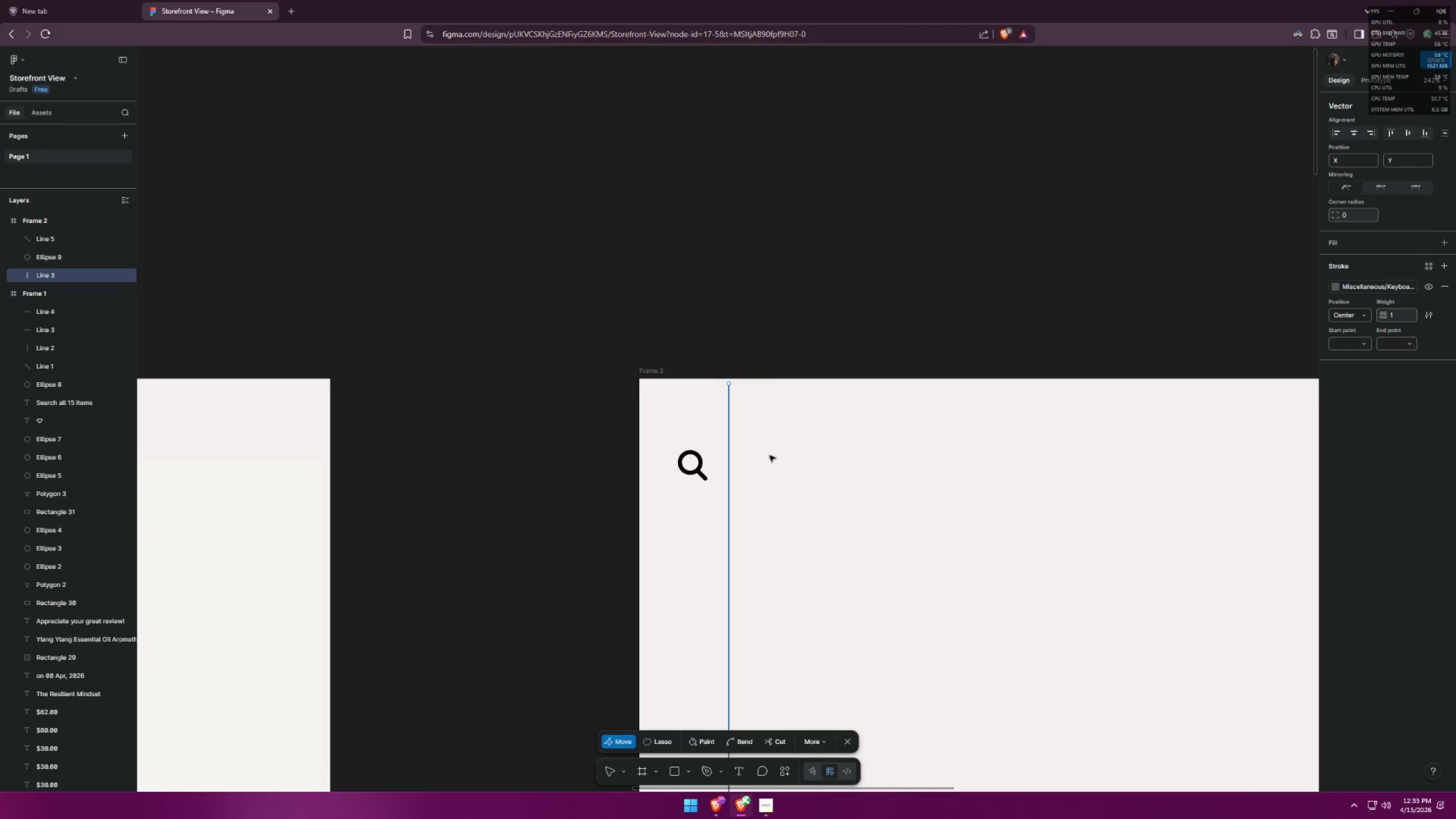 
left_click([771, 455])
 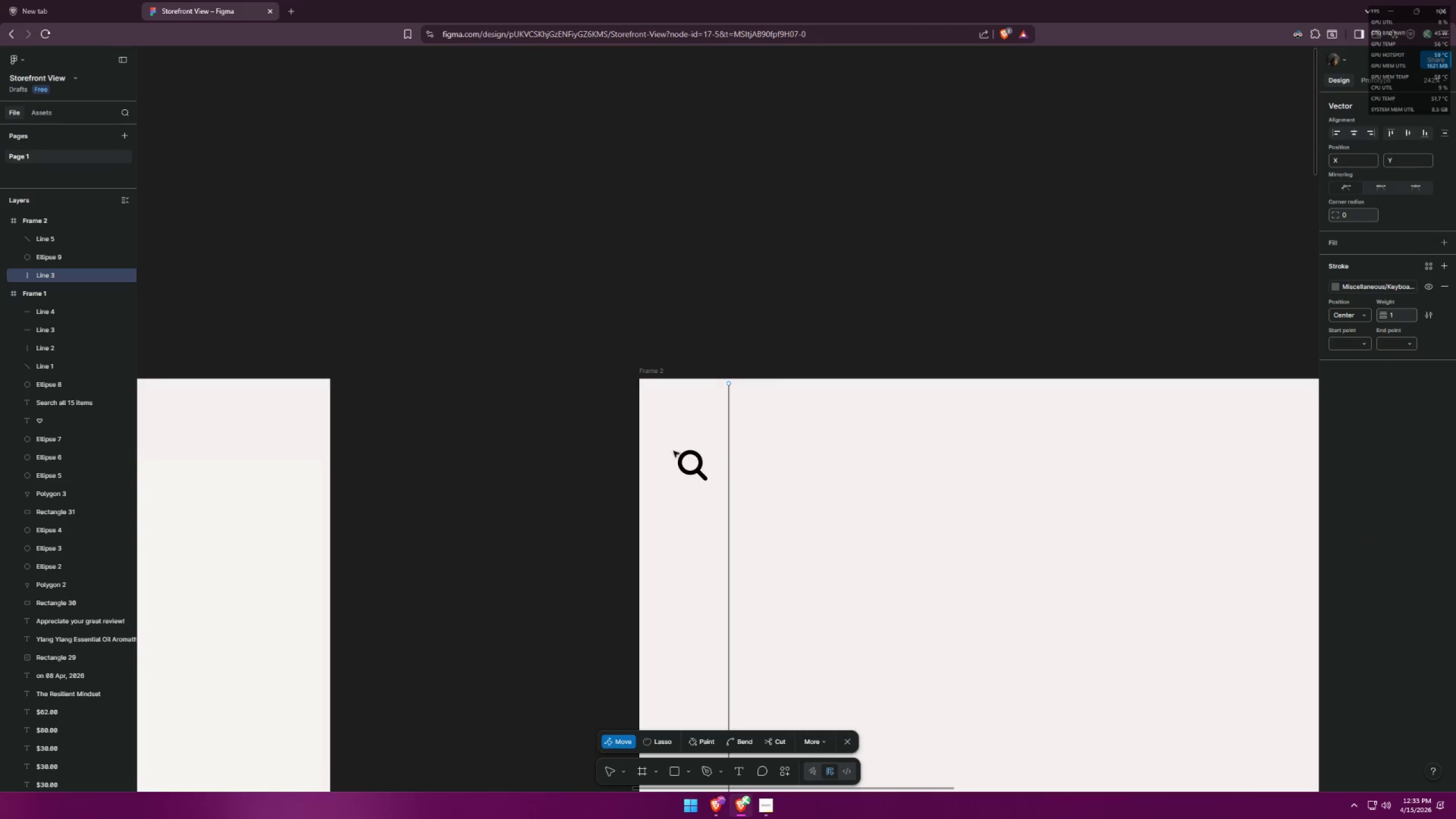 
left_click_drag(start_coordinate=[661, 432], to_coordinate=[710, 488])
 